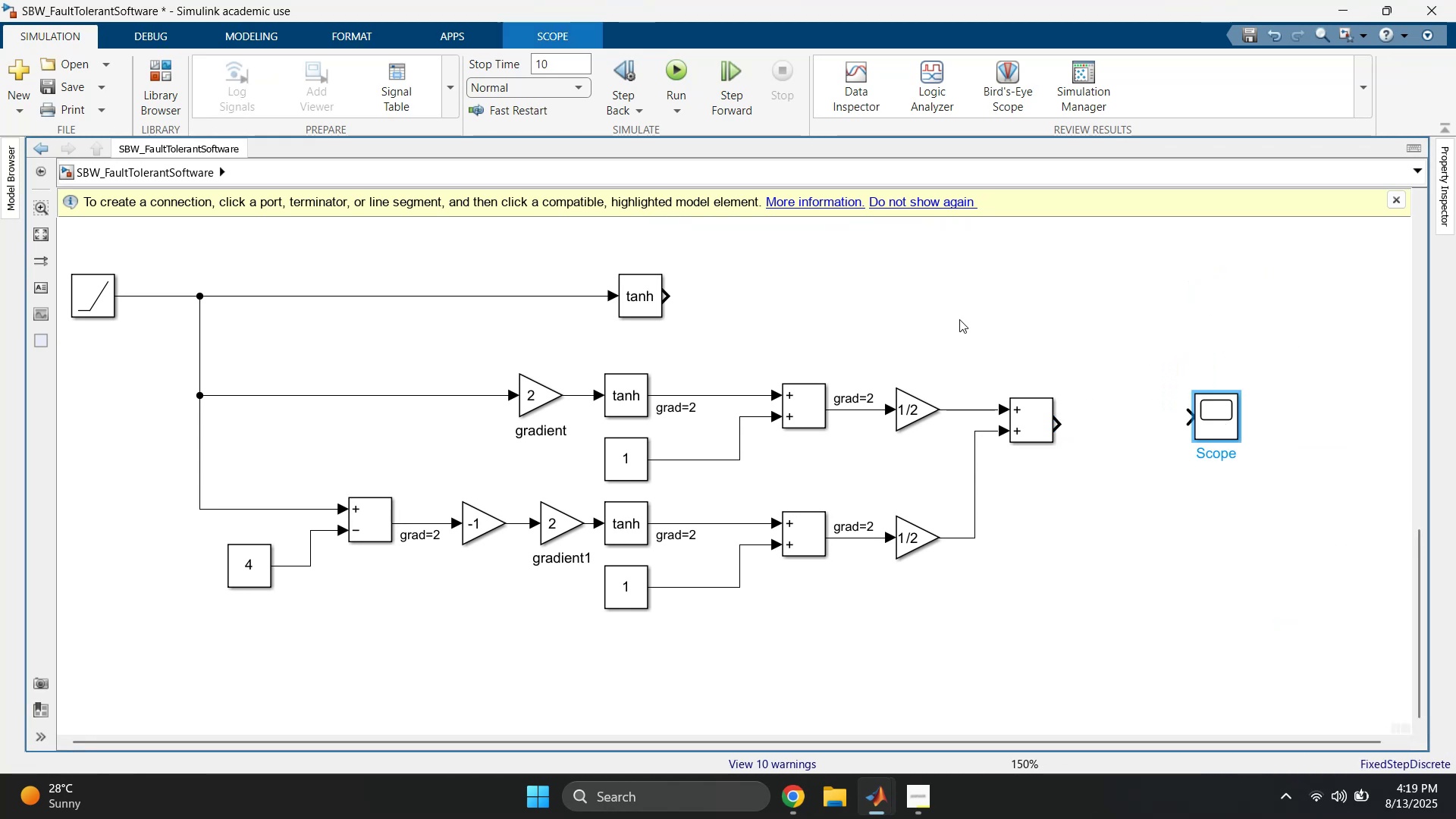 
left_click_drag(start_coordinate=[755, 227], to_coordinate=[500, 312])
 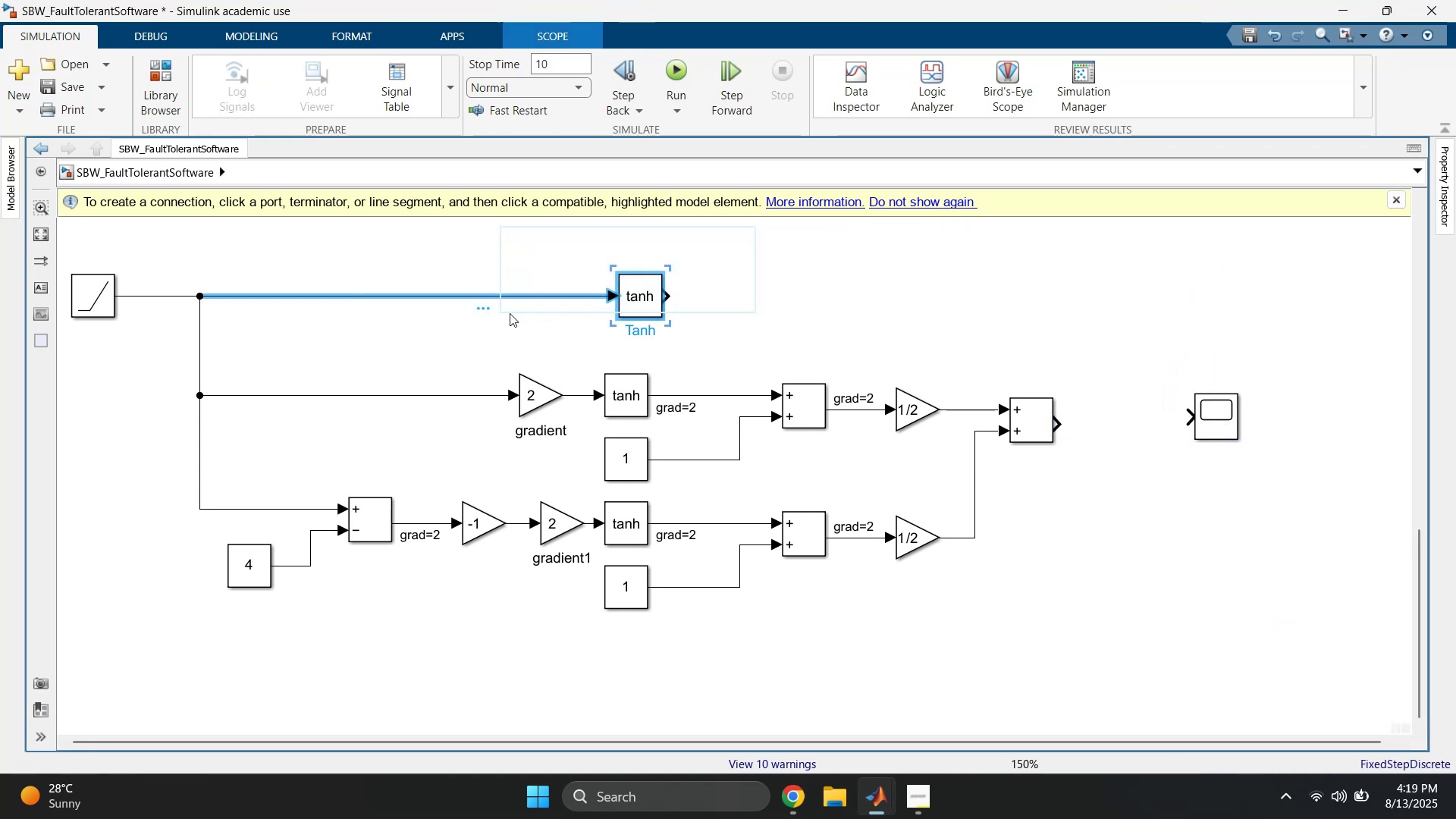 
key(Delete)
 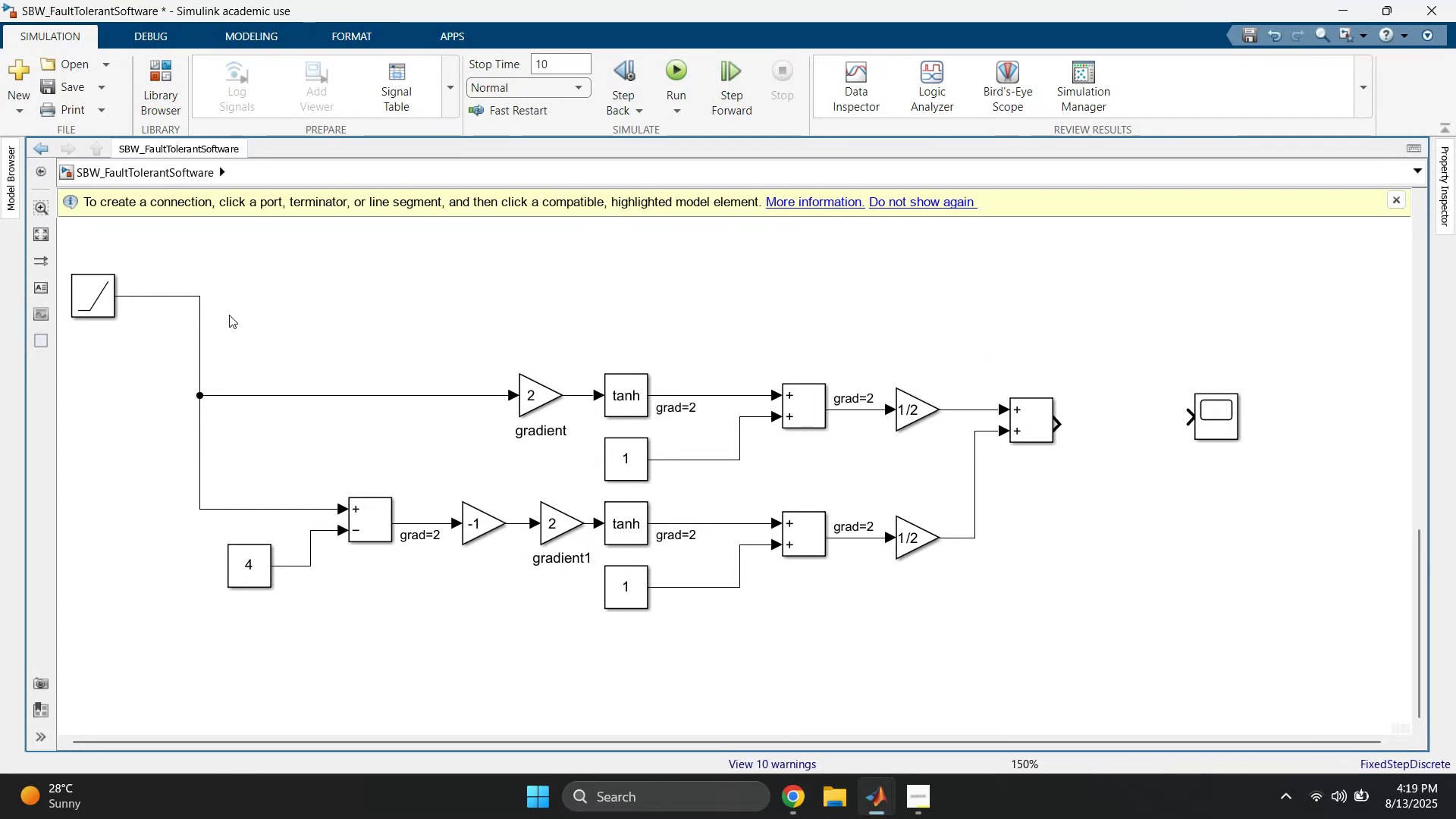 
left_click_drag(start_coordinate=[93, 296], to_coordinate=[127, 388])
 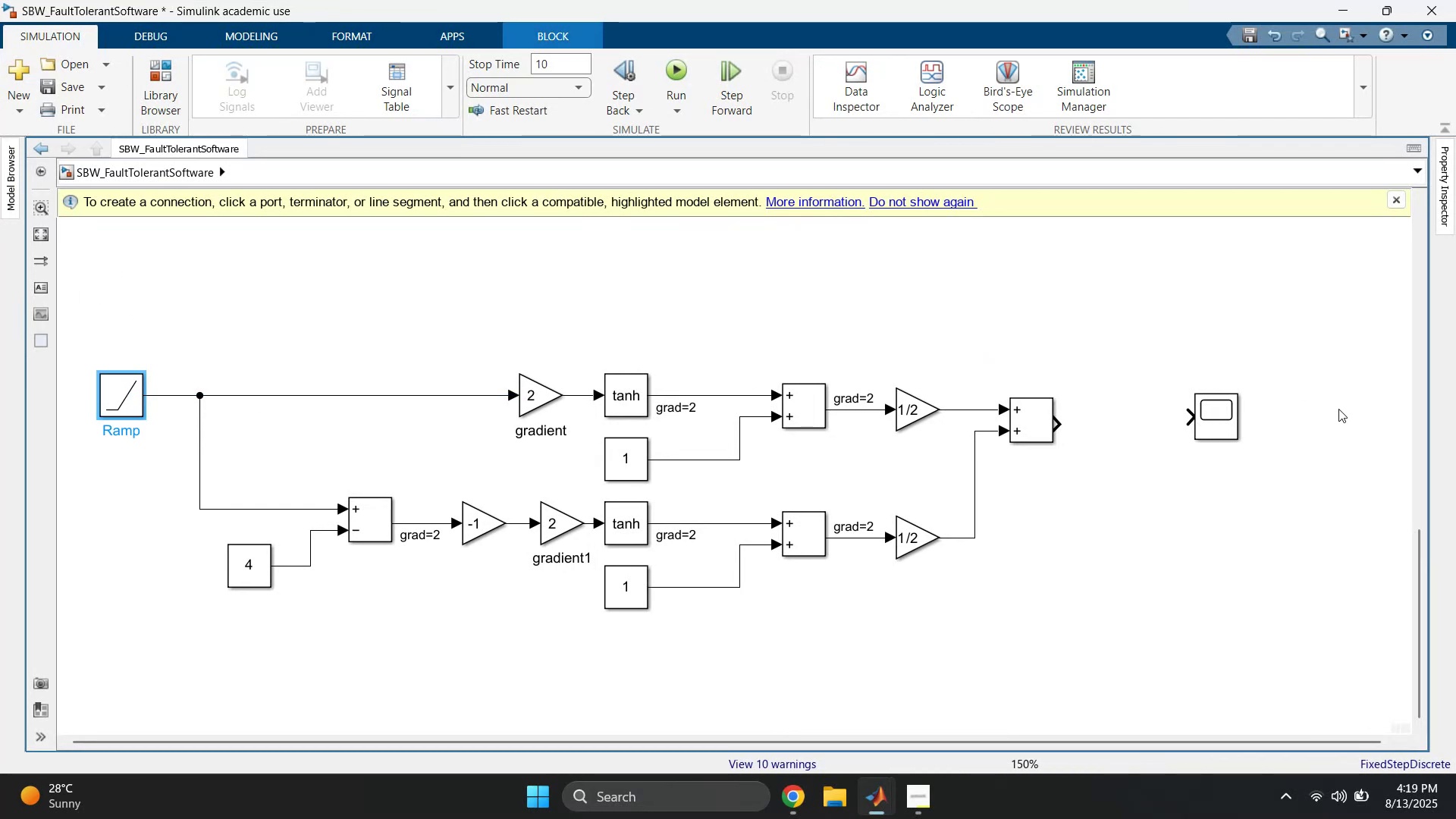 
left_click_drag(start_coordinate=[1212, 421], to_coordinate=[1138, 426])
 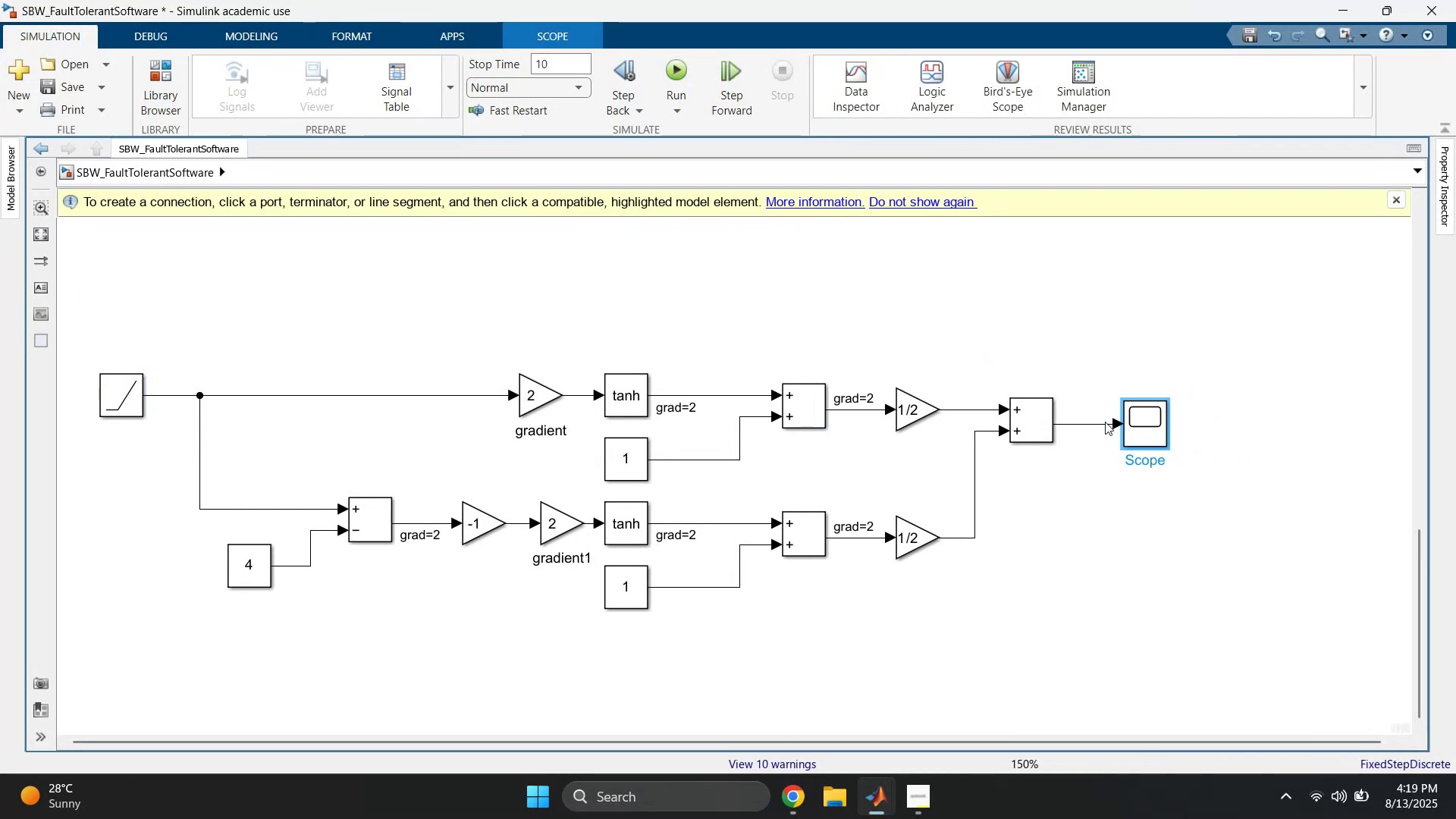 
double_click([1136, 422])
 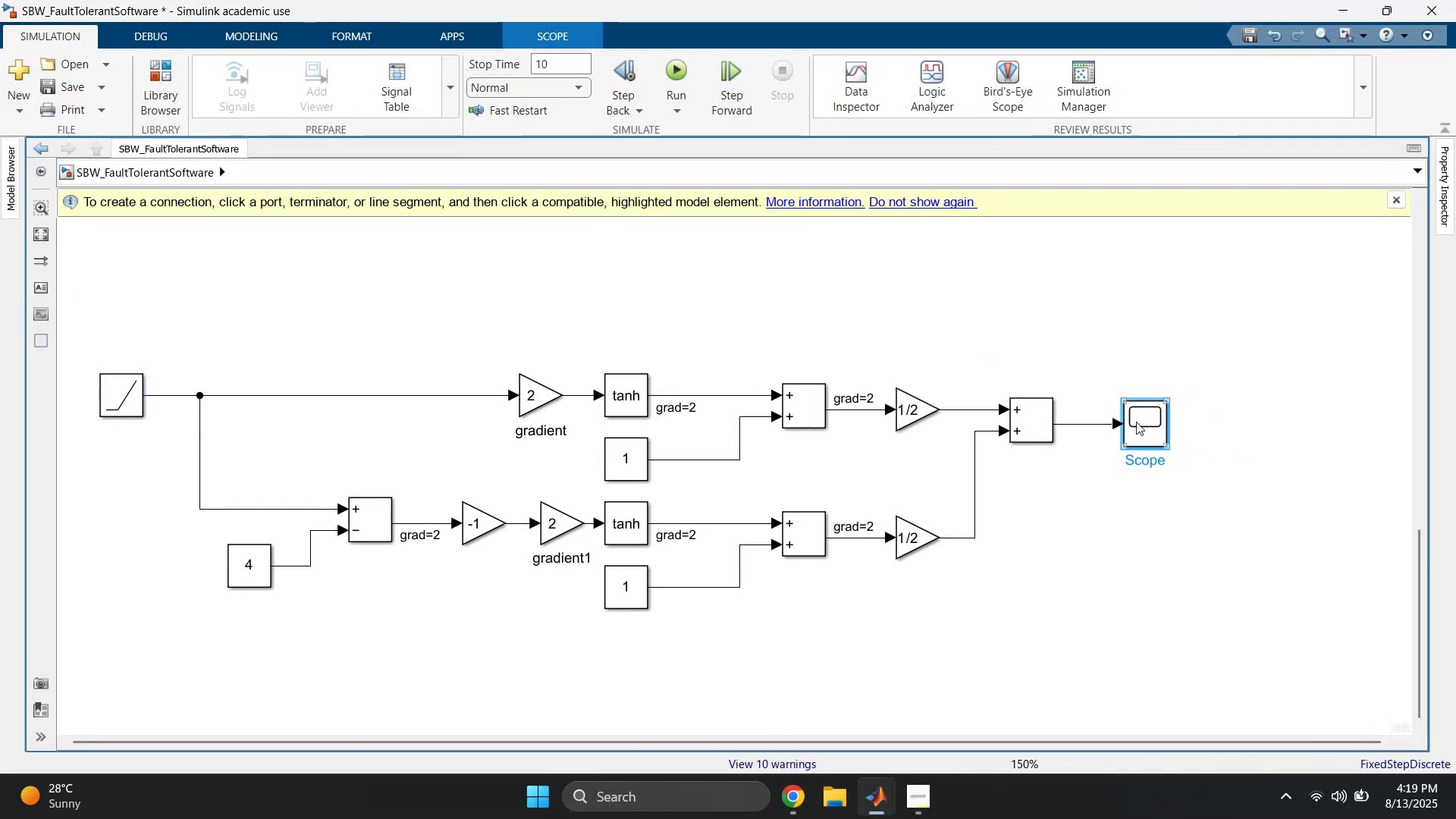 
triple_click([1136, 422])
 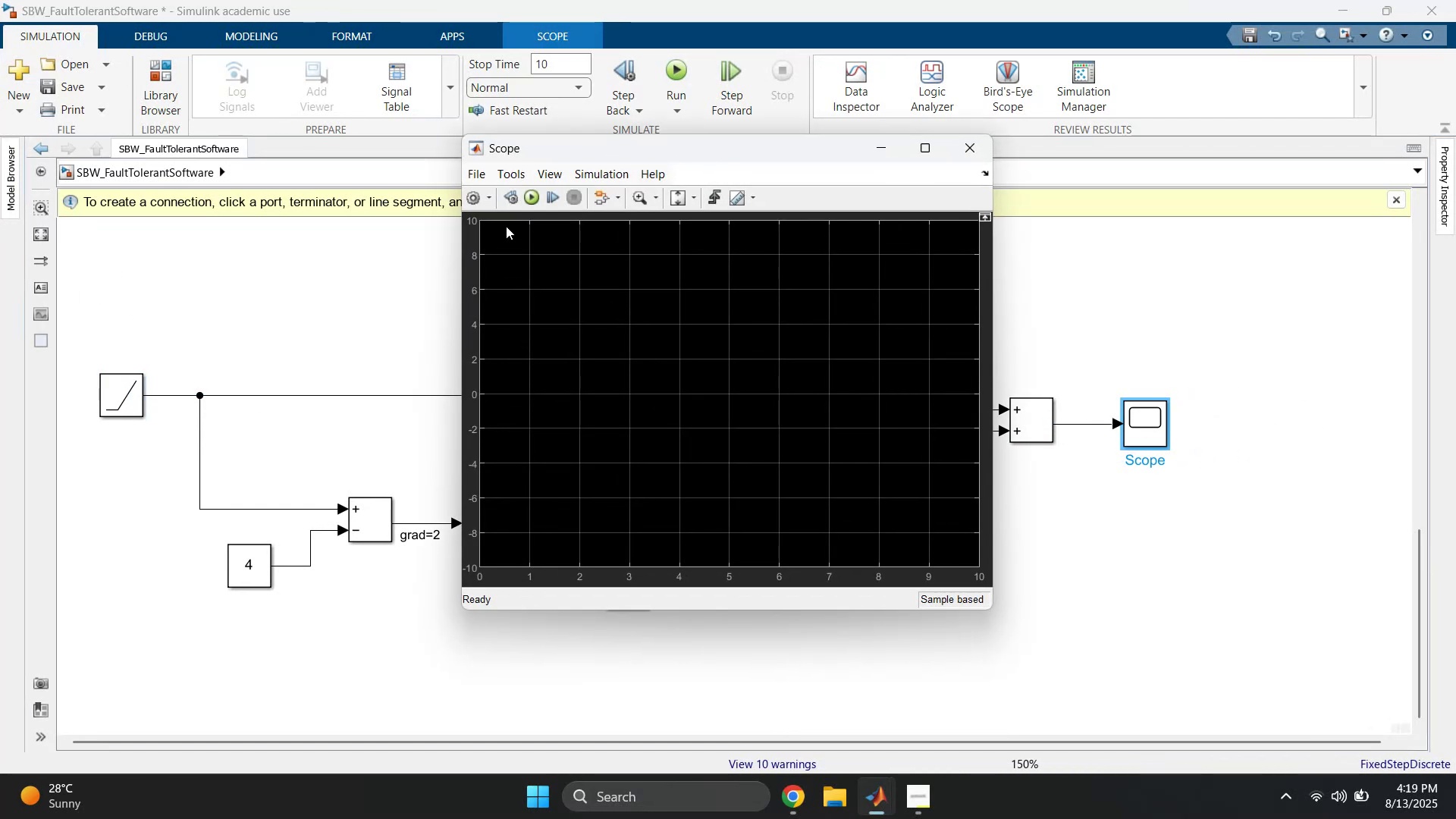 
left_click([532, 199])
 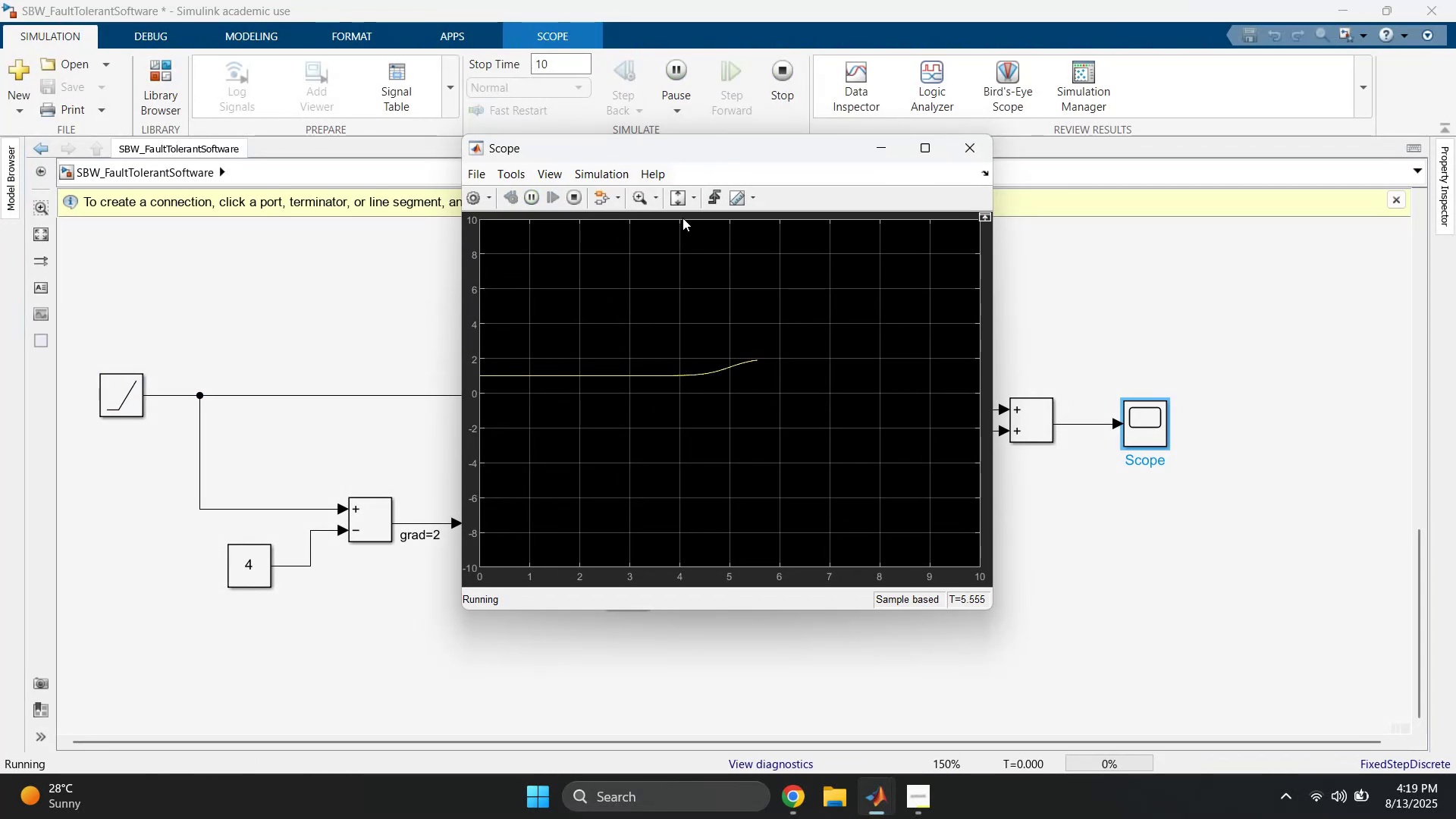 
left_click([680, 205])
 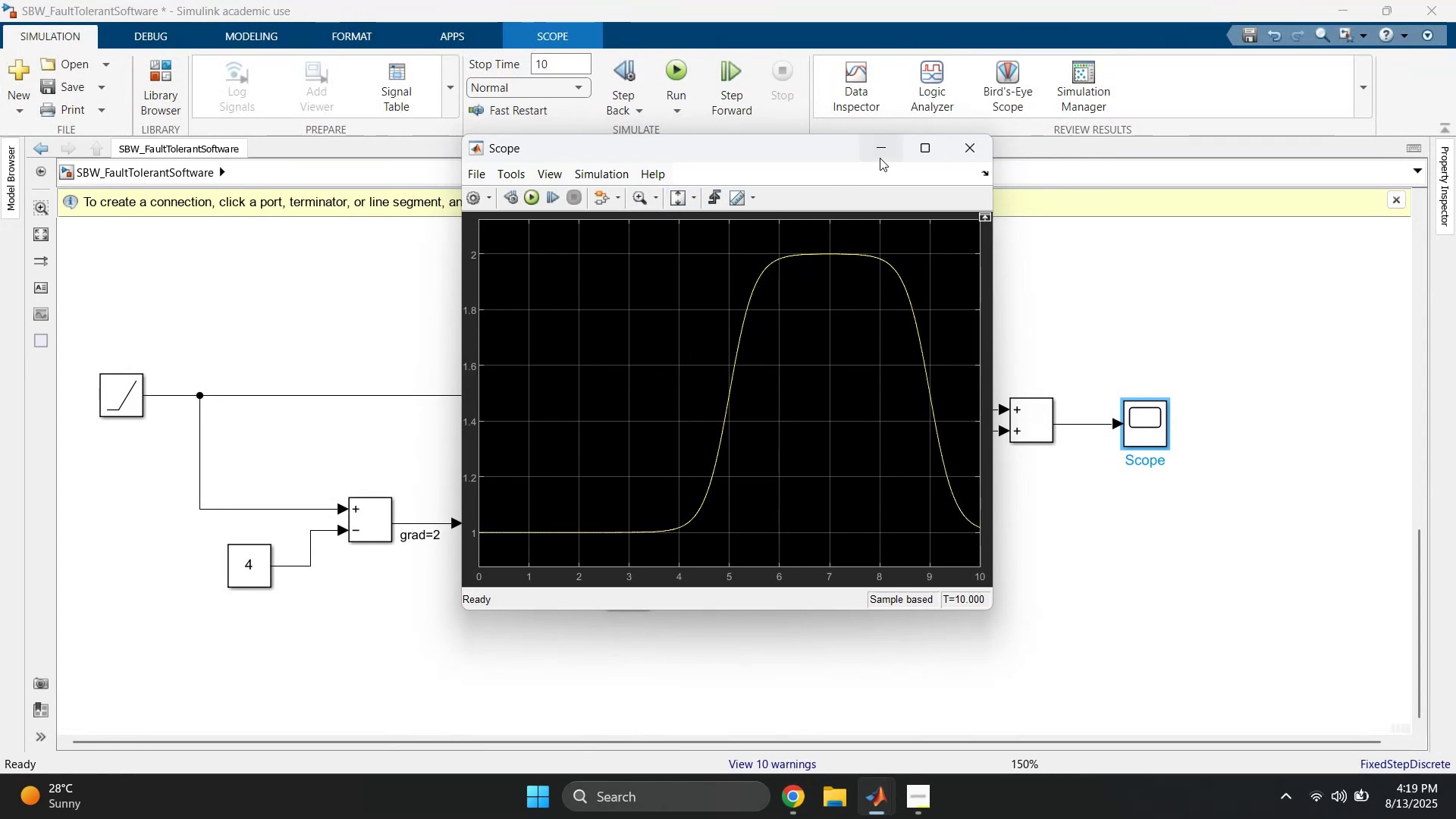 
wait(6.65)
 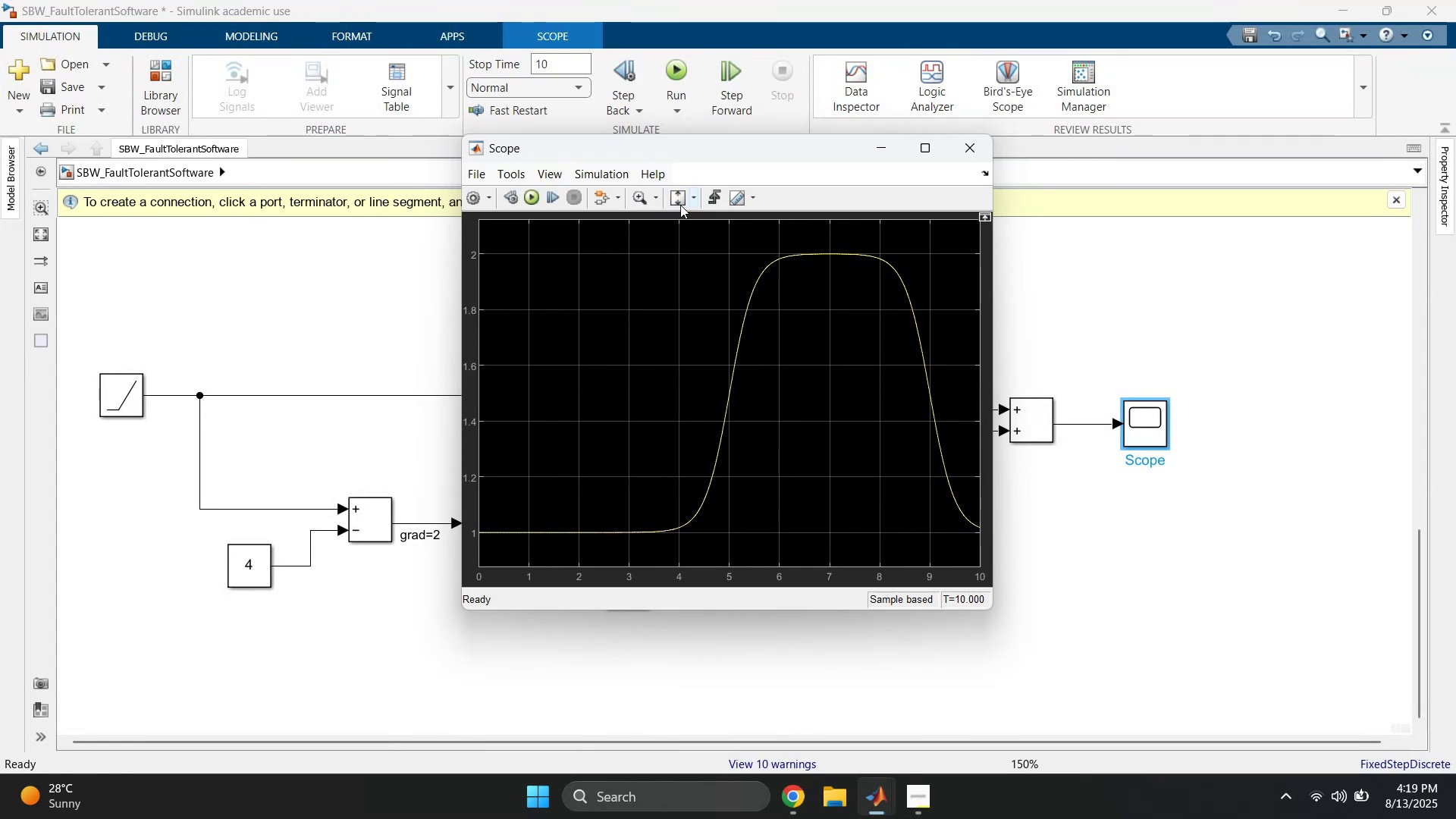 
left_click([880, 158])
 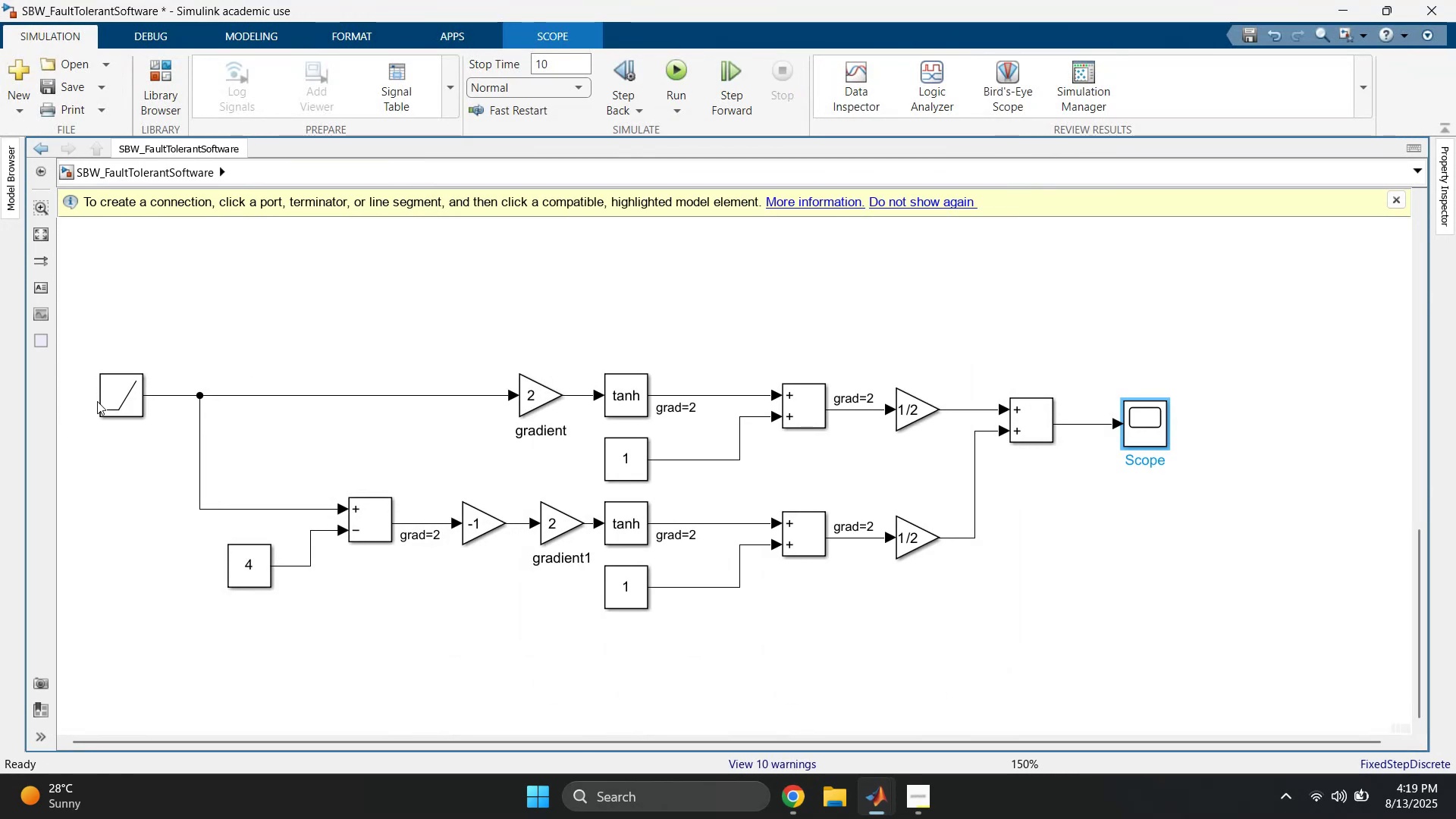 
double_click([106, 398])
 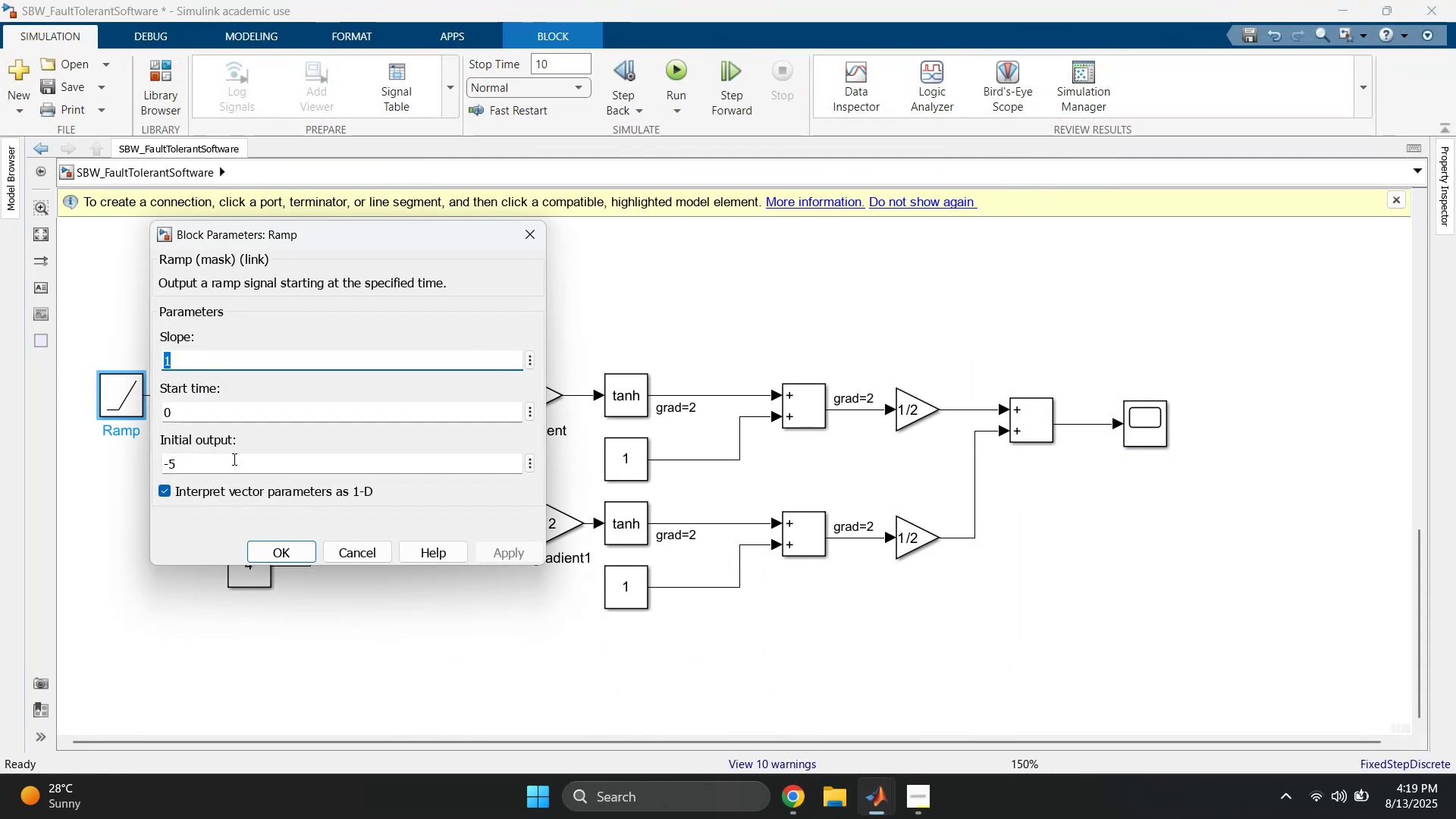 
left_click([228, 464])
 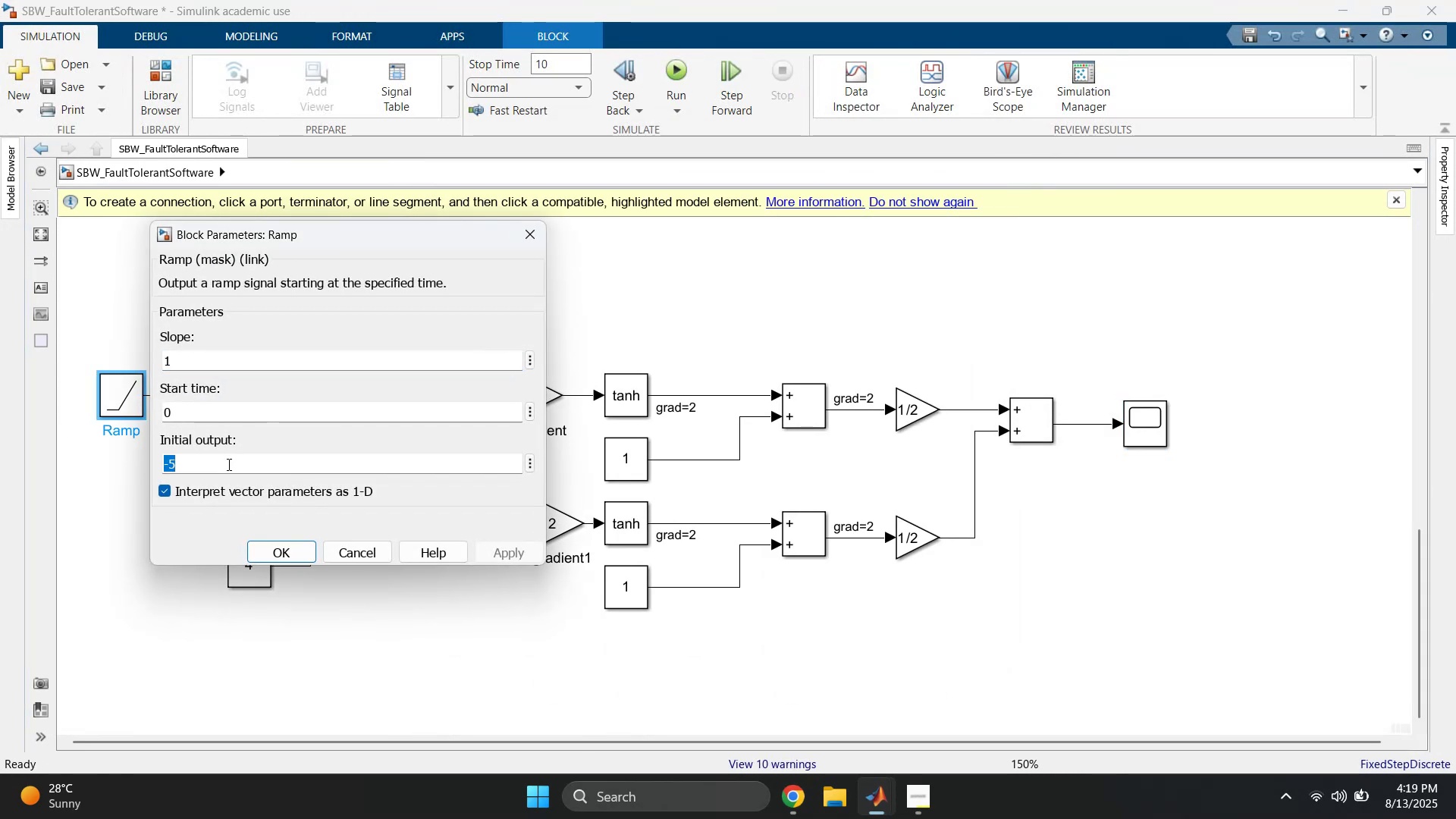 
key(ArrowRight)
 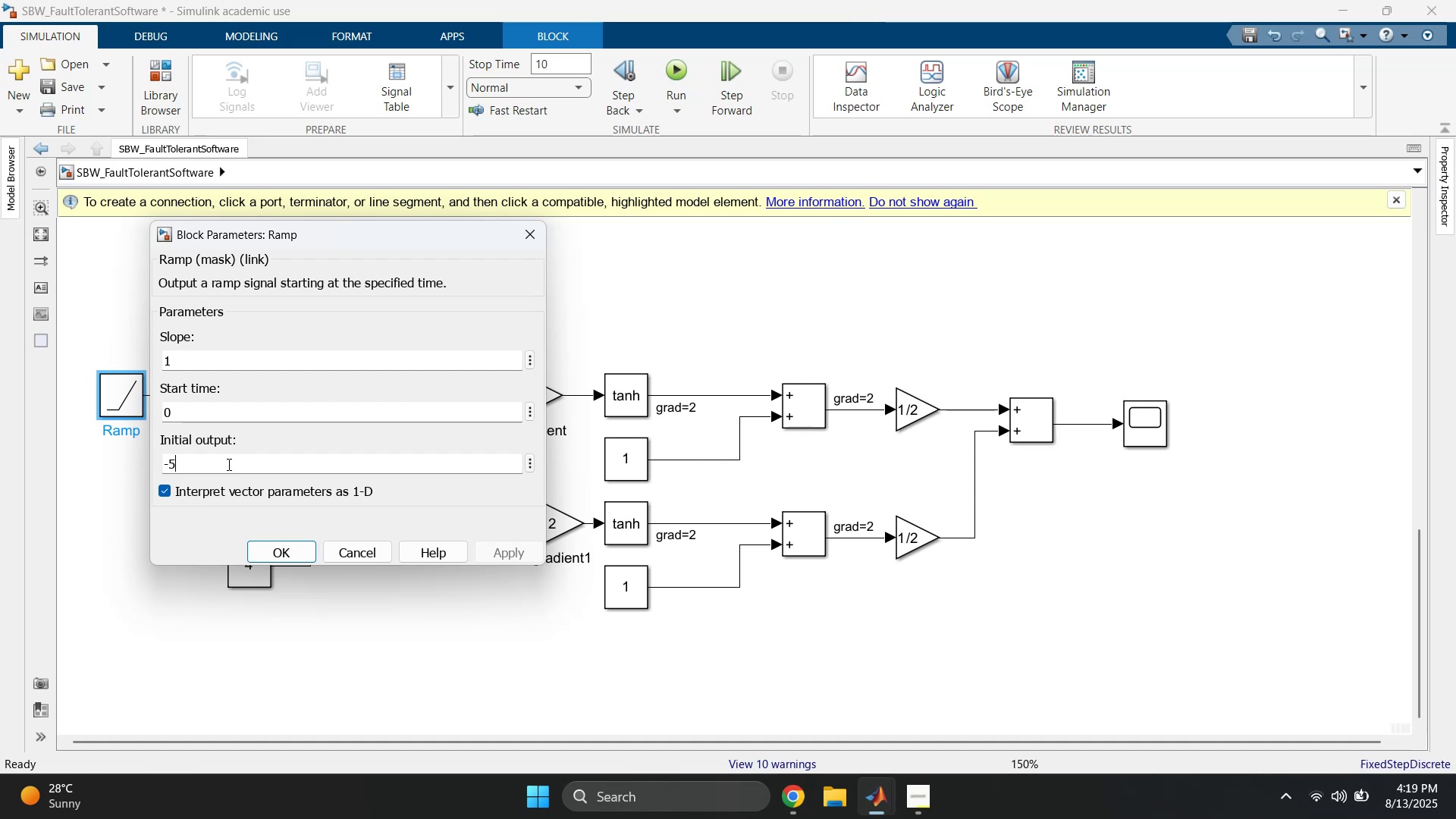 
key(Backspace)
 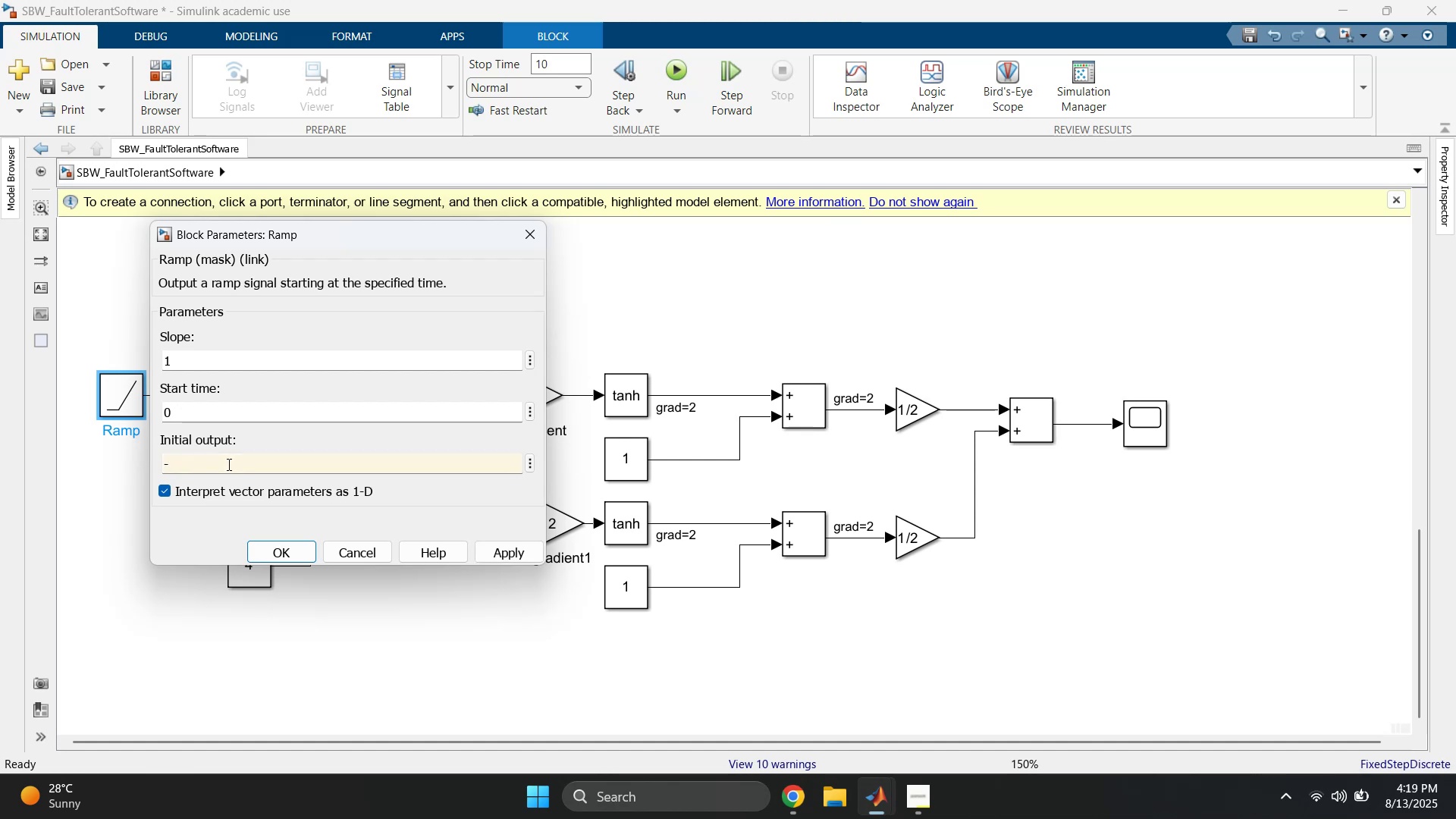 
key(3)
 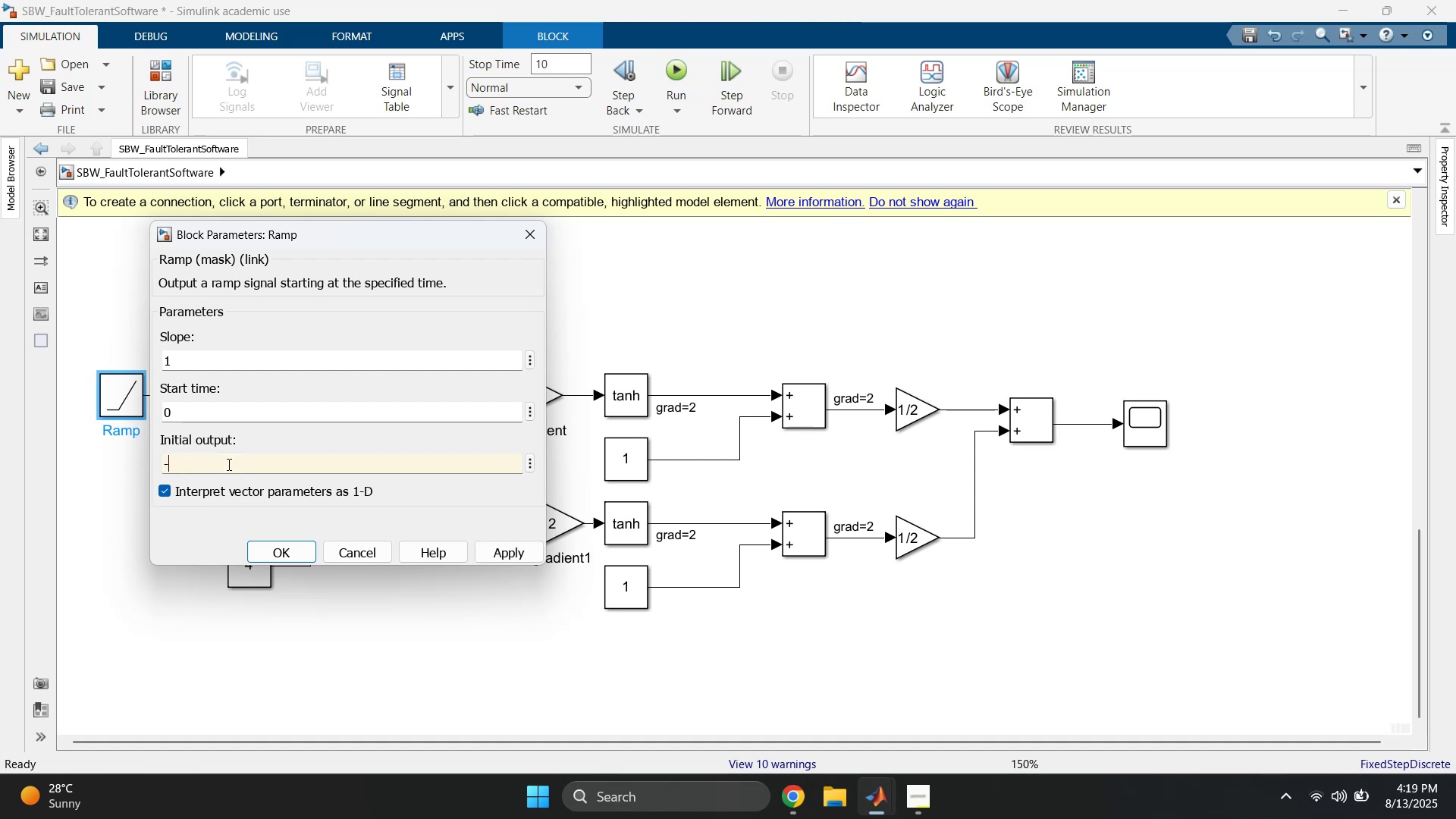 
key(Enter)
 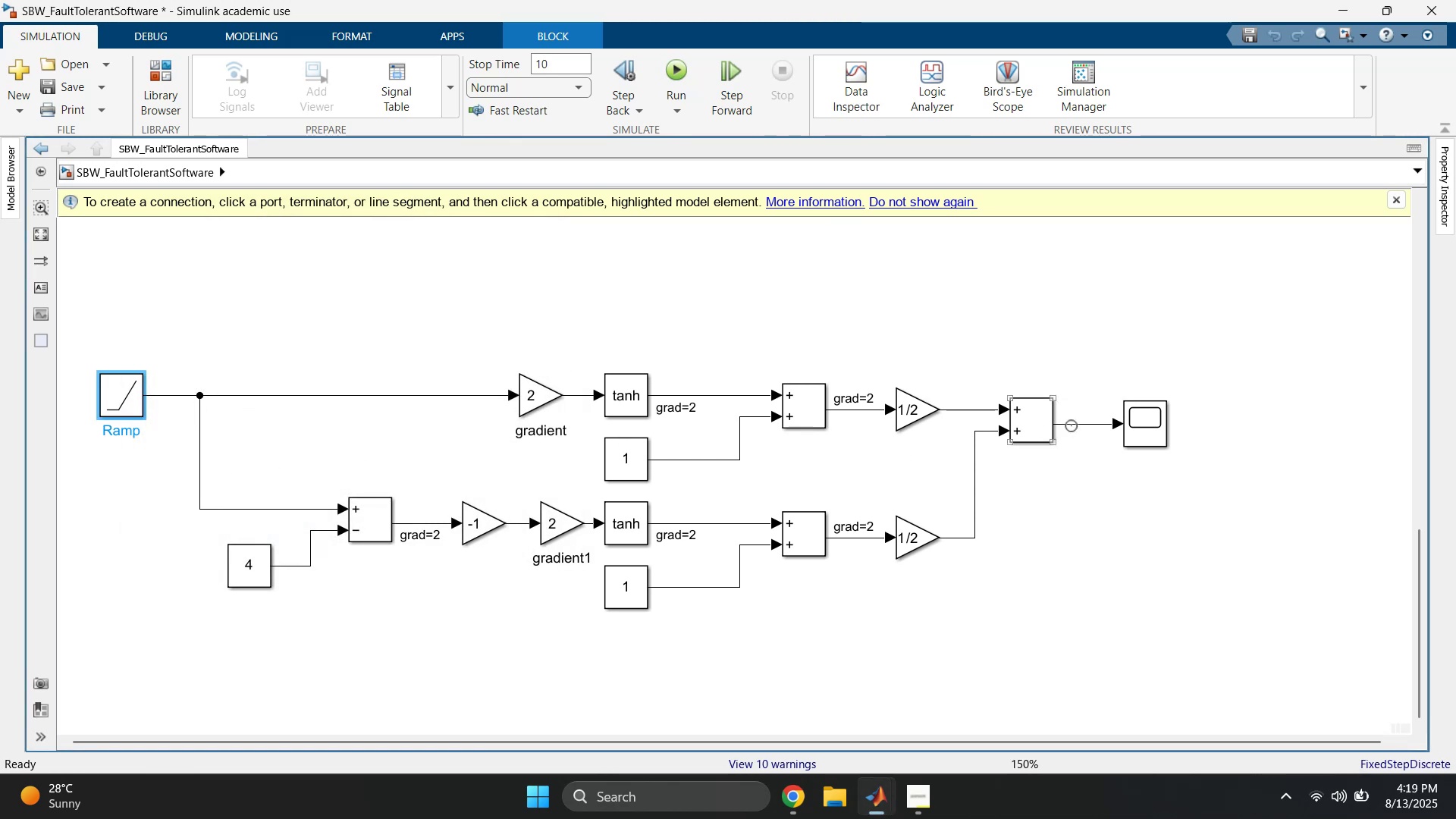 
double_click([1144, 426])
 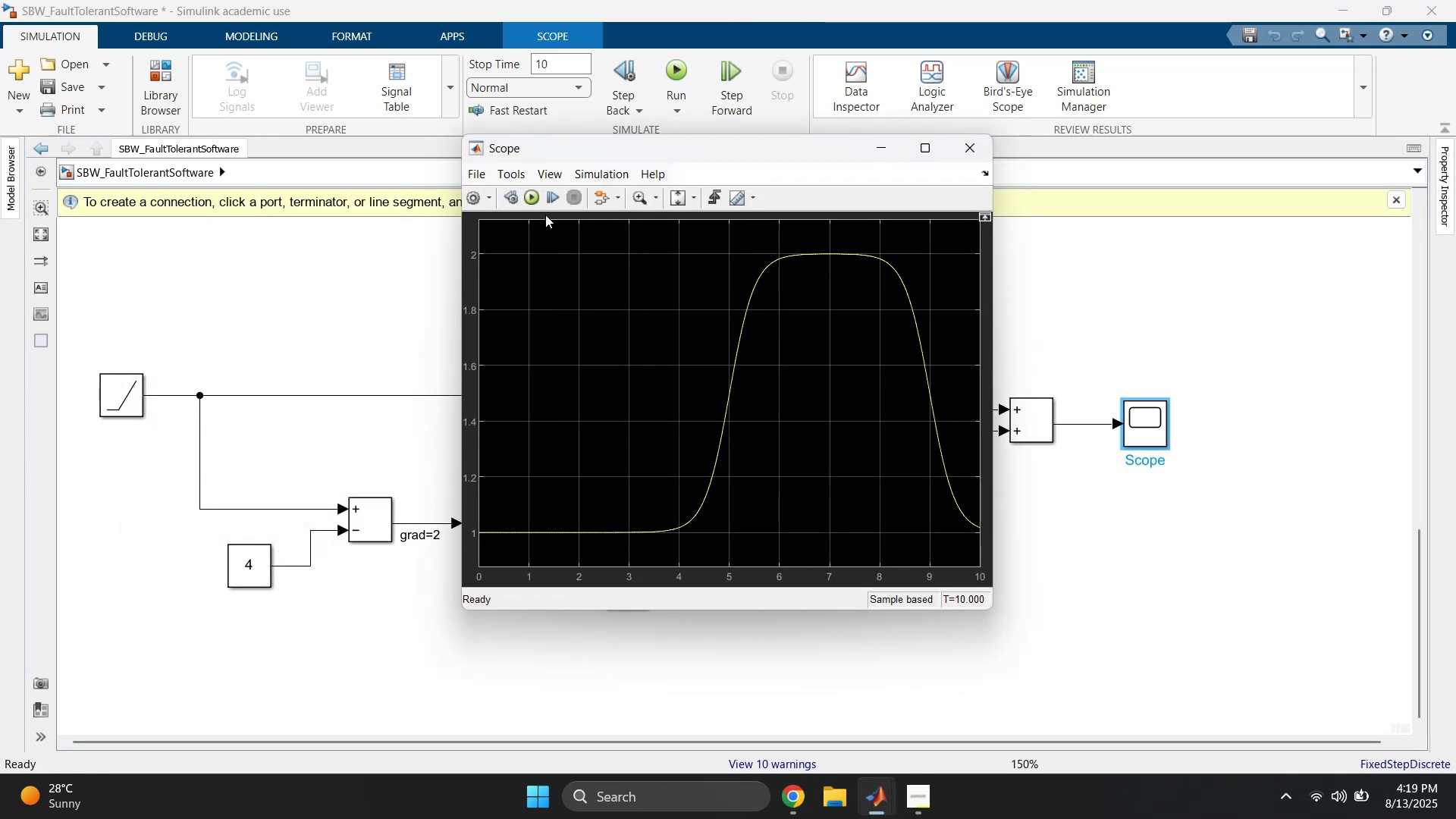 
left_click([532, 196])
 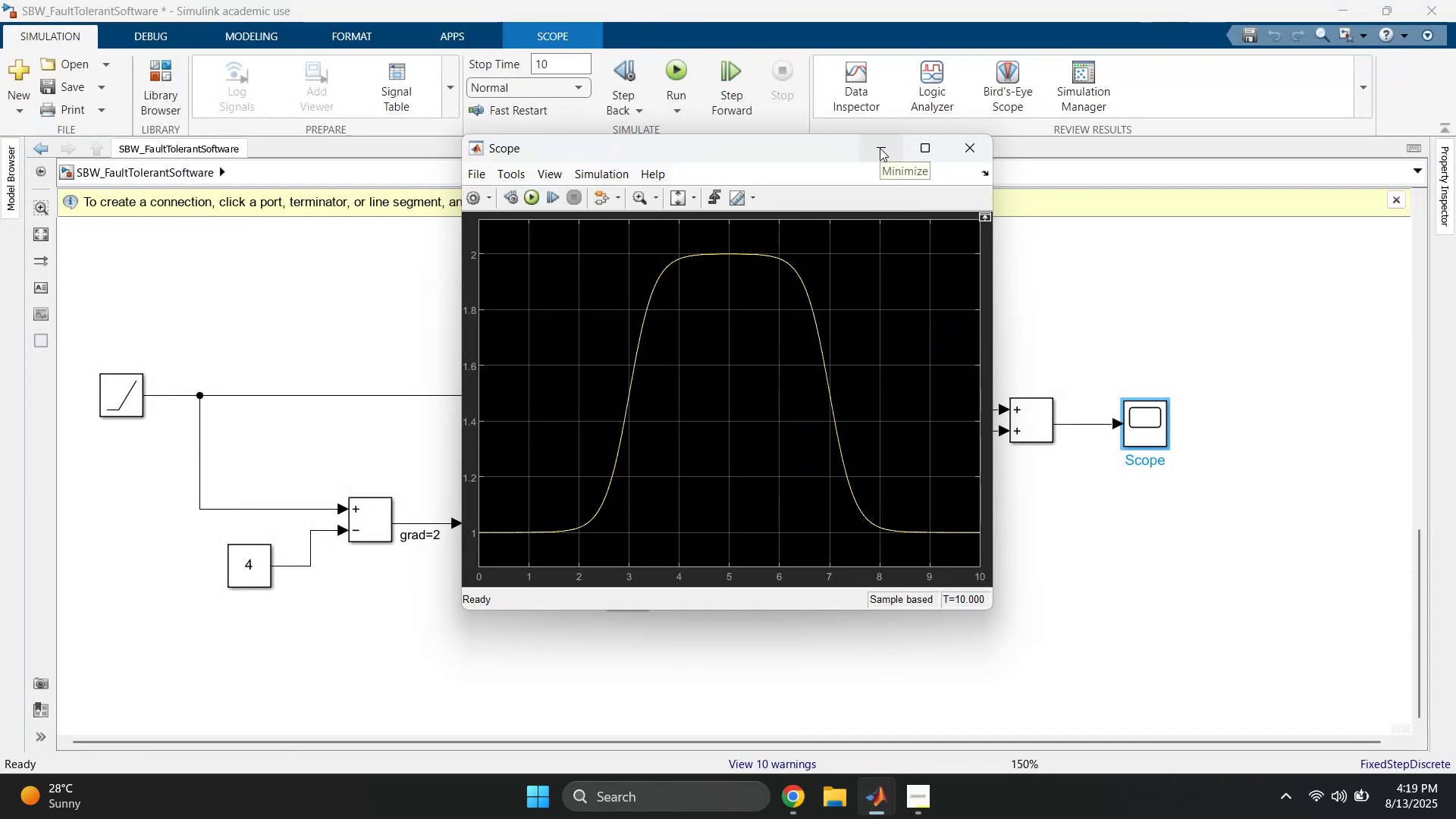 
wait(7.24)
 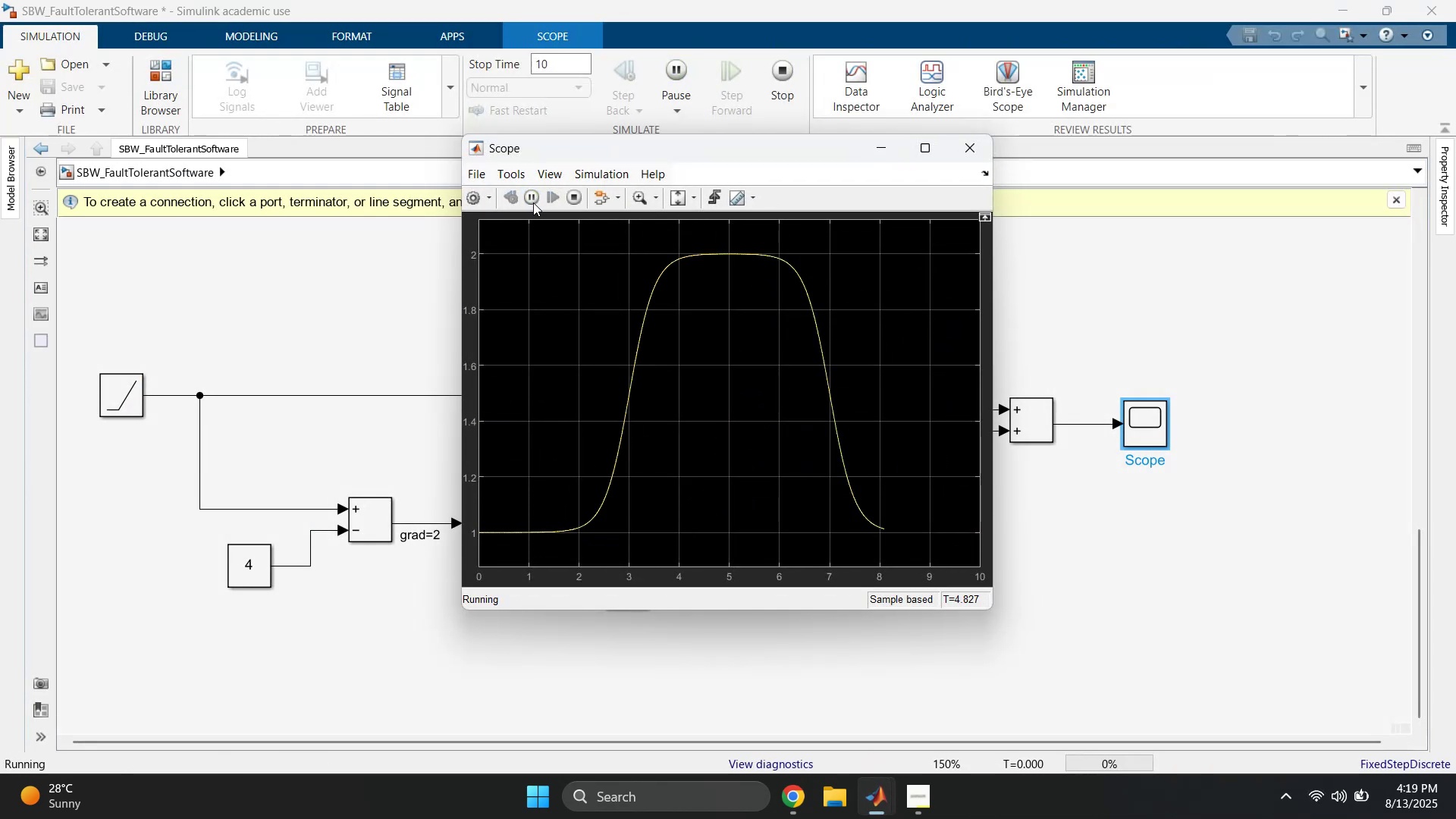 
left_click([880, 148])
 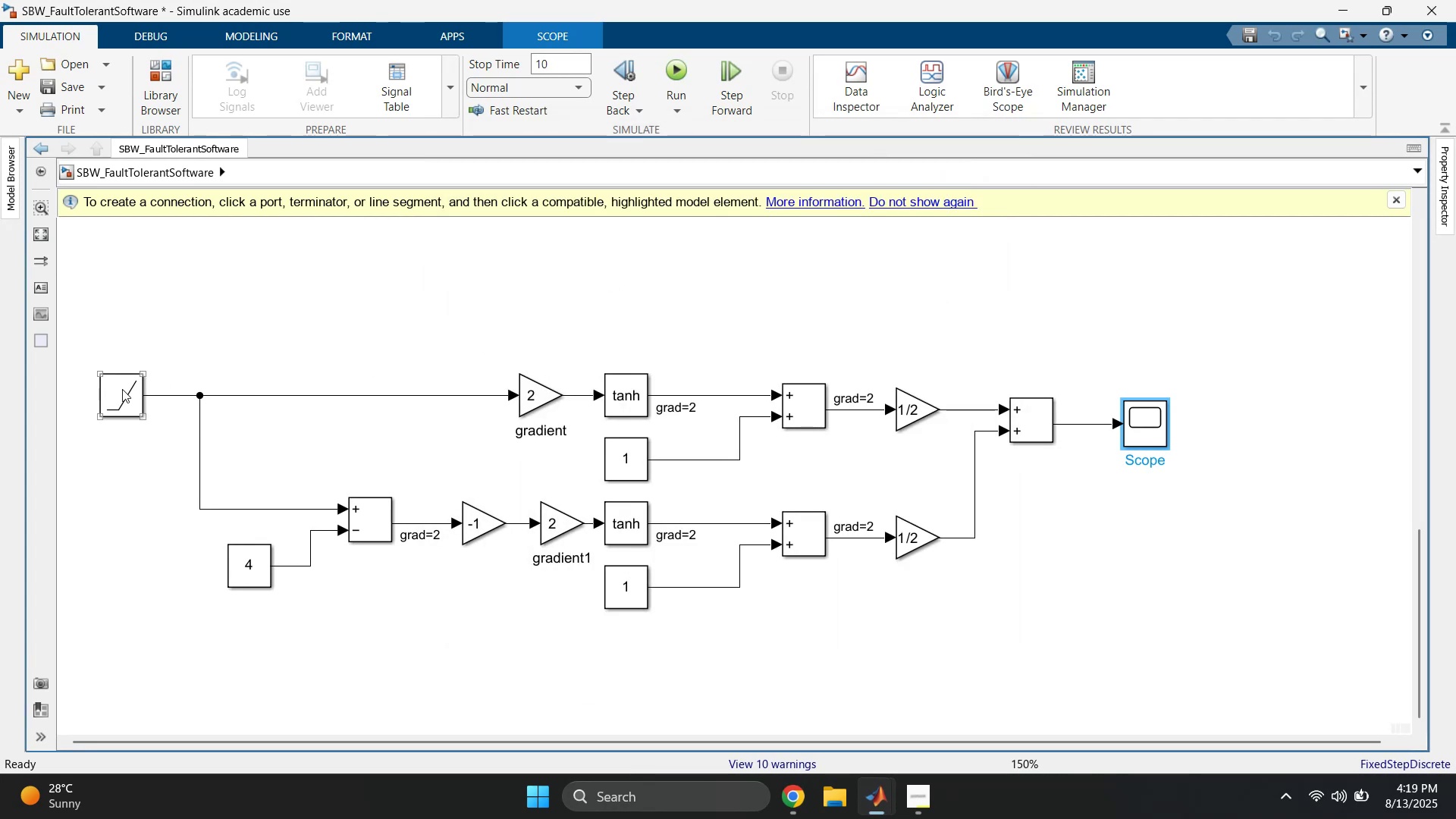 
double_click([117, 391])
 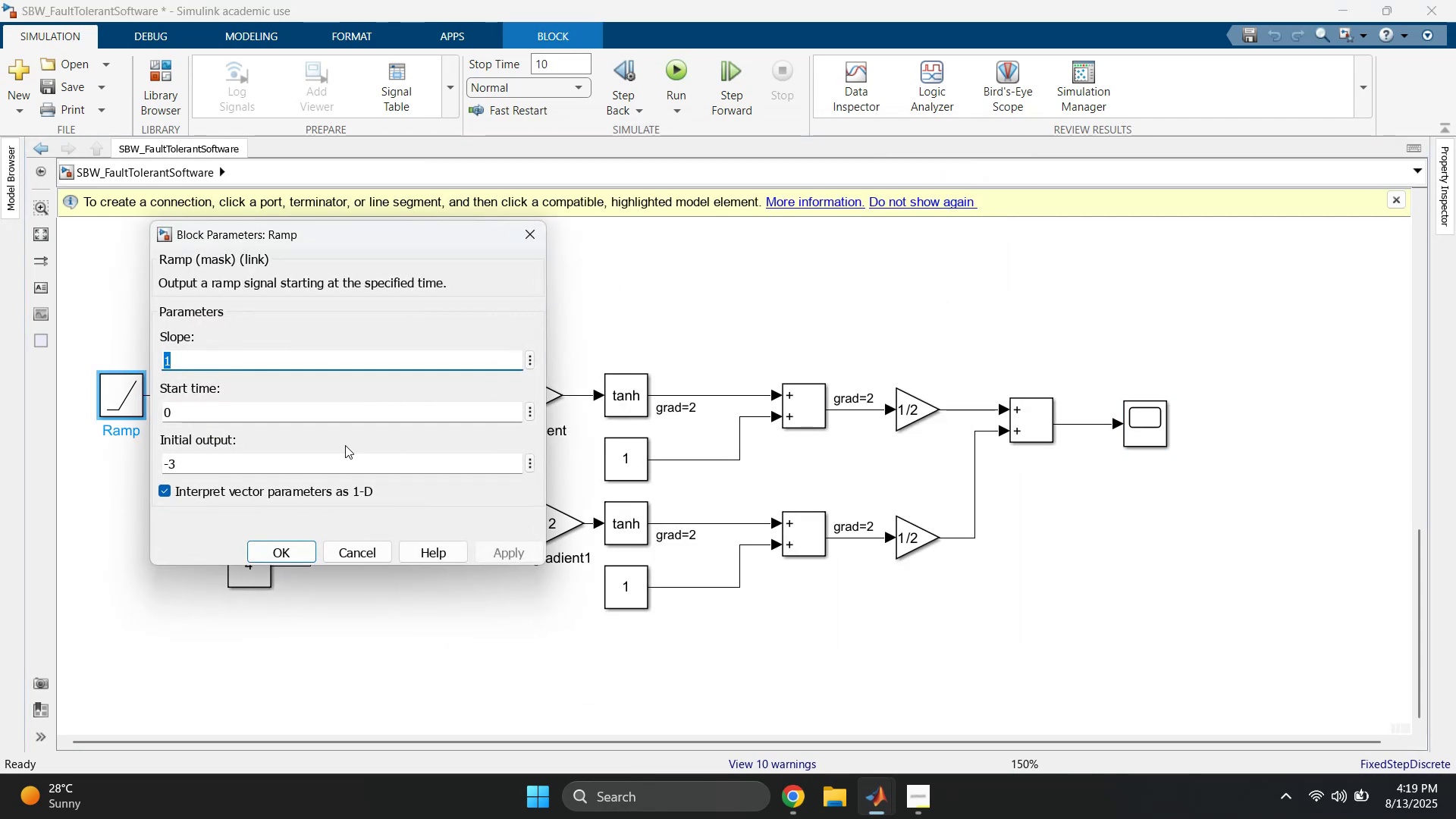 
left_click([297, 466])
 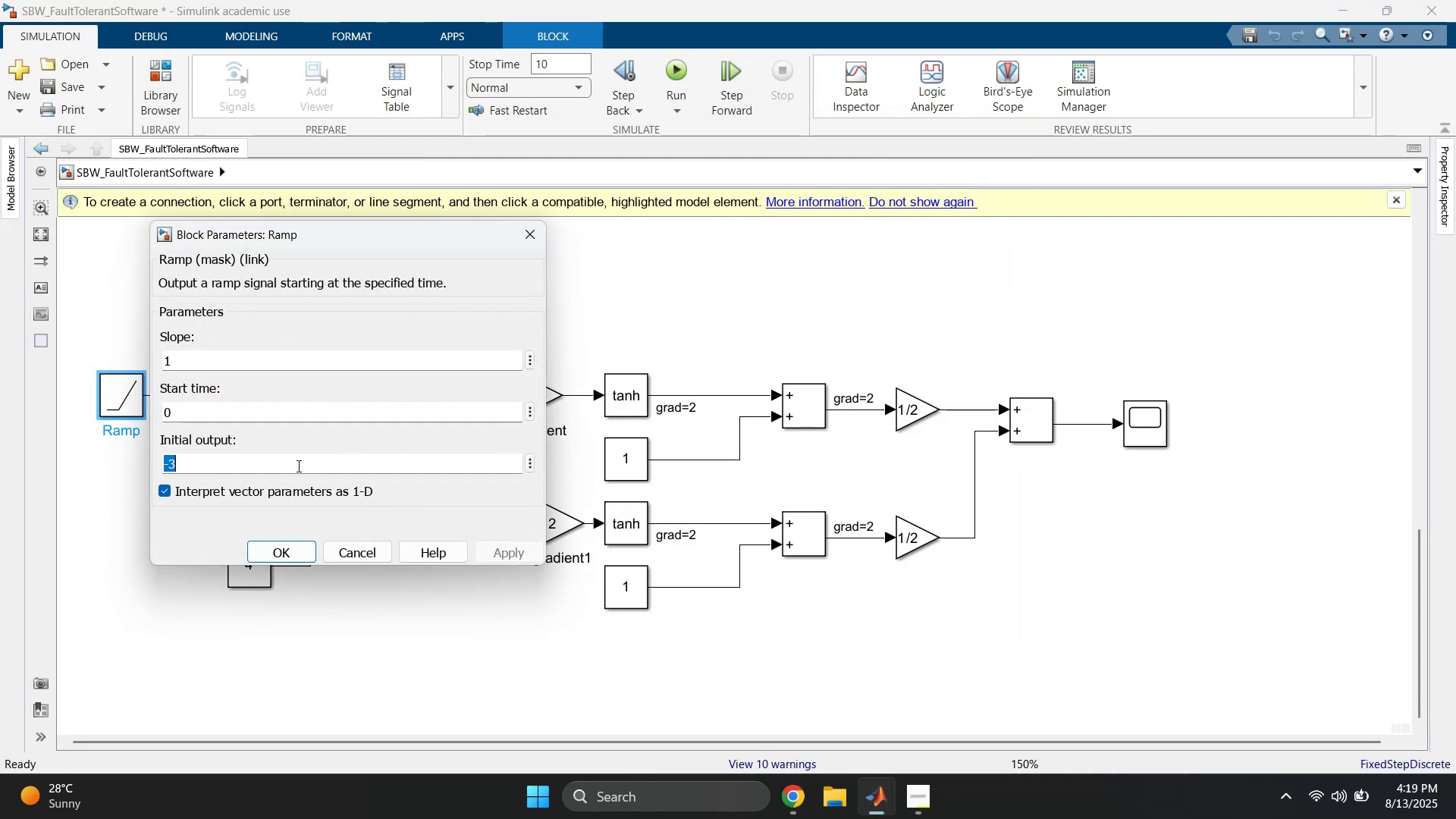 
key(2)
 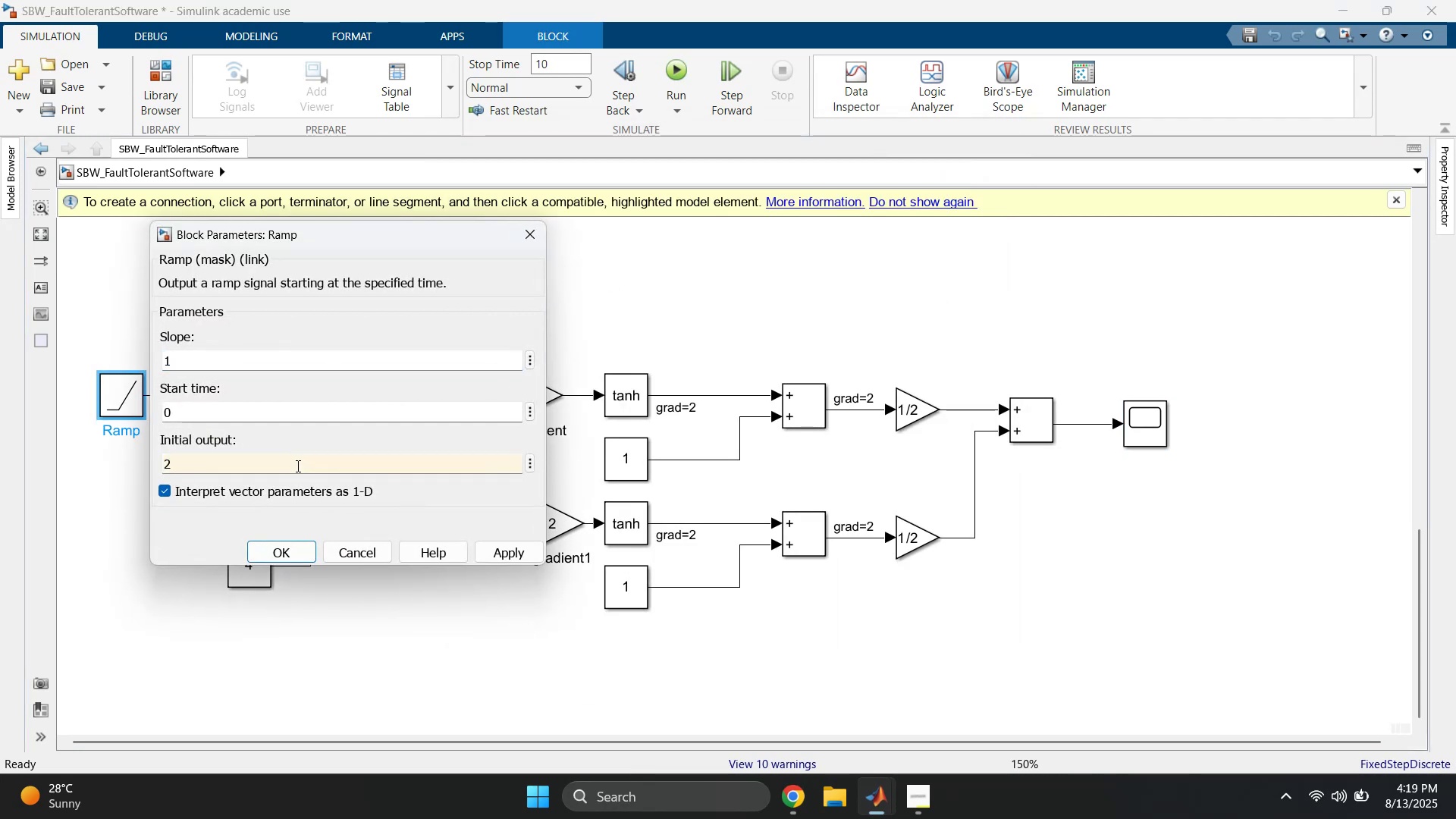 
key(Backspace)
 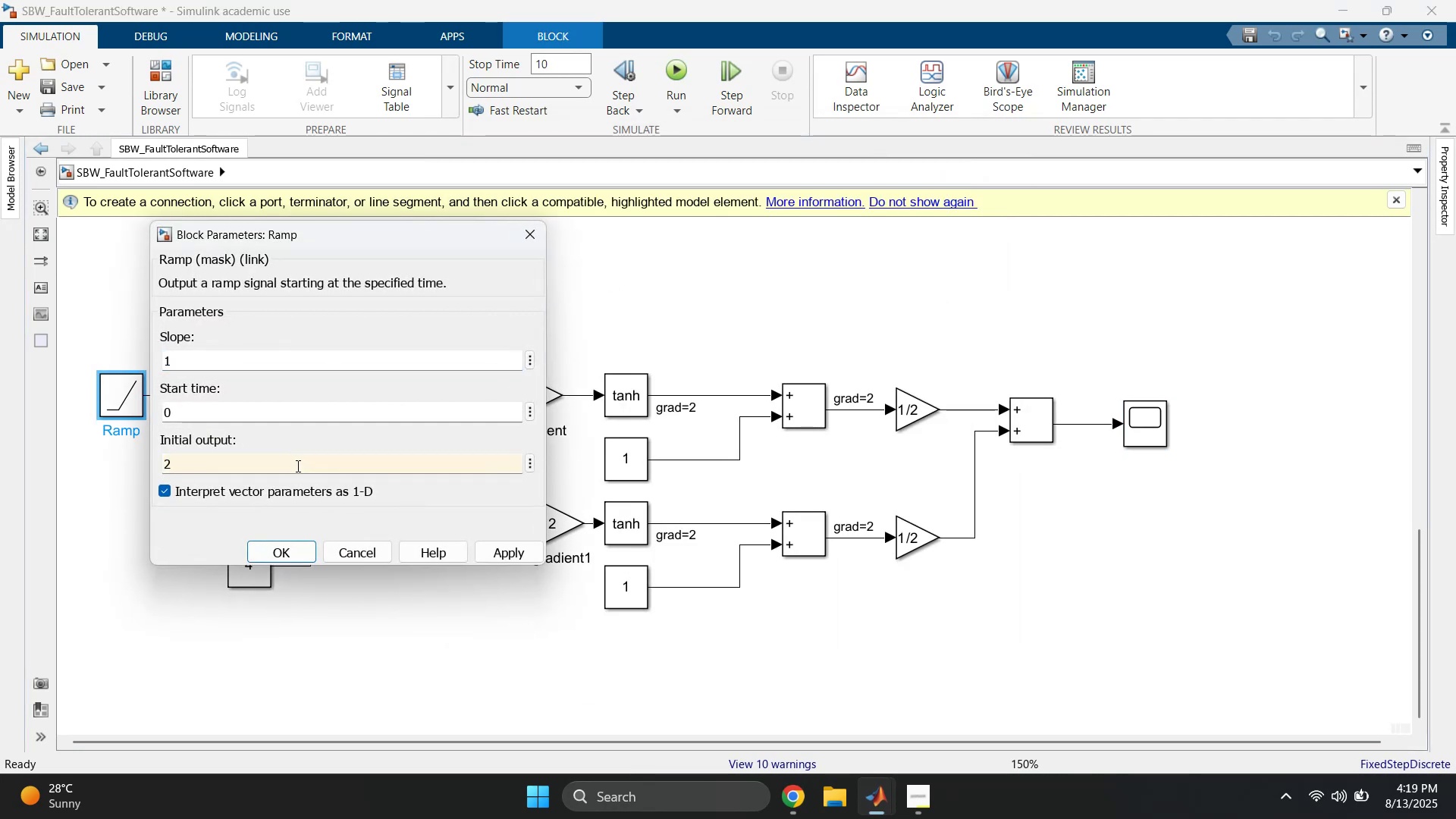 
key(Backspace)
 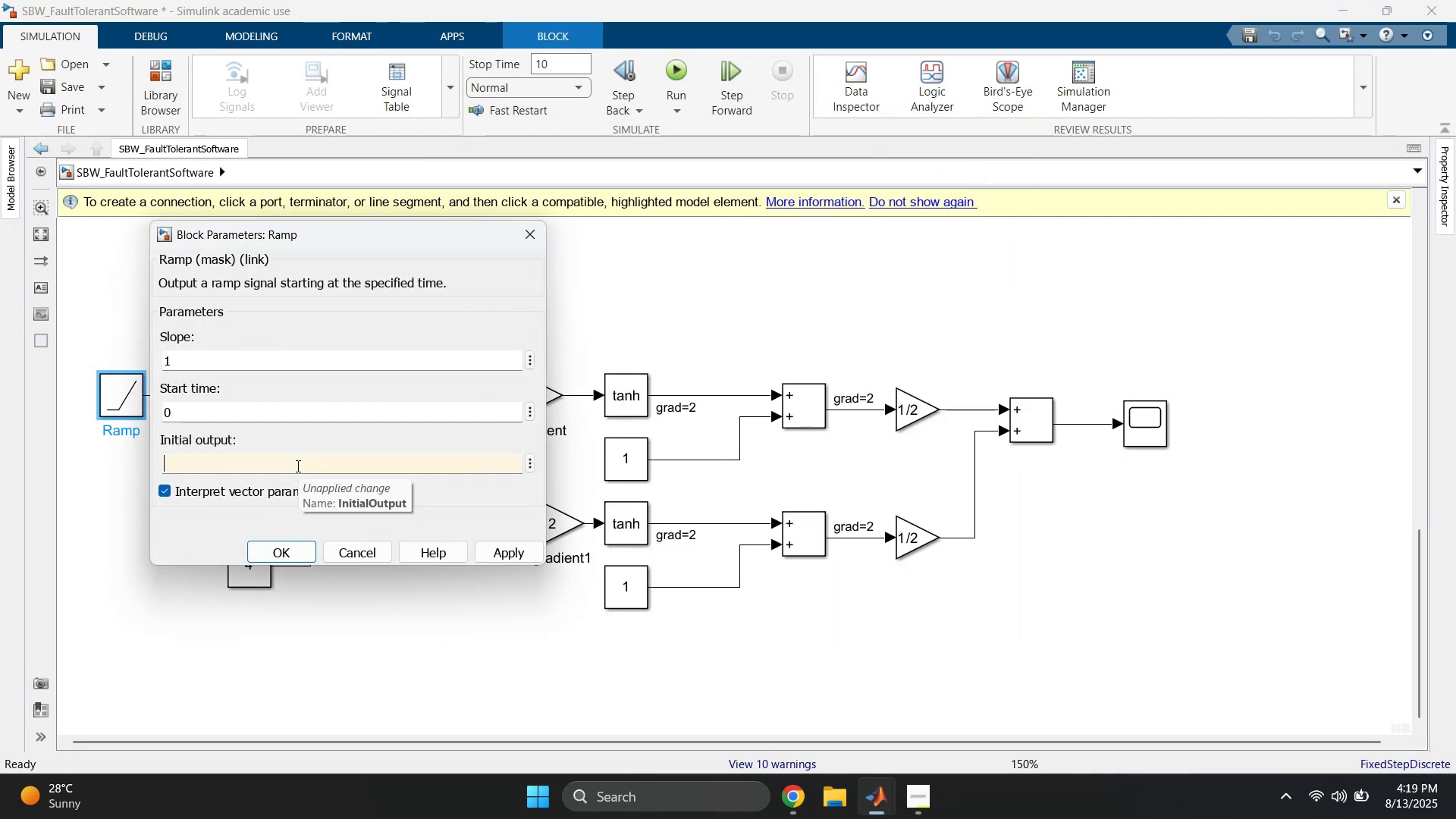 
key(Minus)
 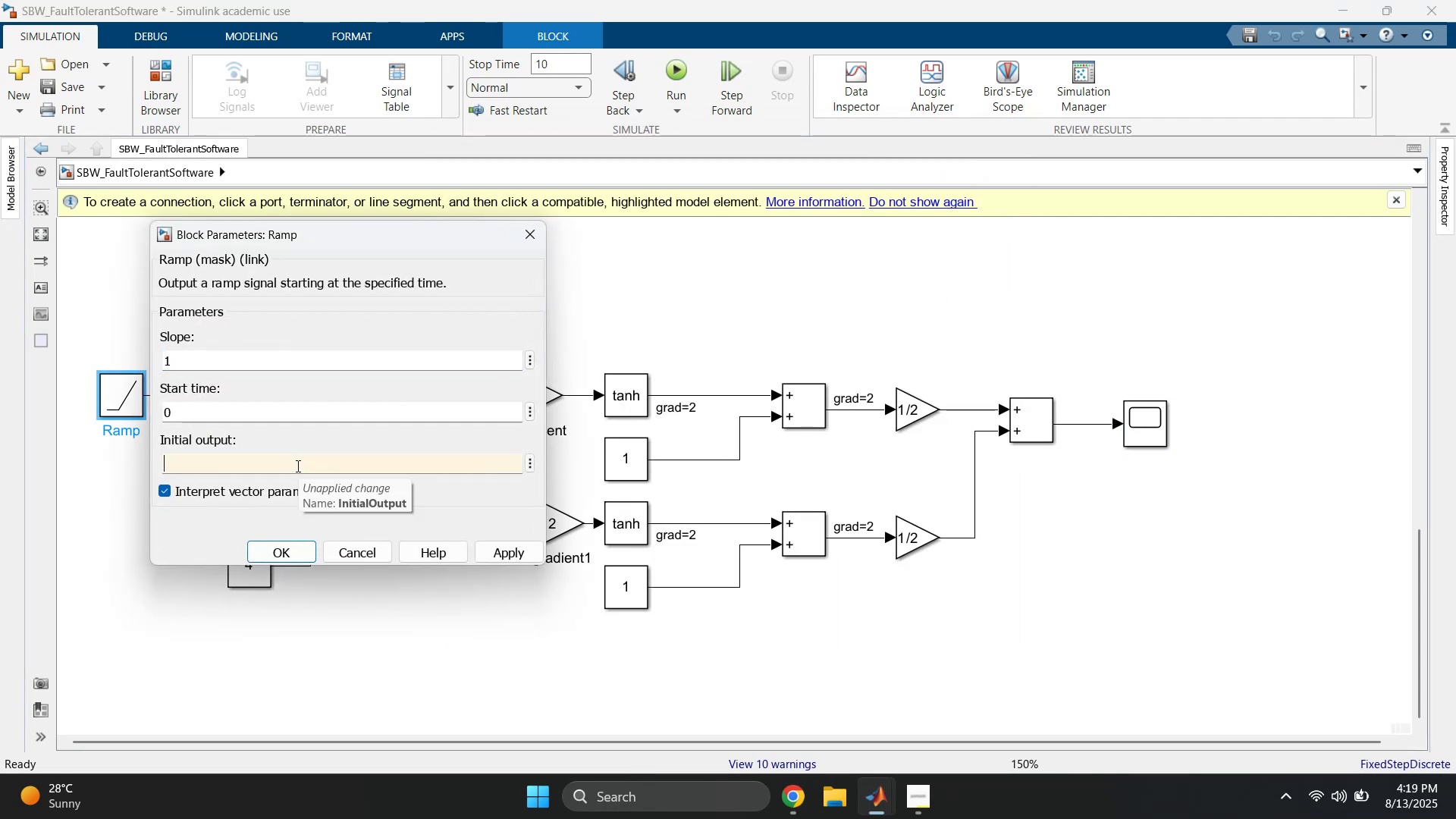 
key(2)
 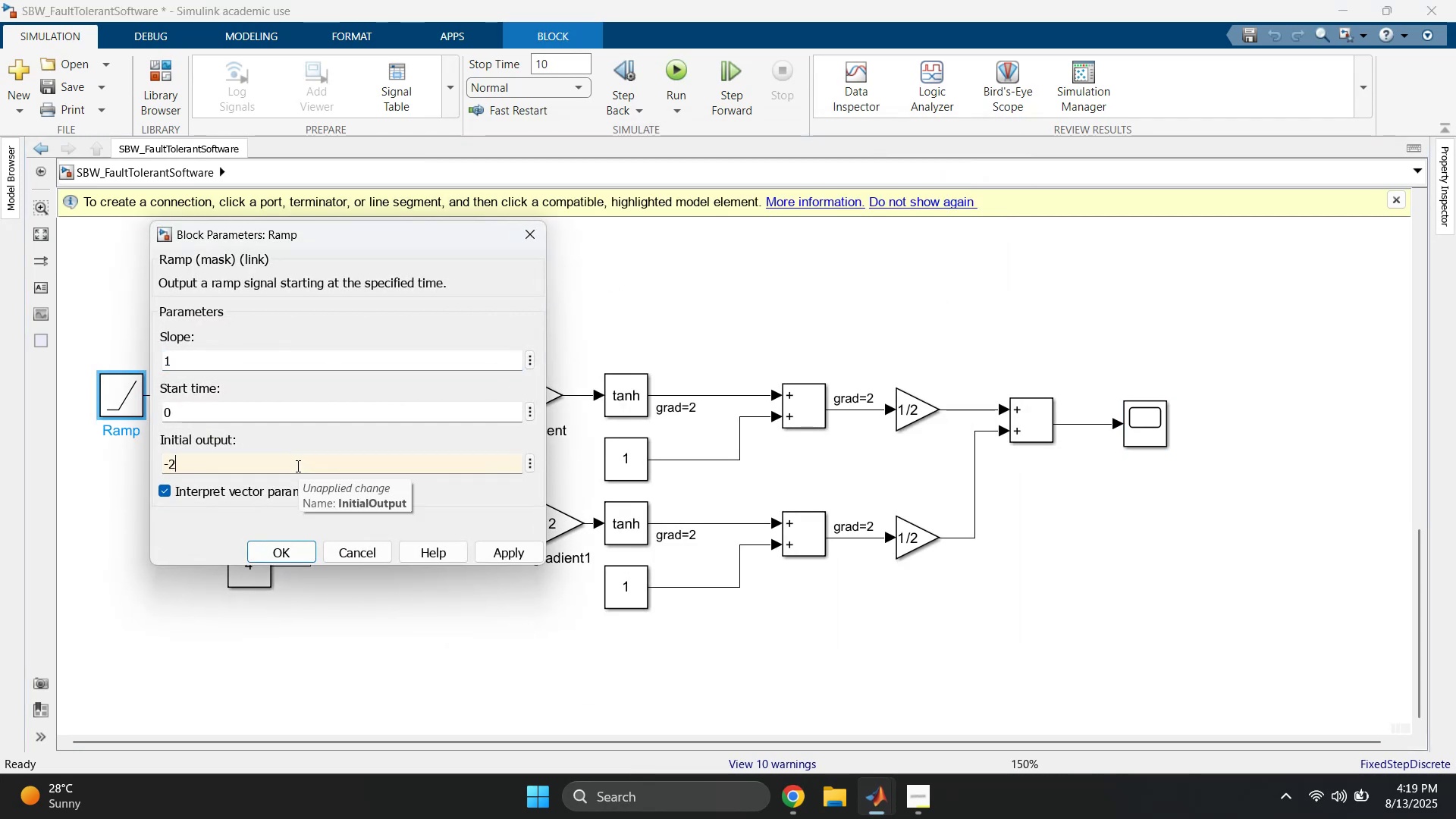 
key(Enter)
 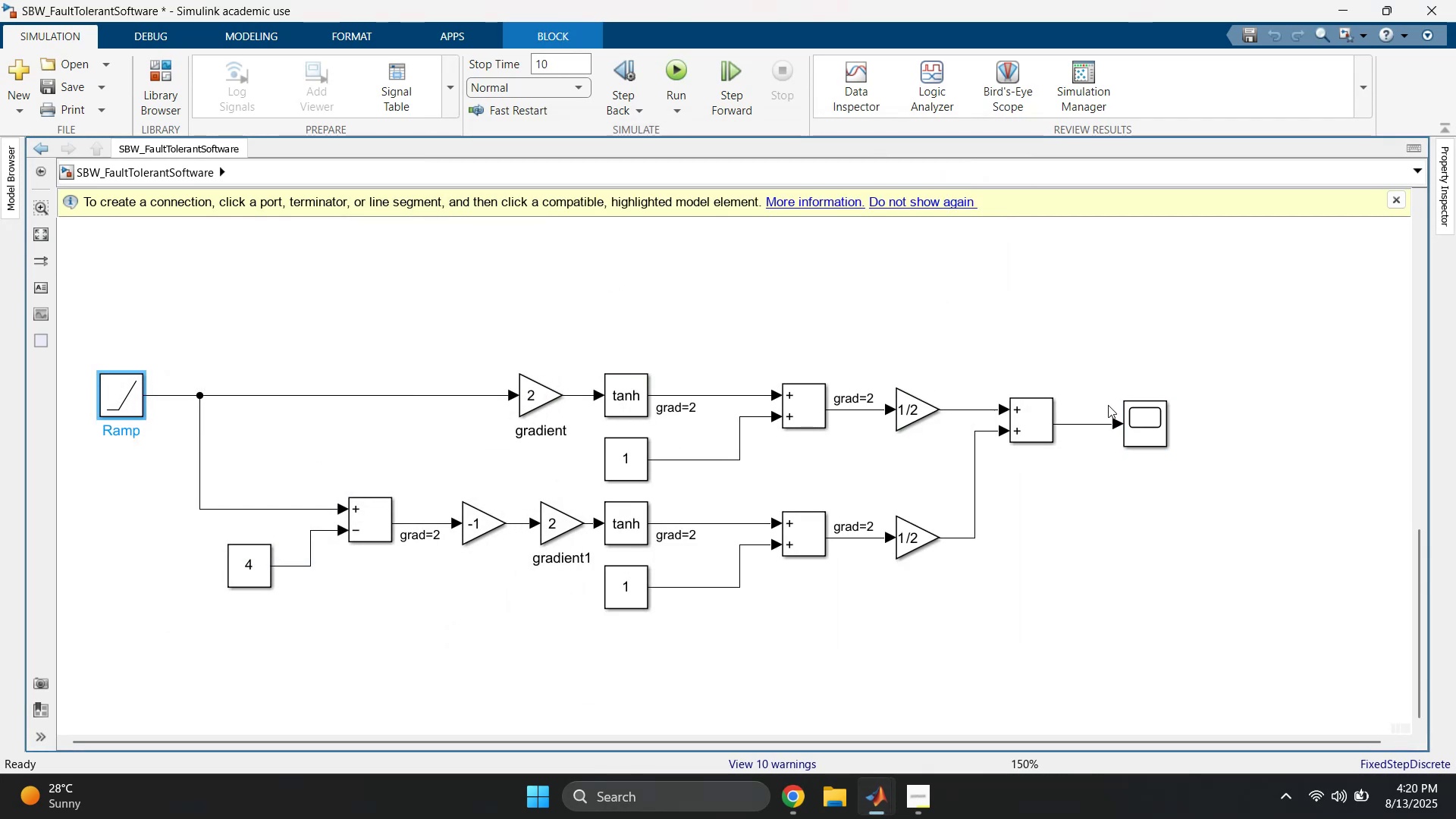 
double_click([1135, 410])
 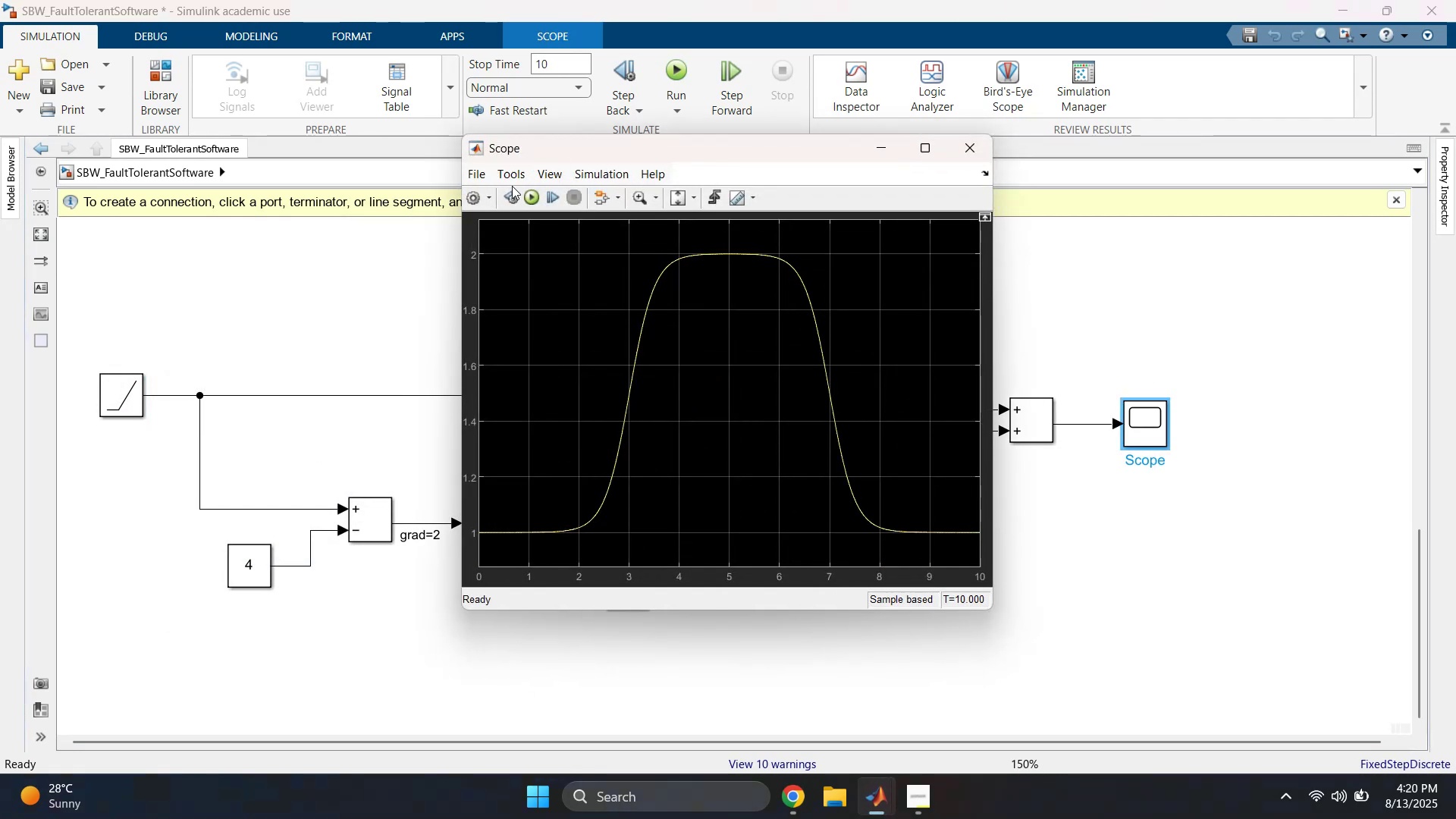 
left_click([532, 197])
 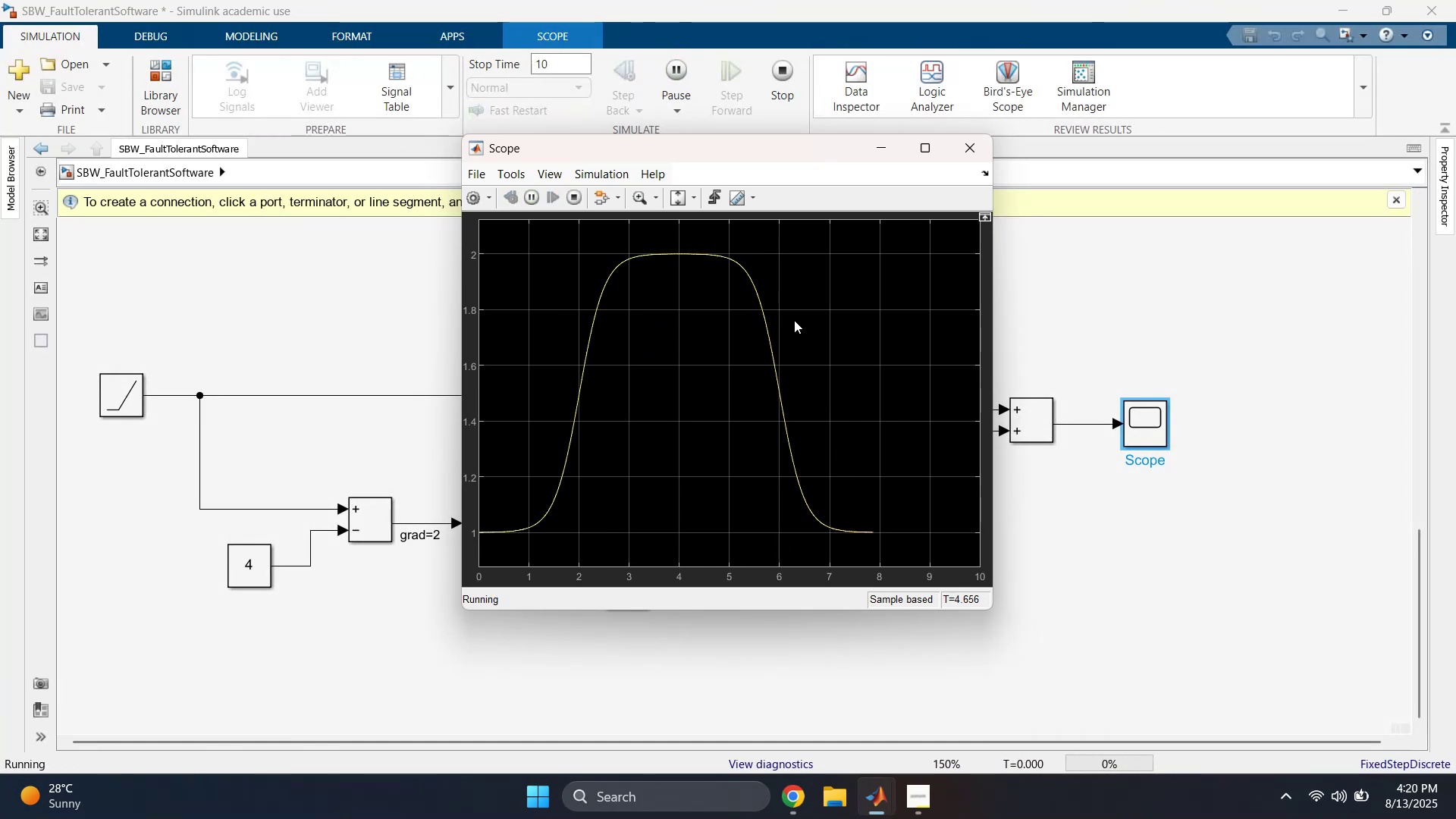 
left_click([974, 146])
 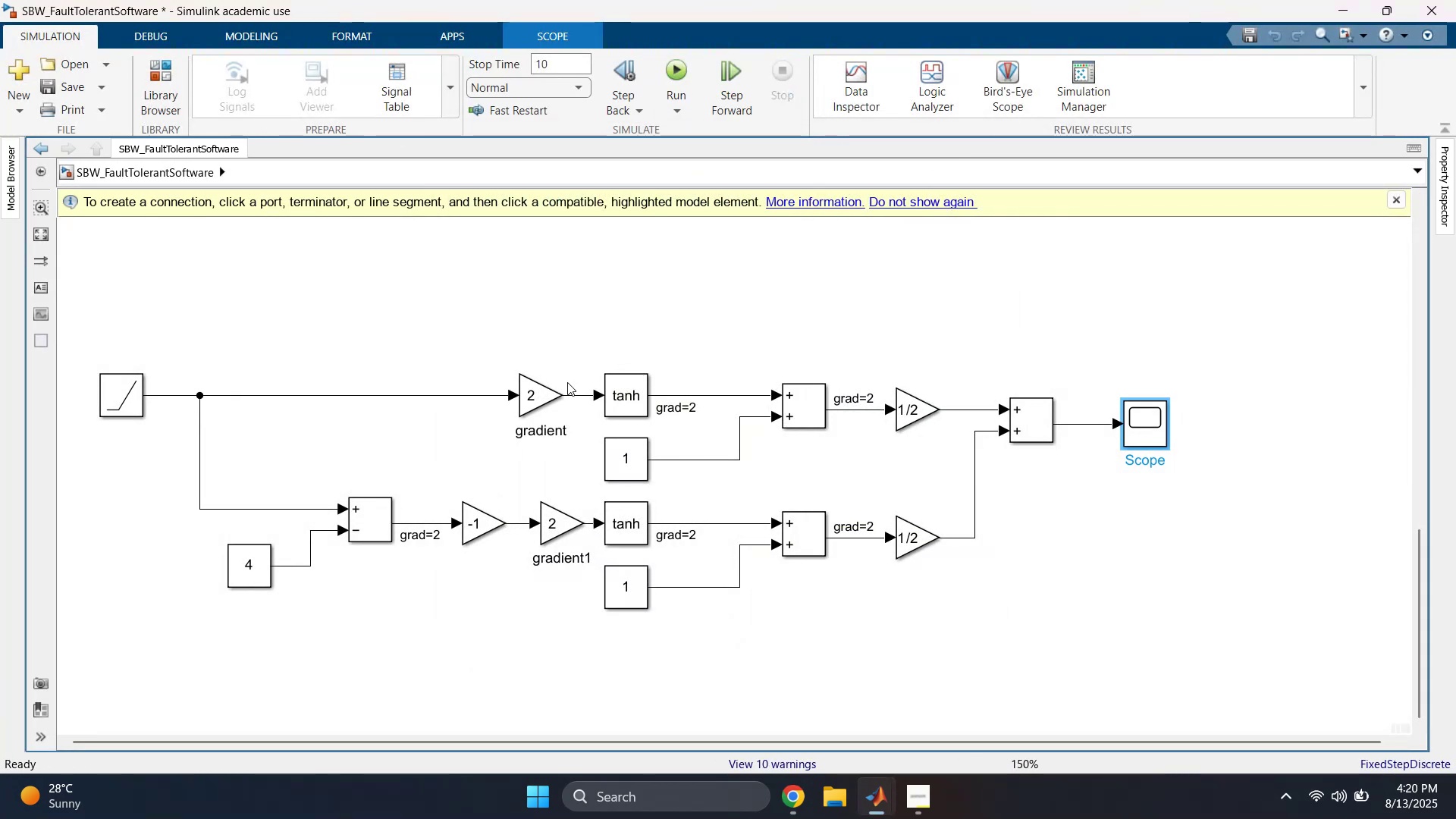 
double_click([547, 392])
 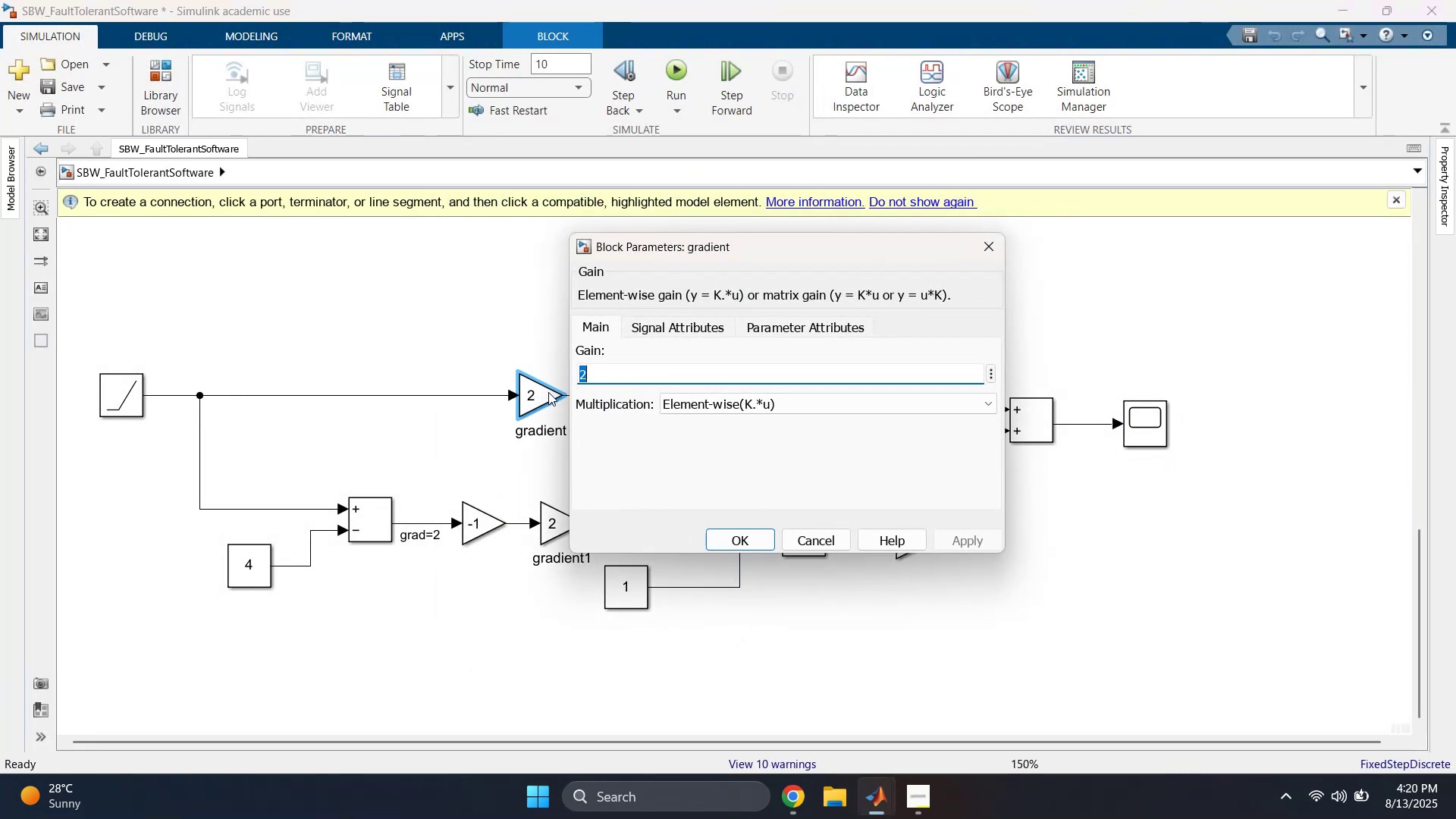 
key(5)
 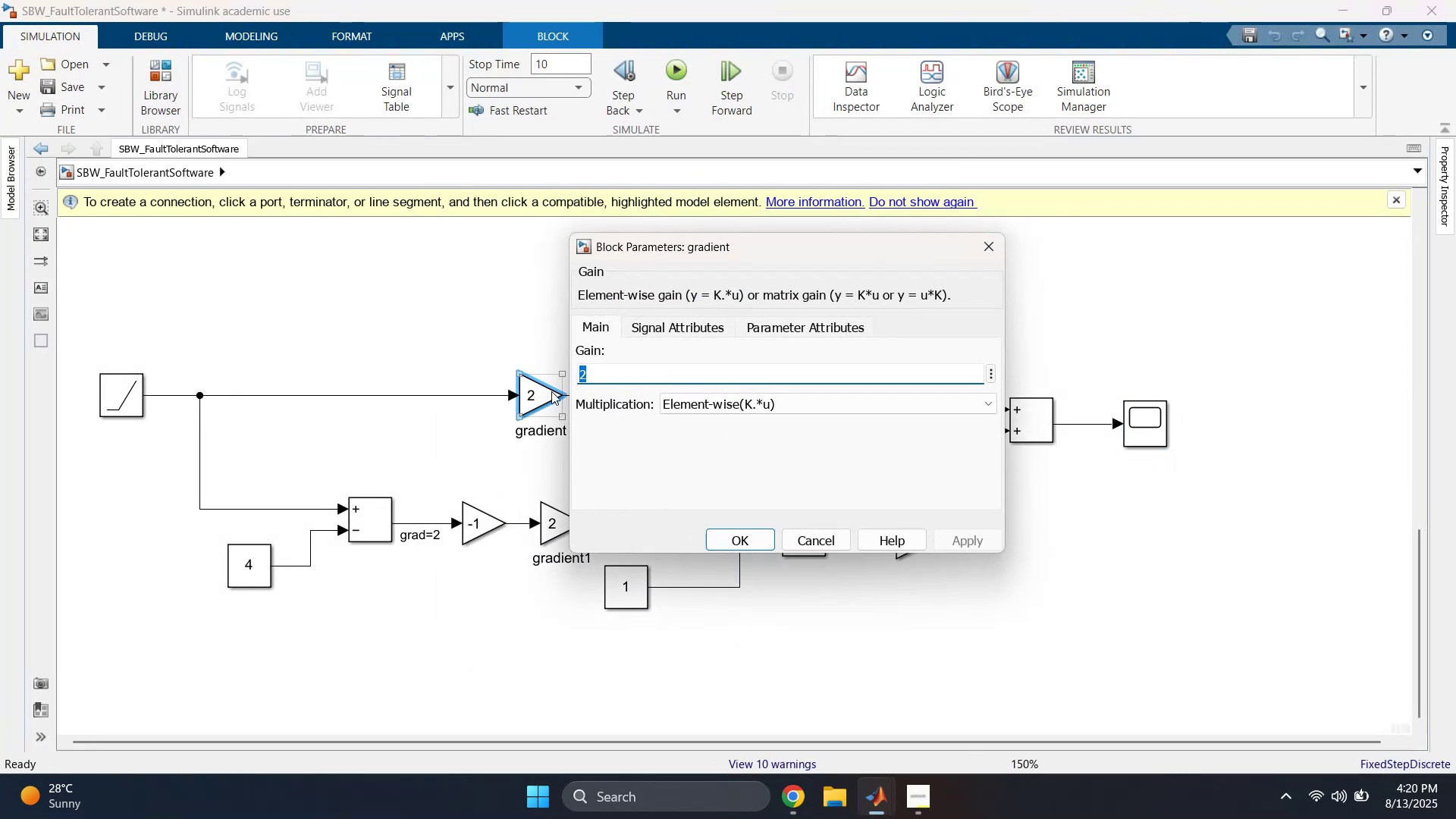 
key(Enter)
 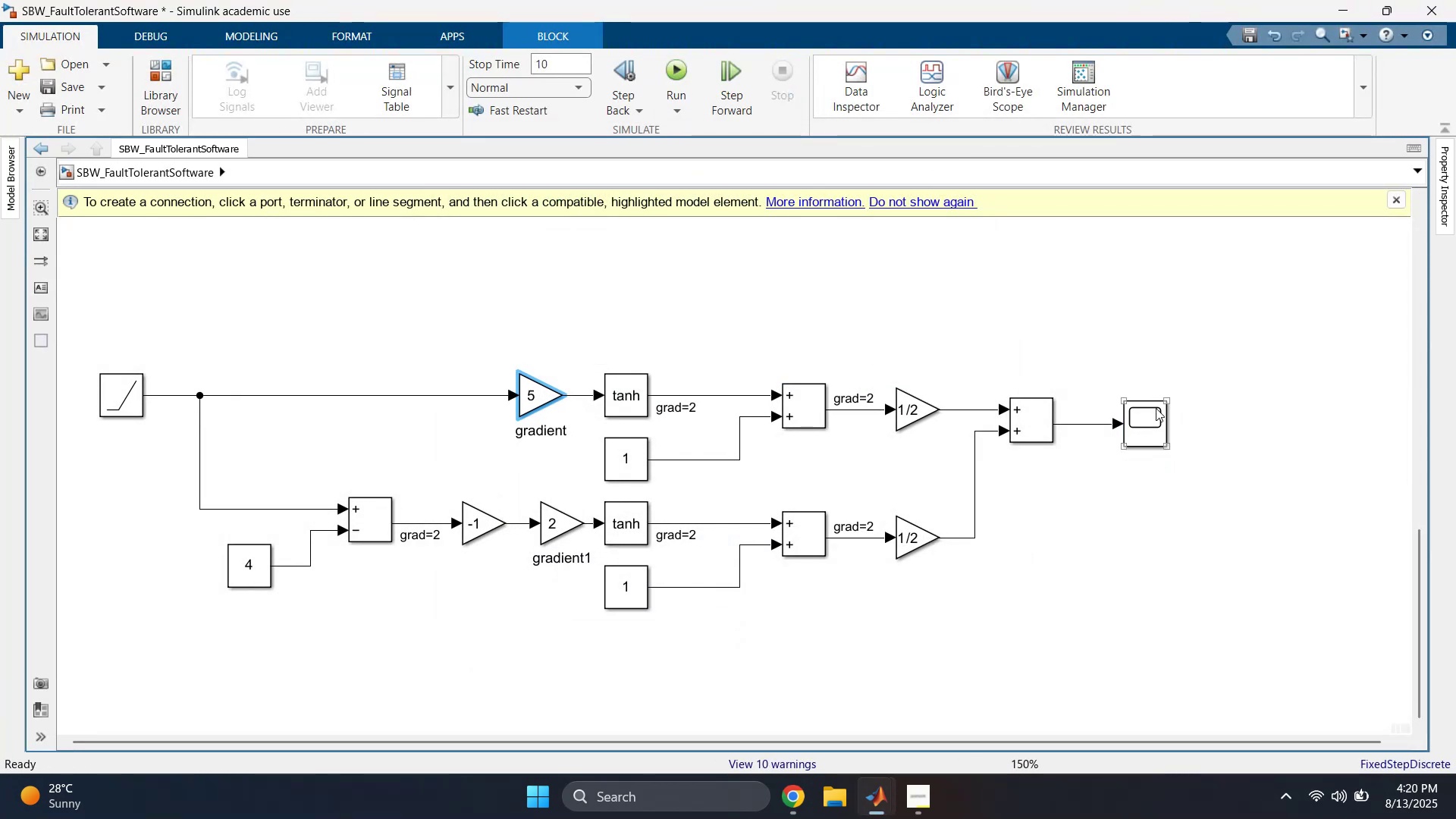 
double_click([1158, 411])
 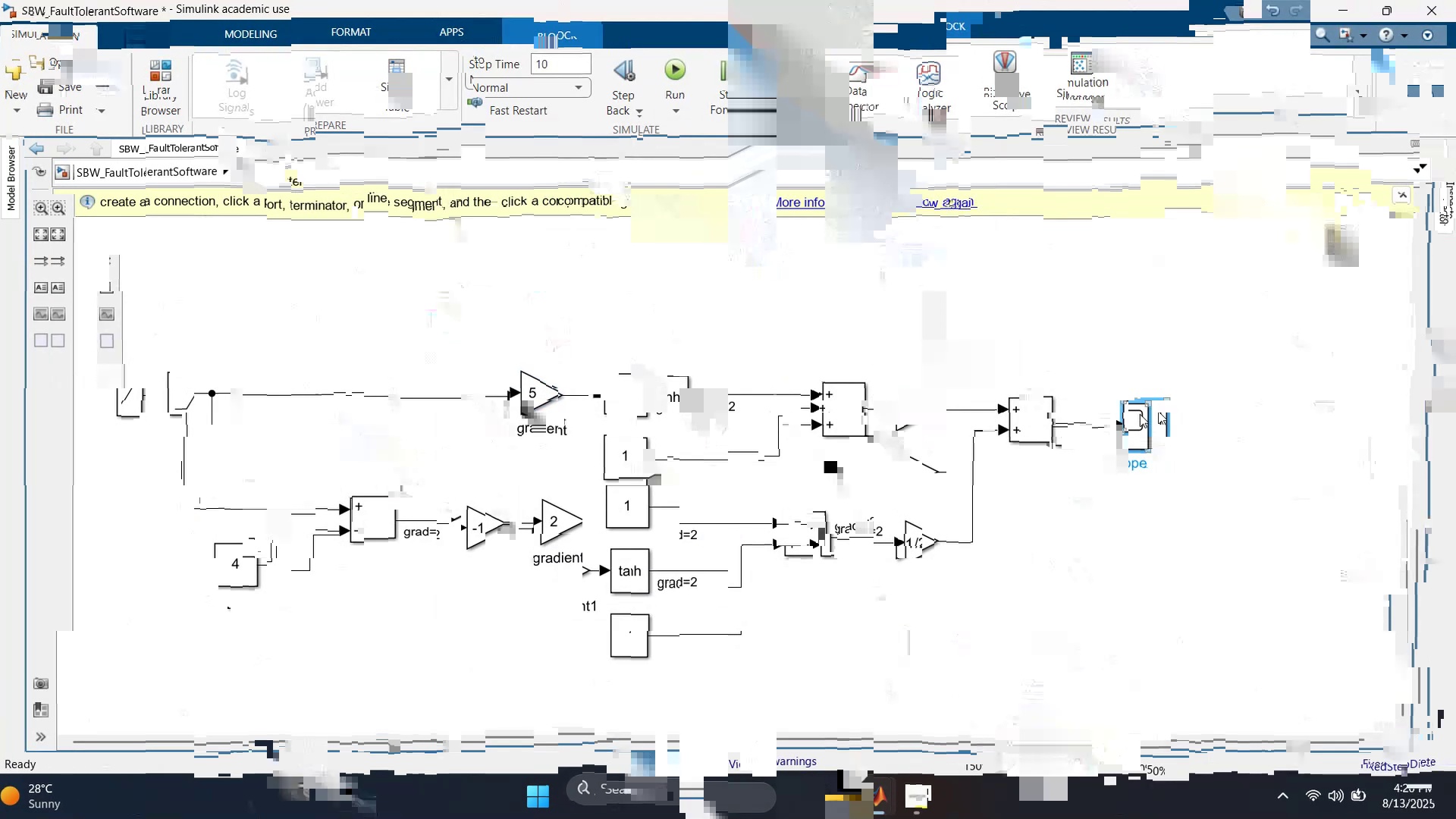 
left_click([535, 199])
 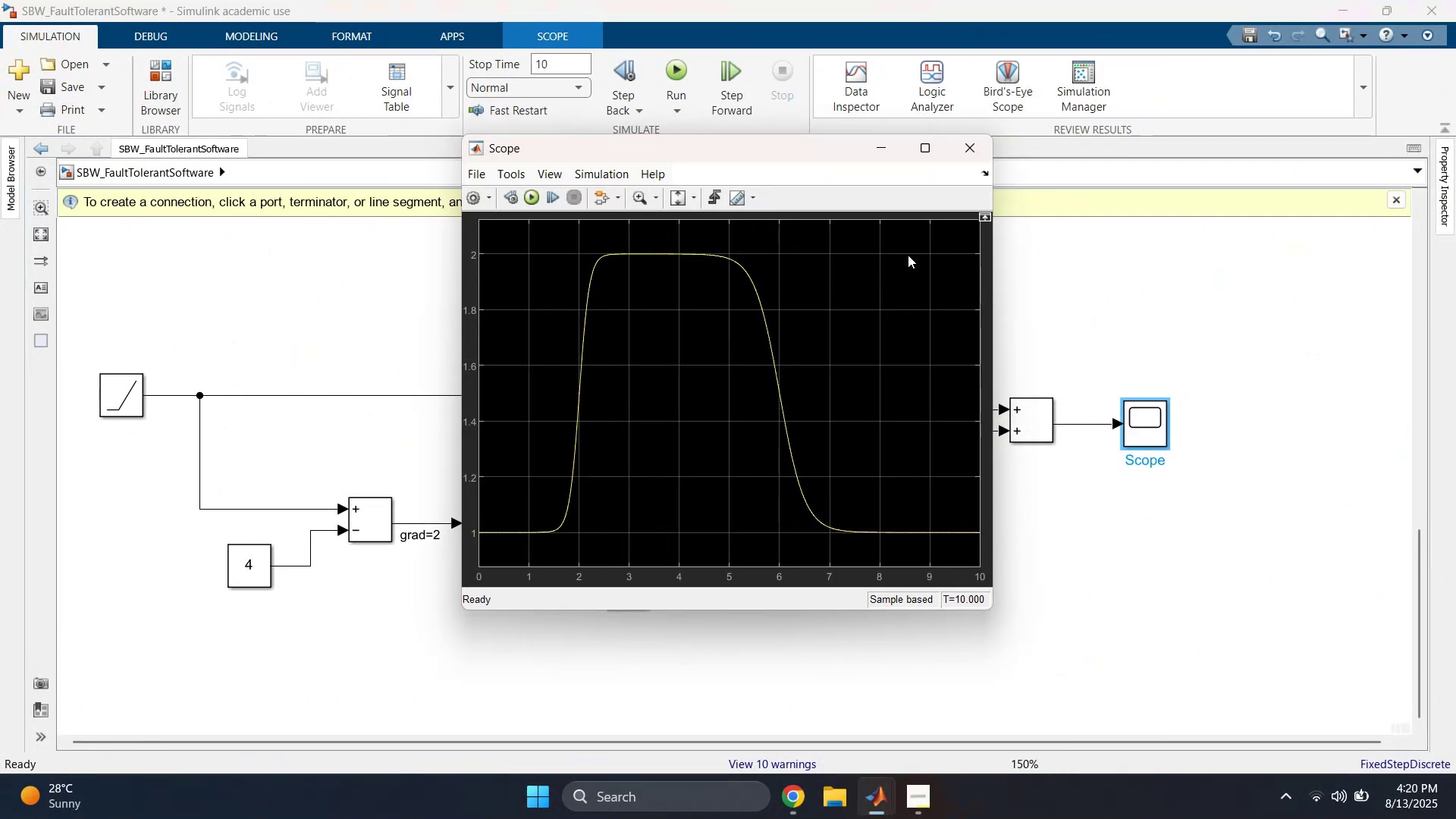 
wait(5.24)
 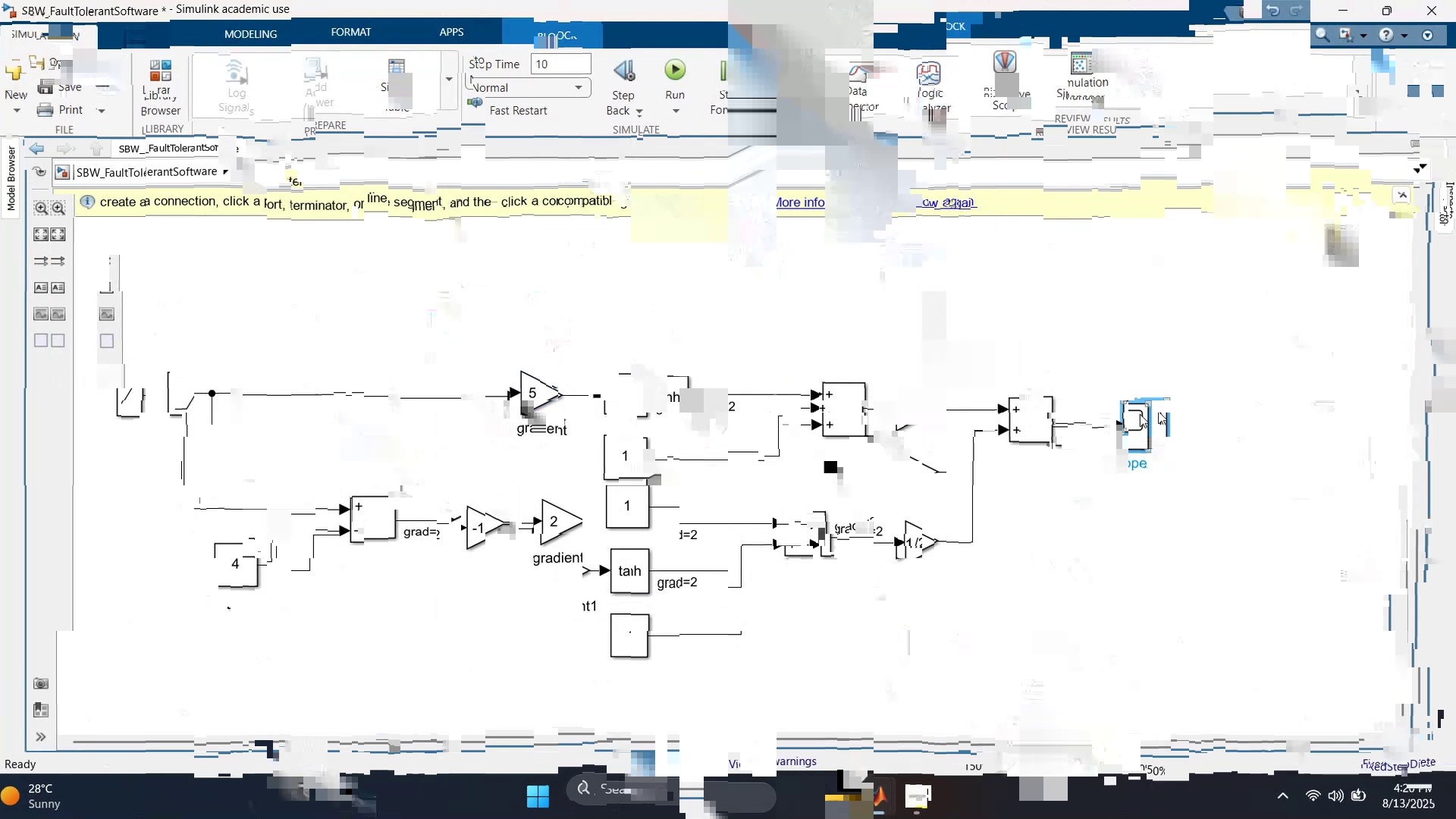 
left_click([883, 151])
 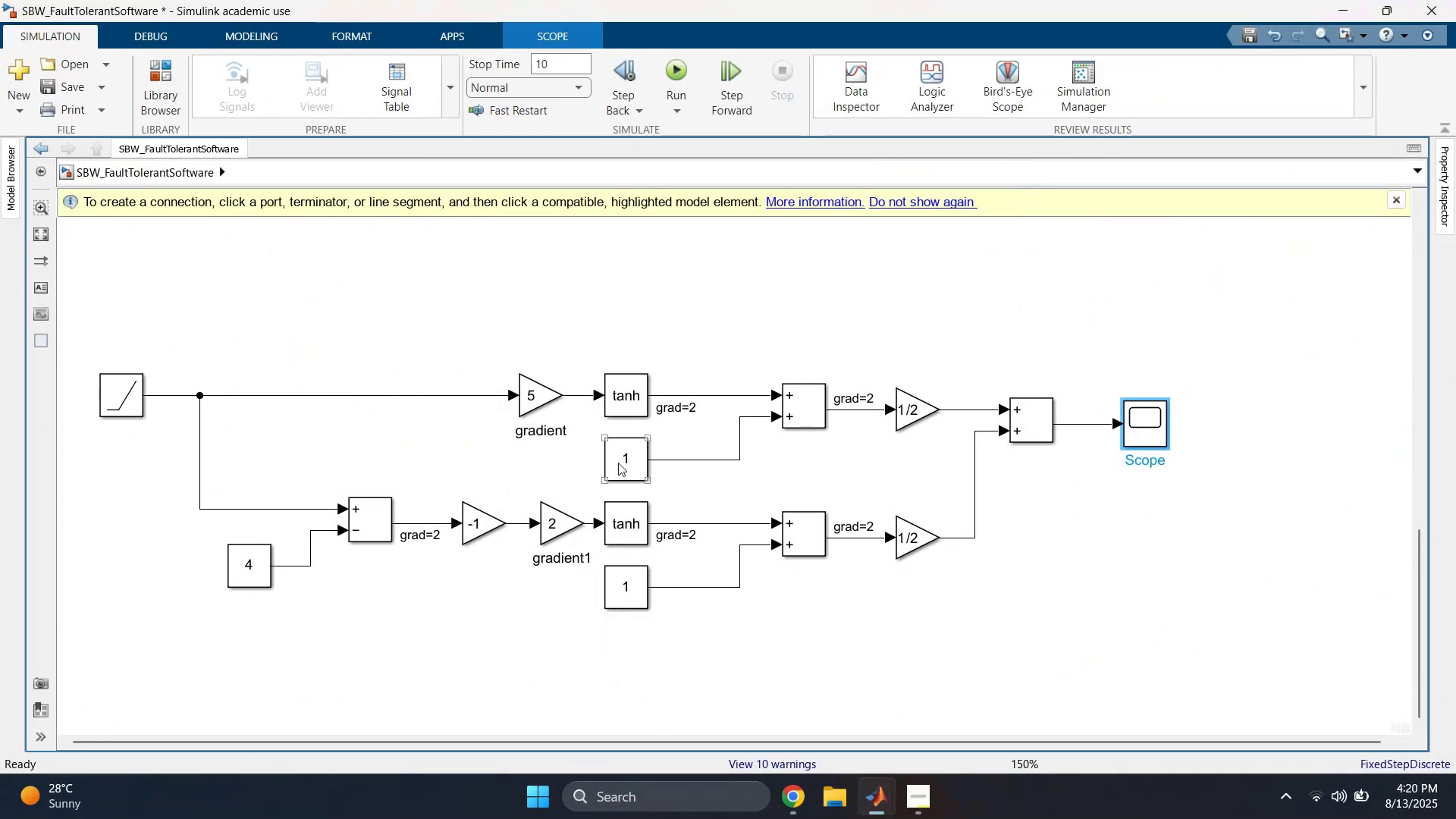 
key(Mute)
 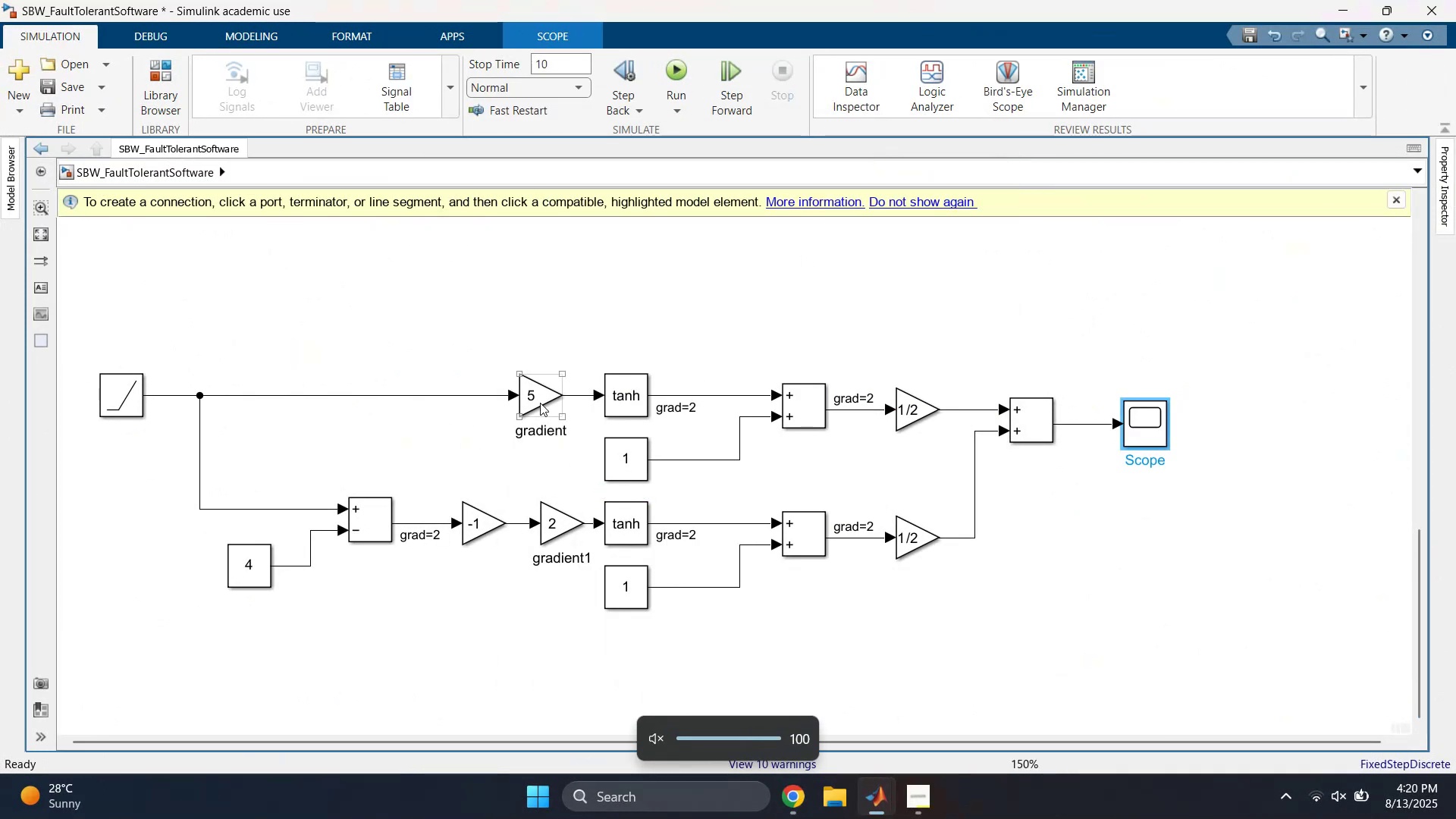 
double_click([548, 397])
 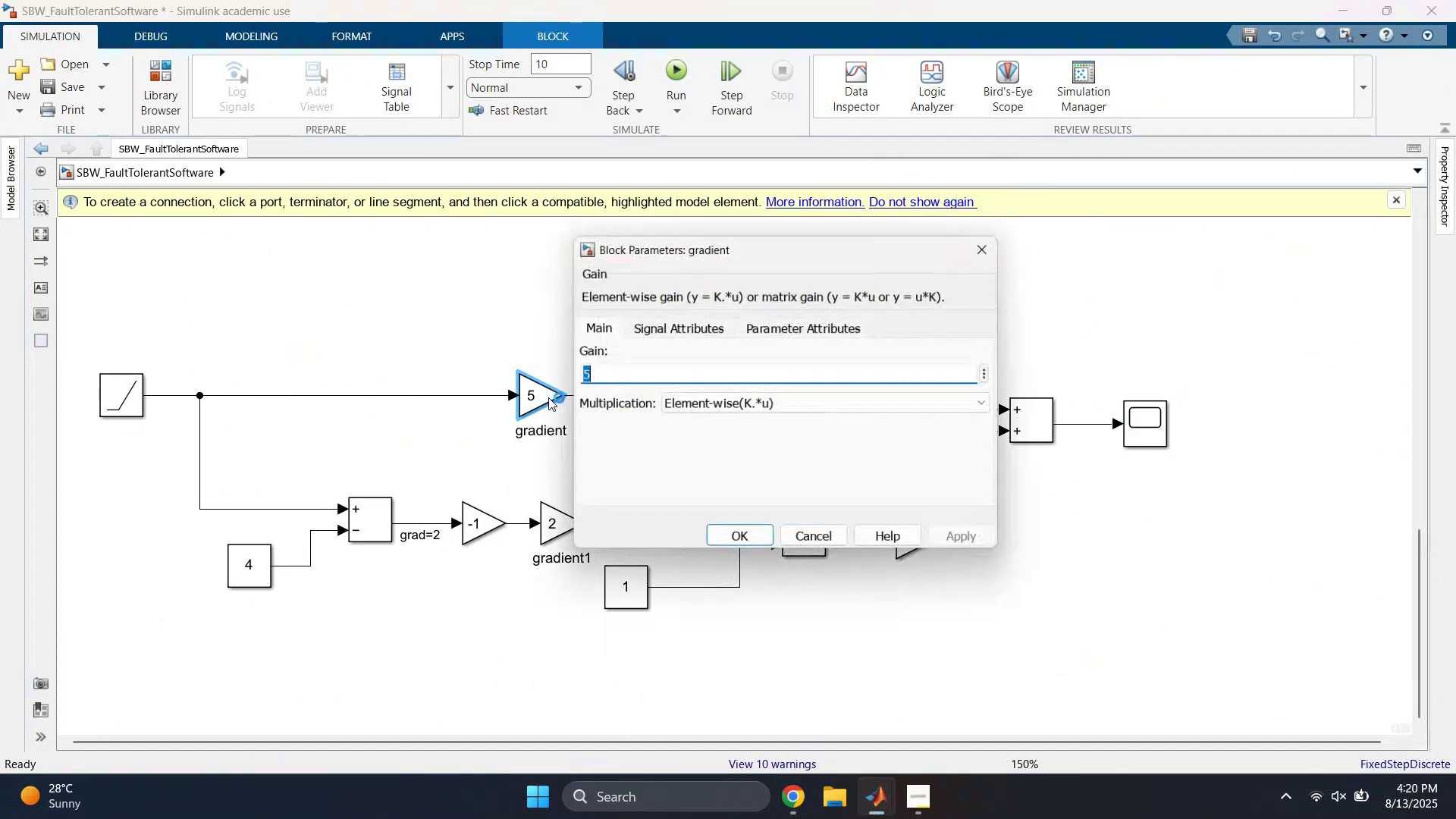 
key(6)
 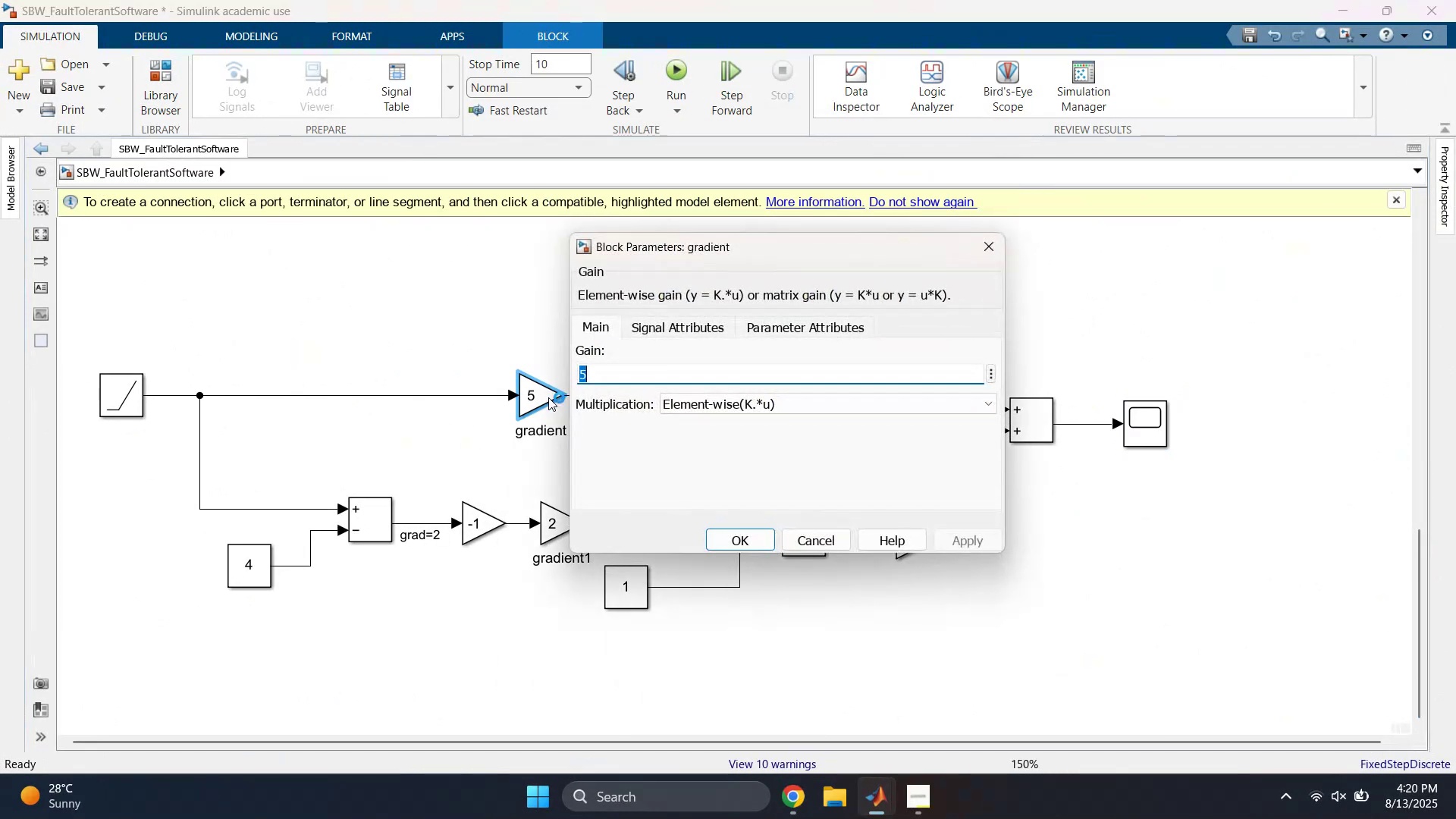 
key(Enter)
 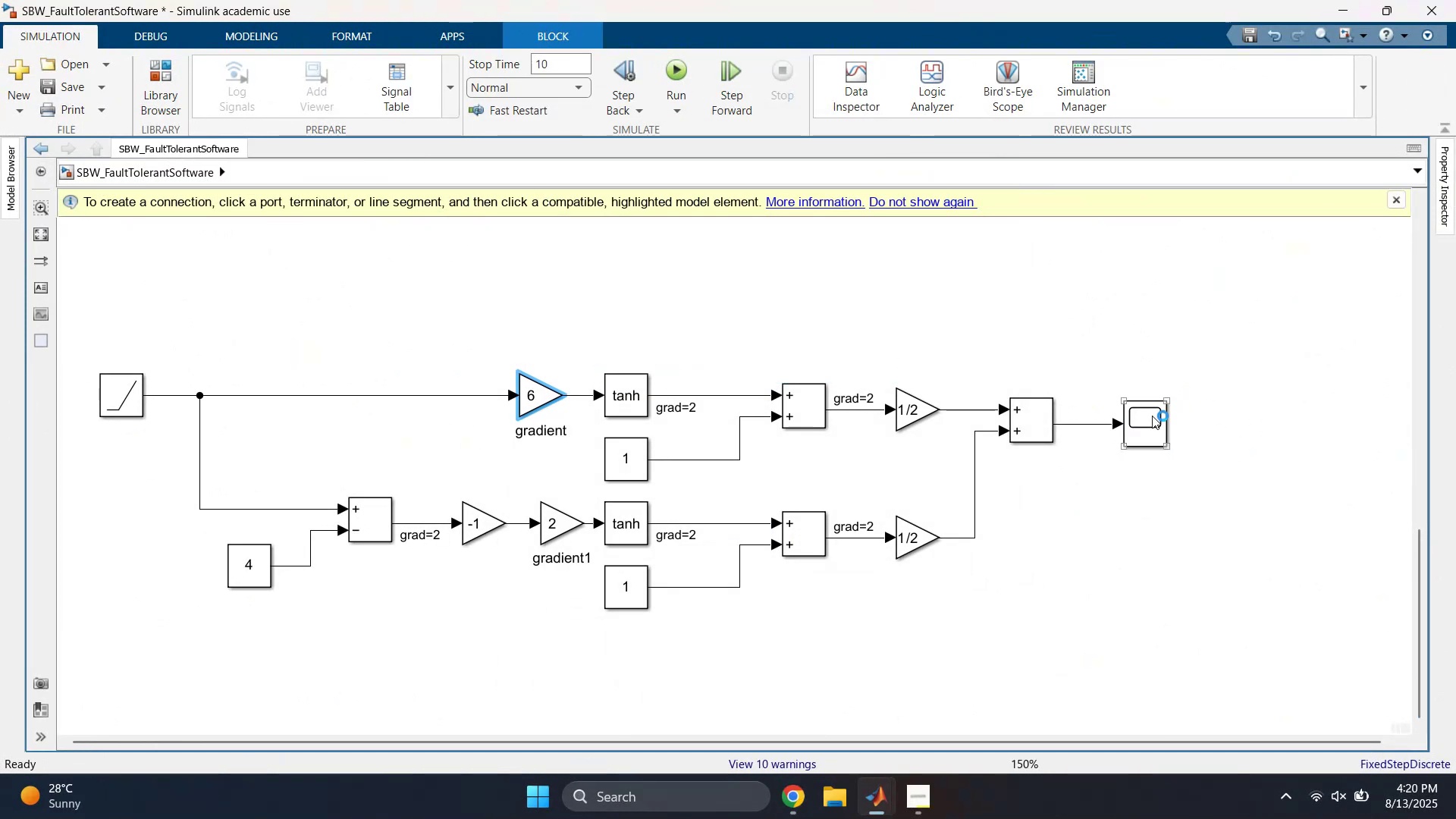 
double_click([1137, 413])
 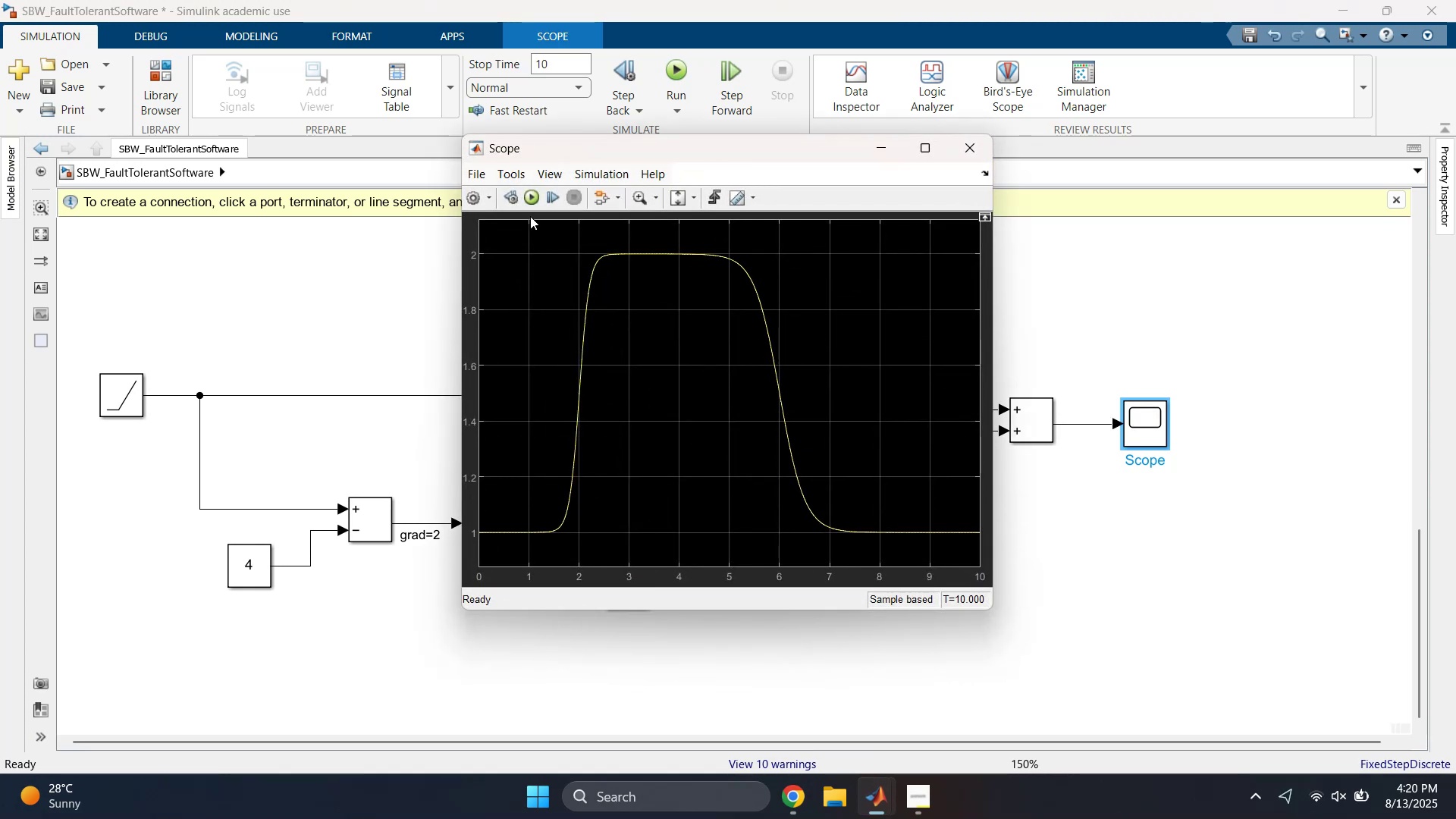 
left_click([535, 203])
 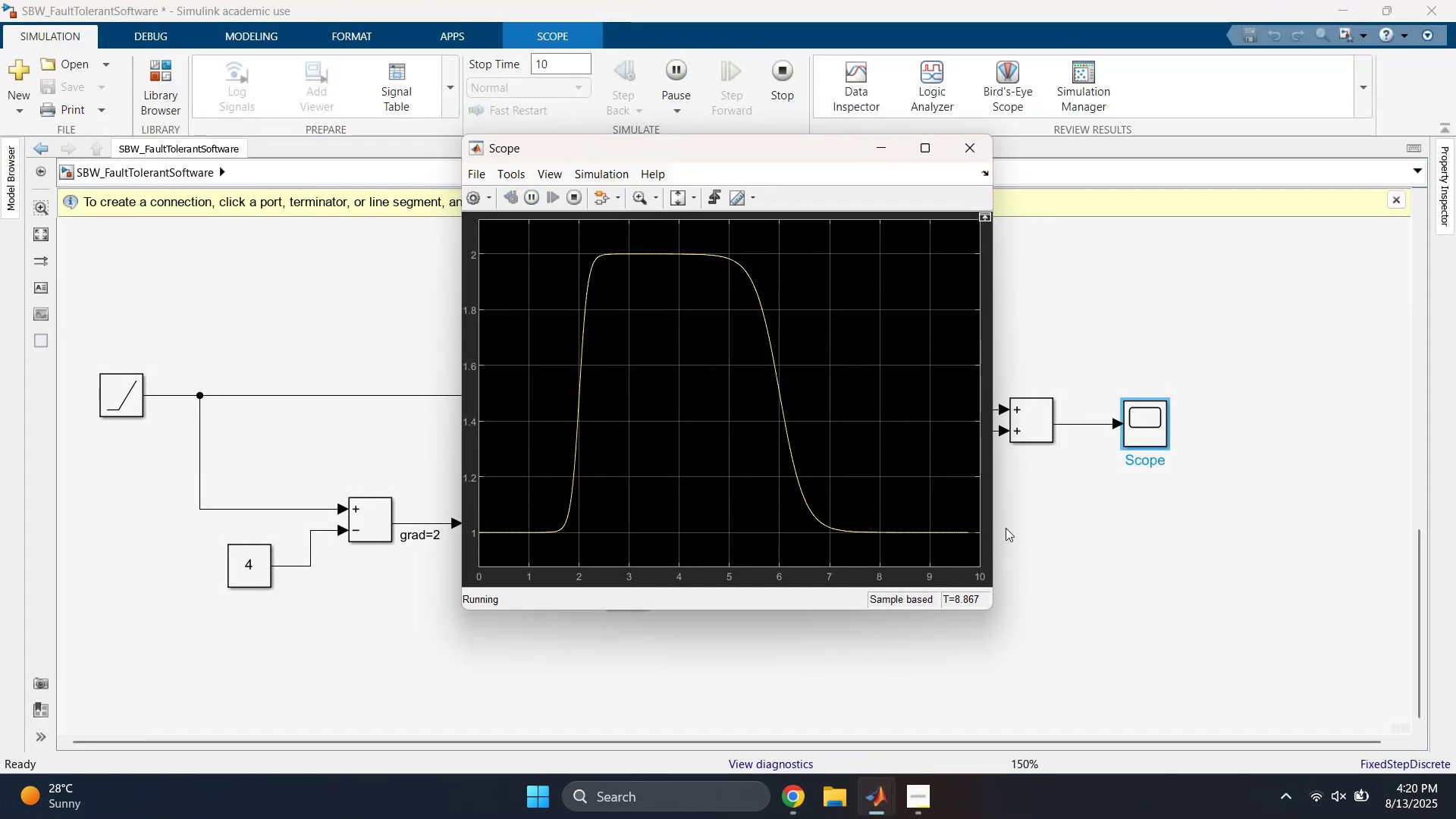 
wait(9.92)
 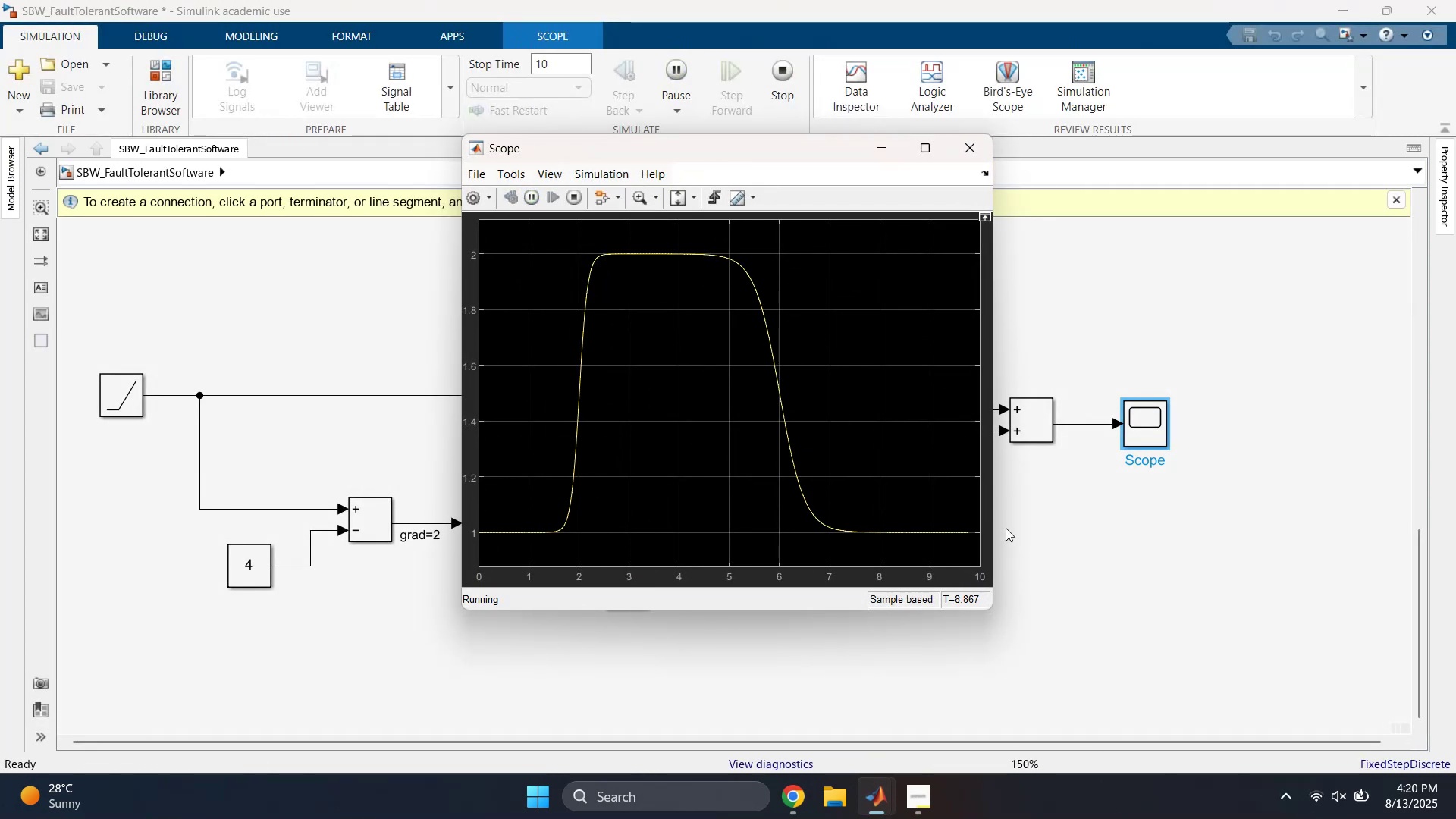 
left_click([884, 141])
 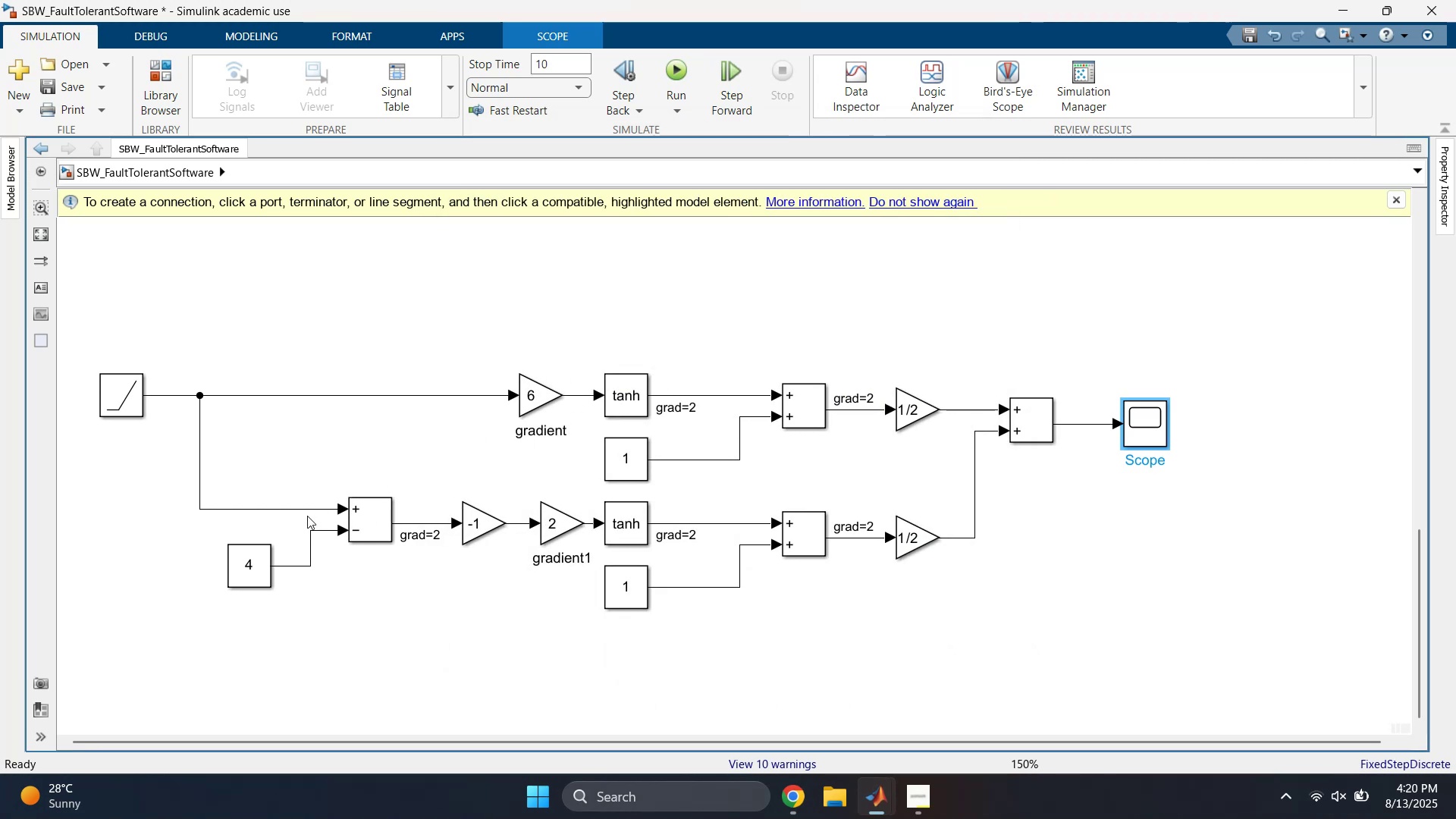 
double_click([259, 558])
 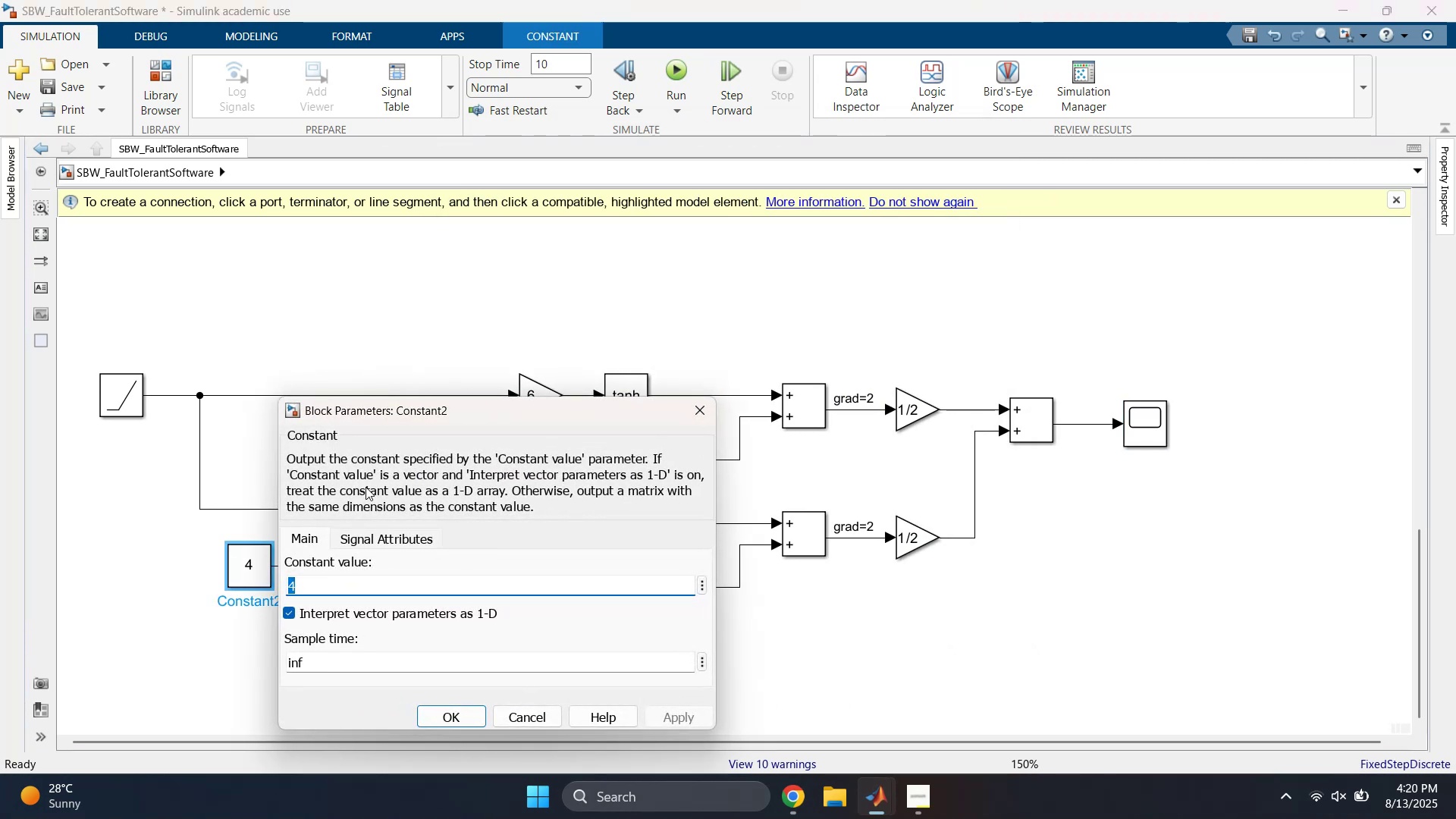 
key(3)
 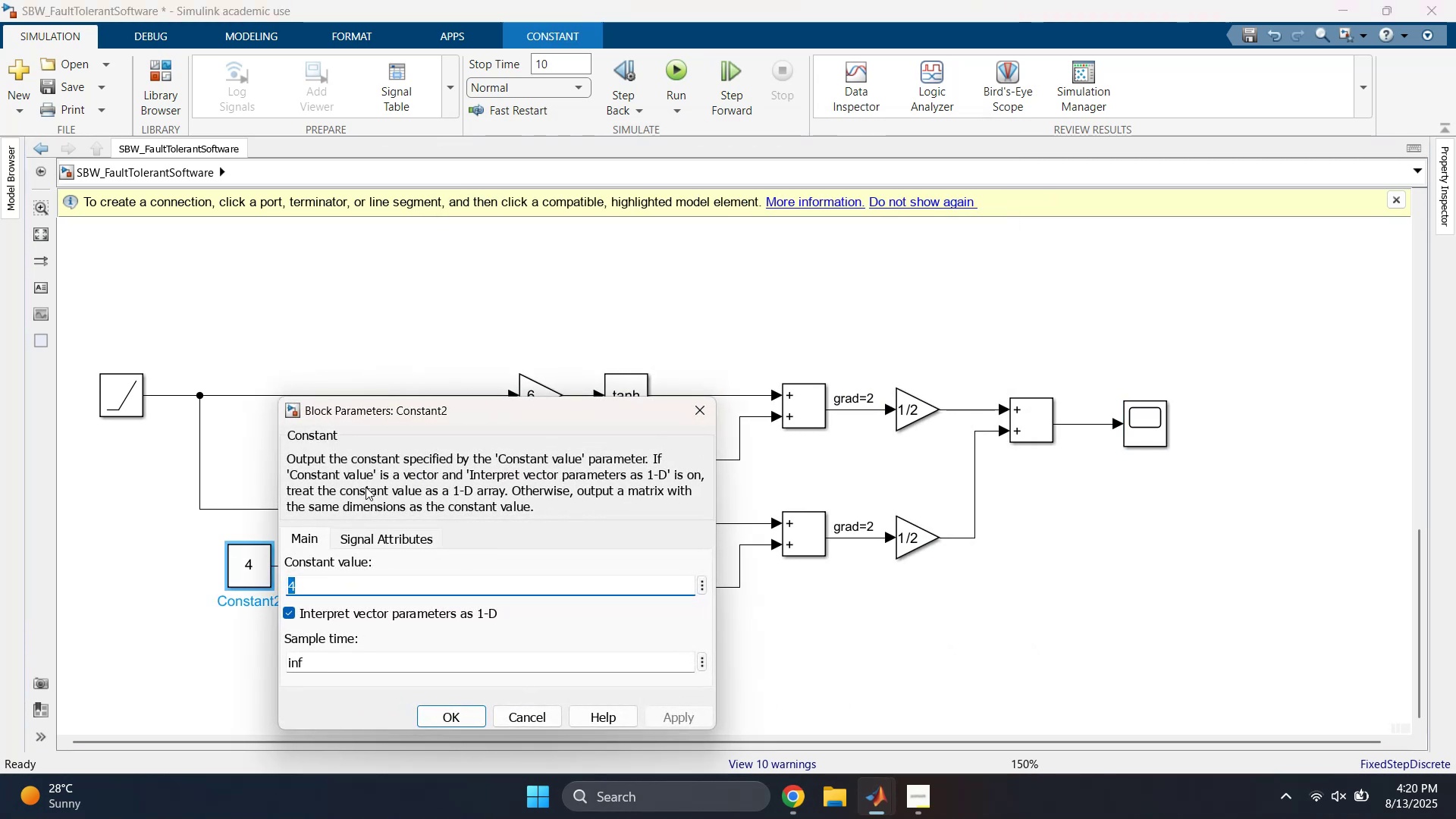 
key(Enter)
 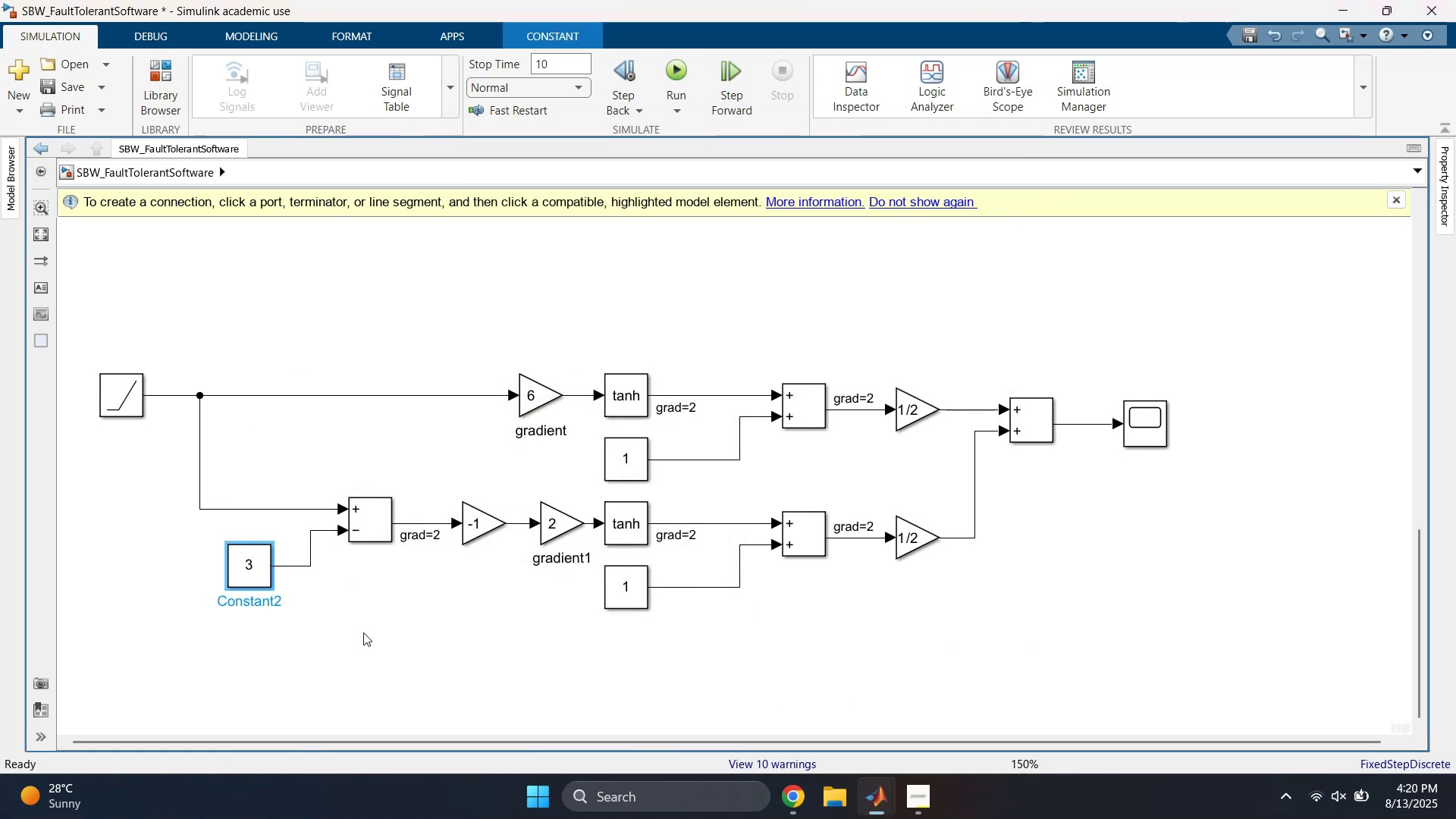 
double_click([246, 575])
 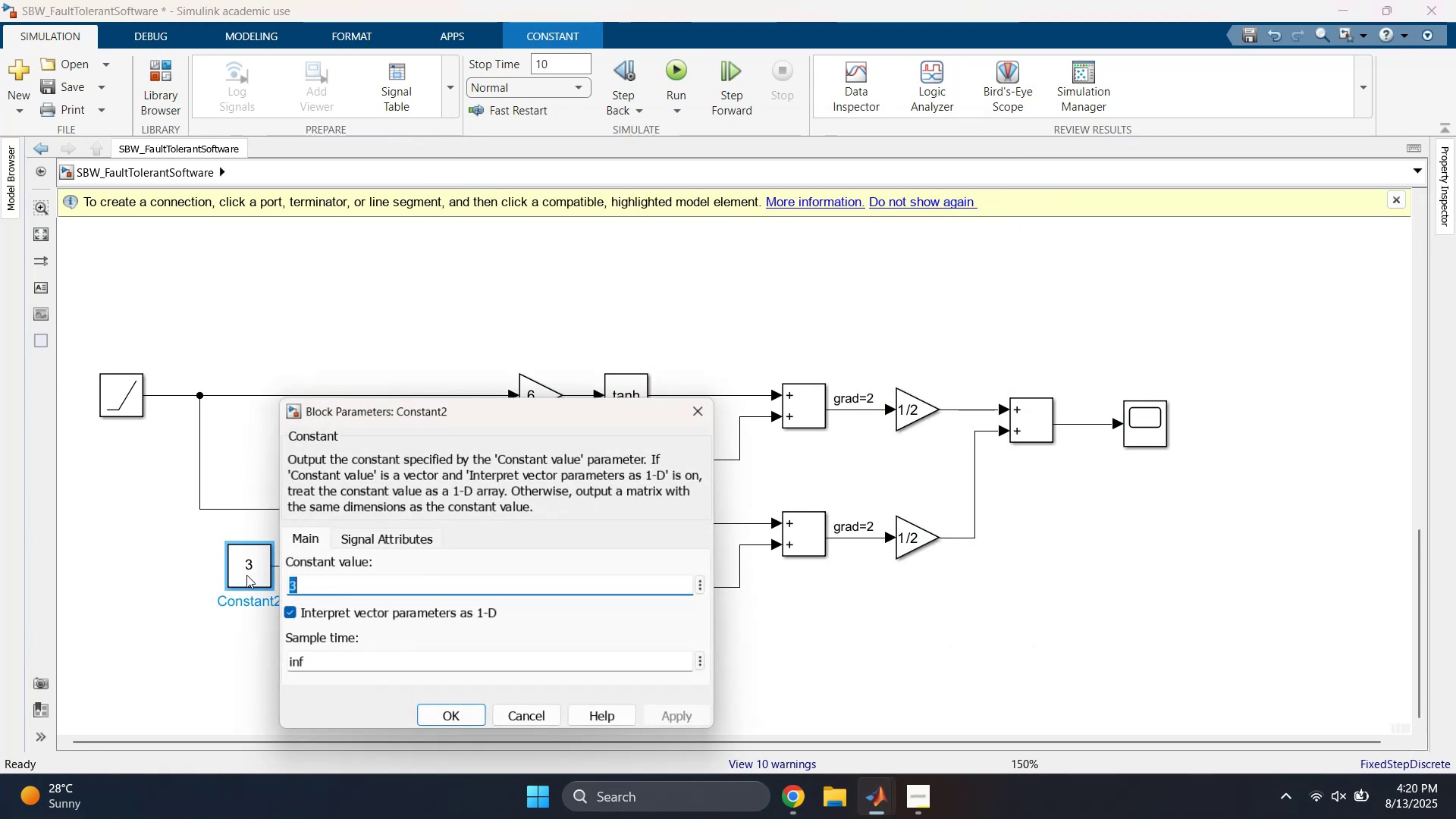 
key(2)
 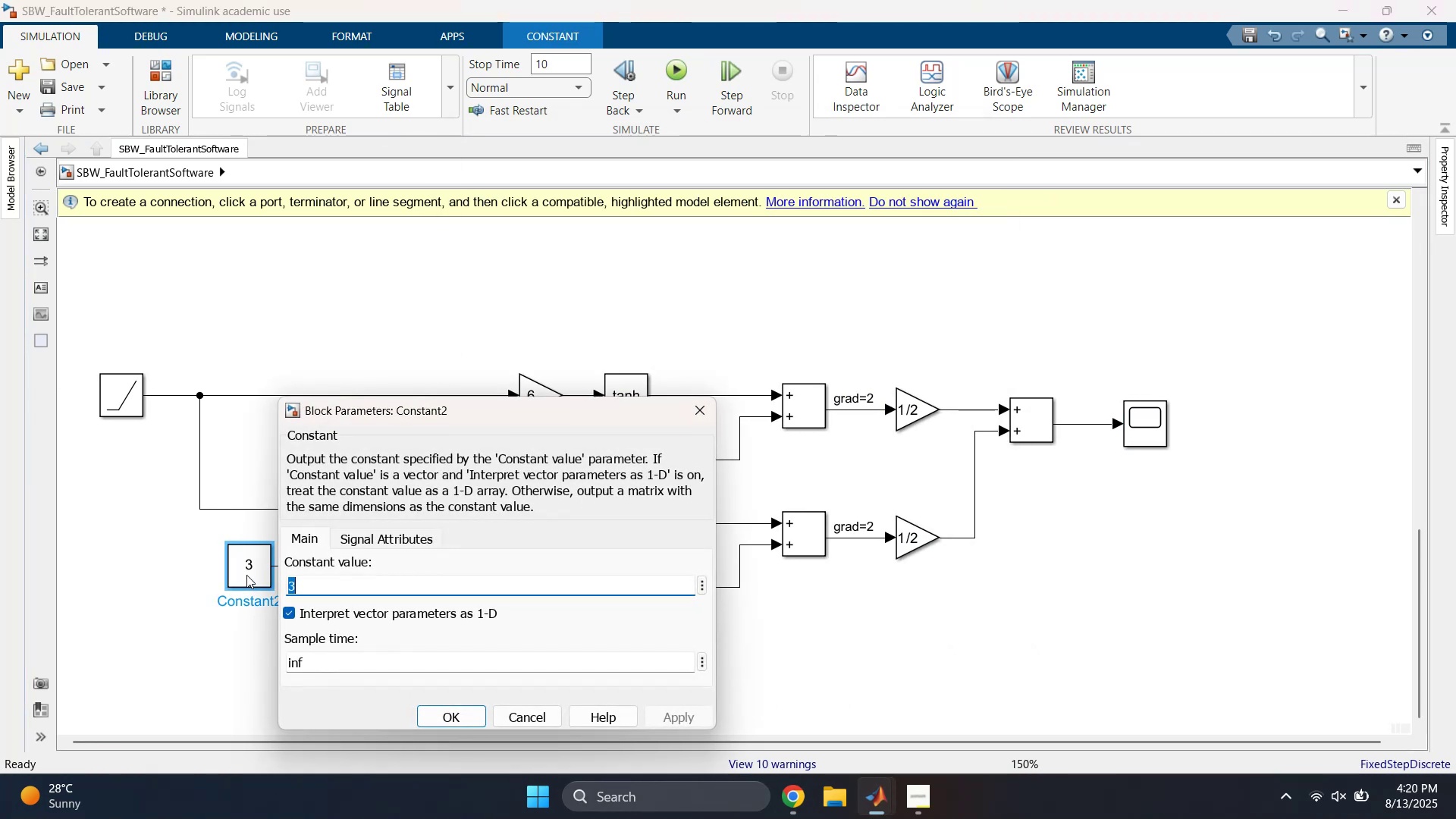 
key(Enter)
 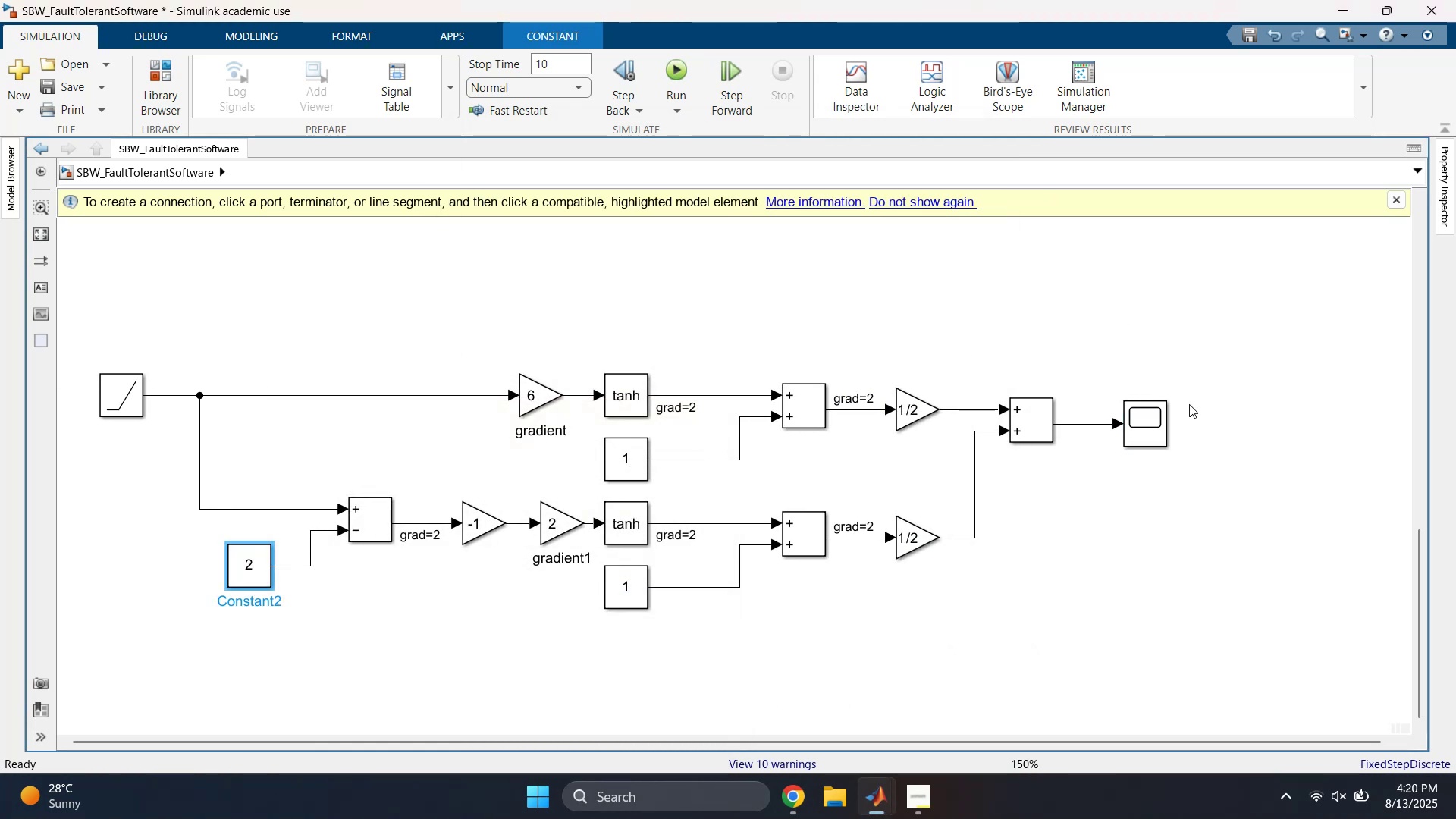 
double_click([1153, 419])
 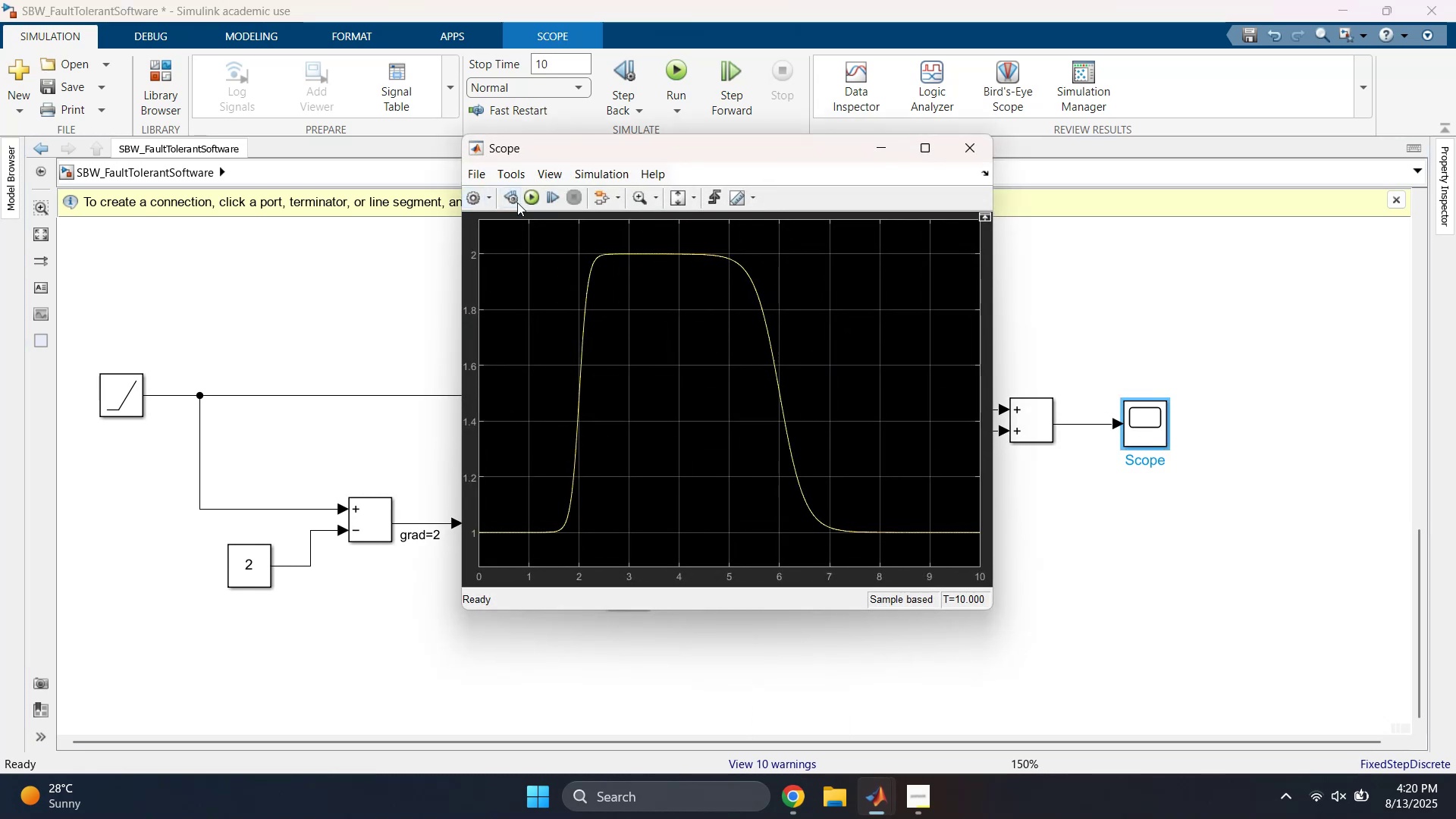 
left_click([533, 196])
 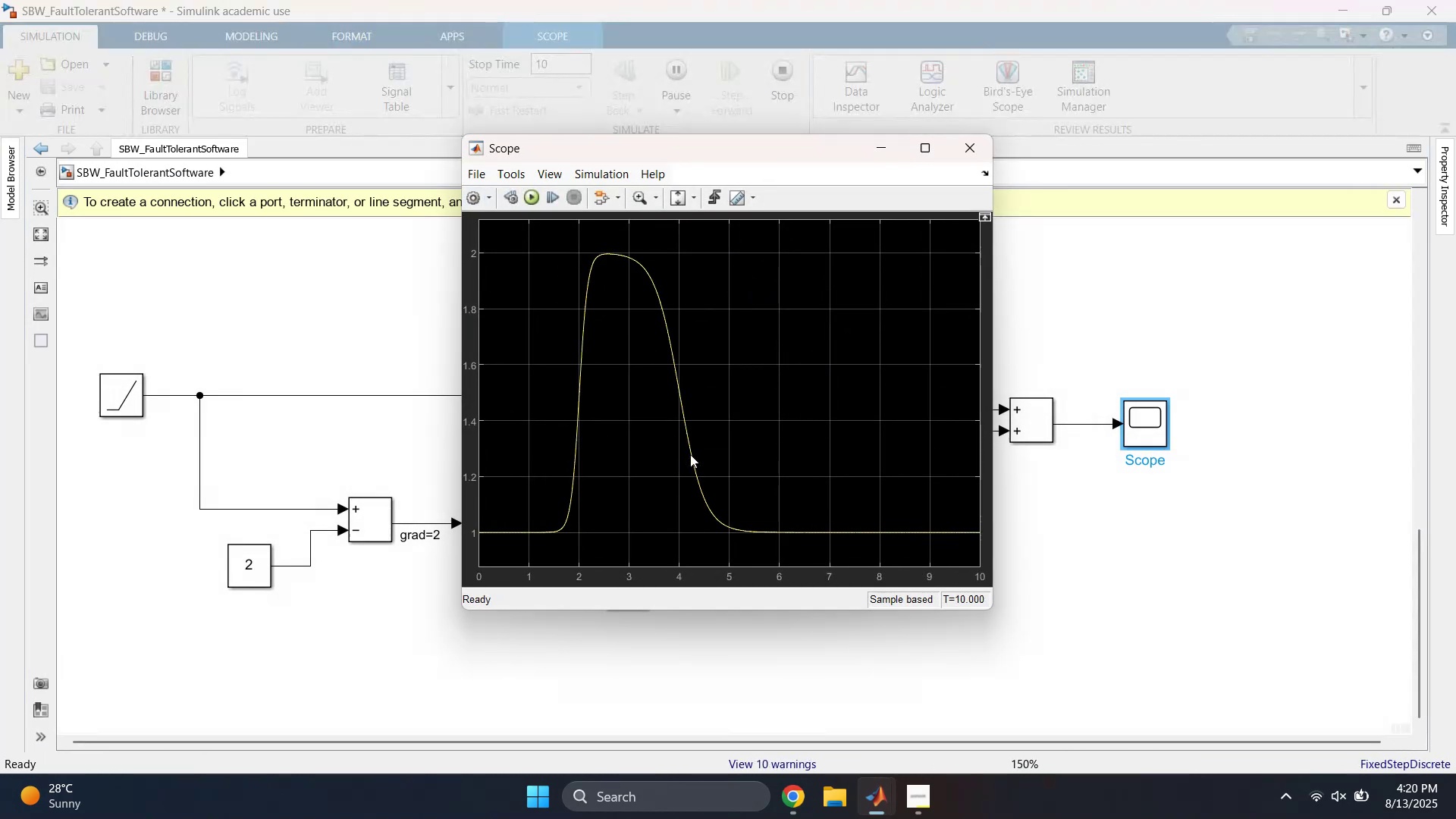 
wait(8.09)
 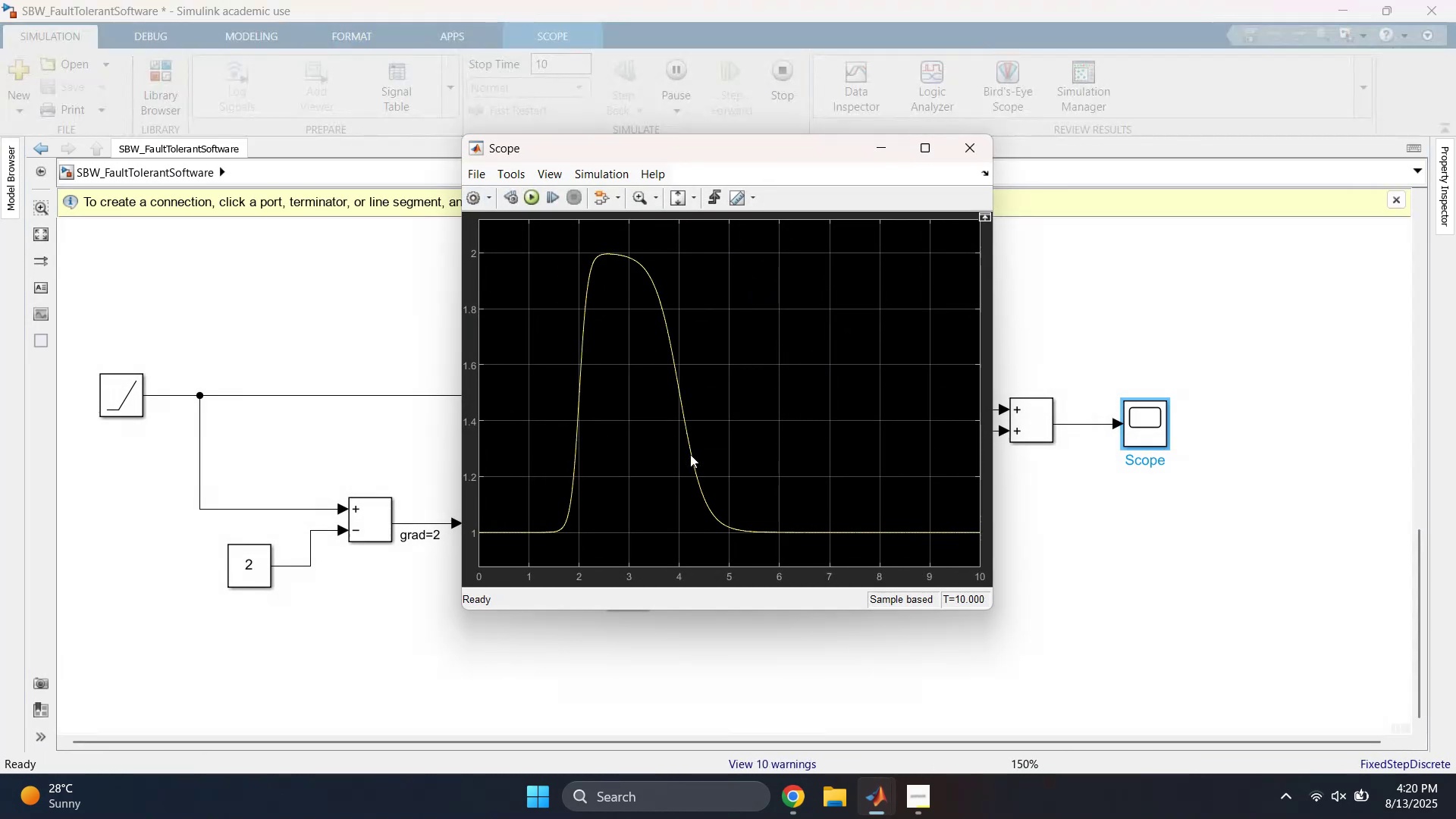 
left_click([886, 154])
 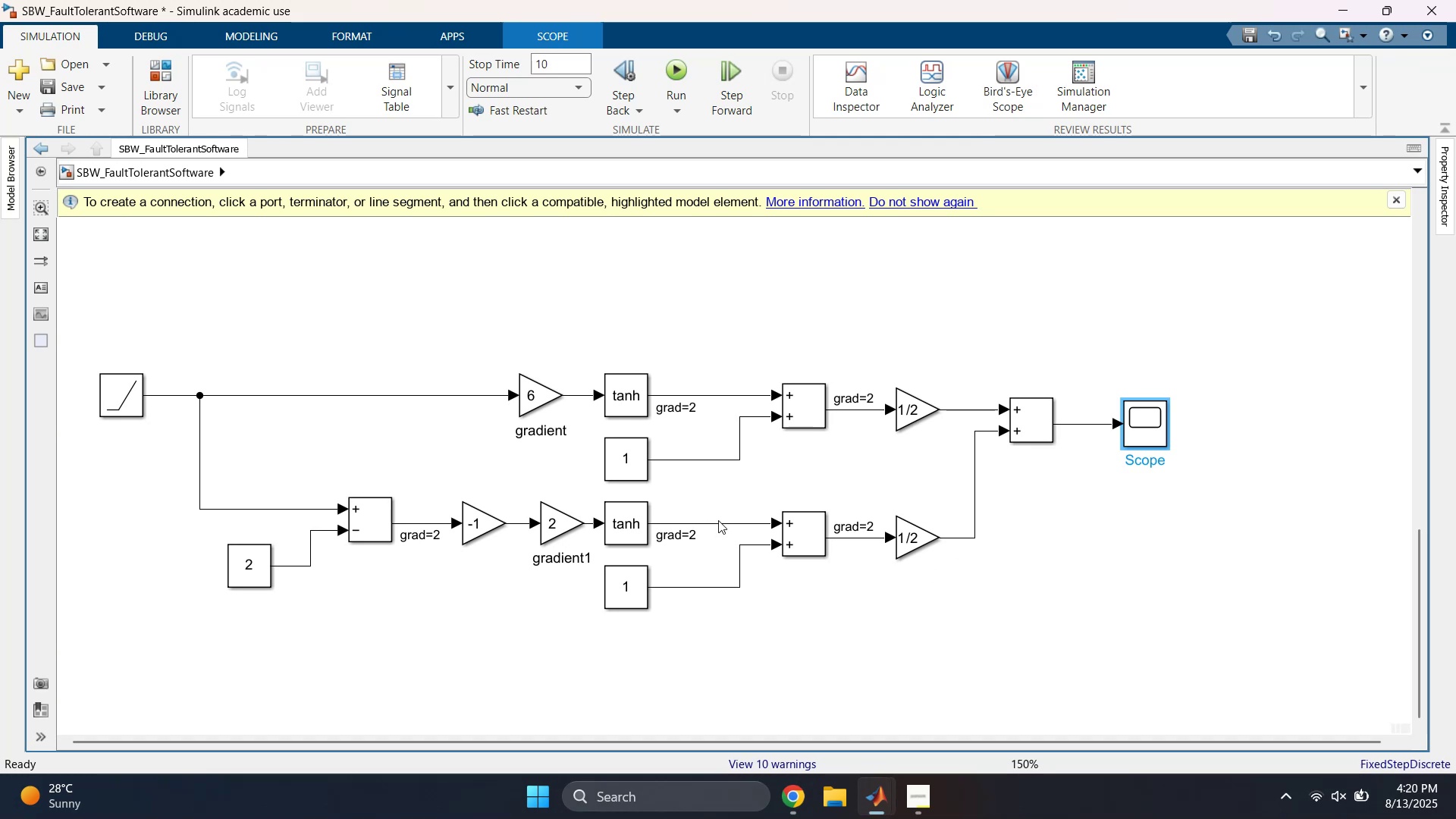 
wait(5.03)
 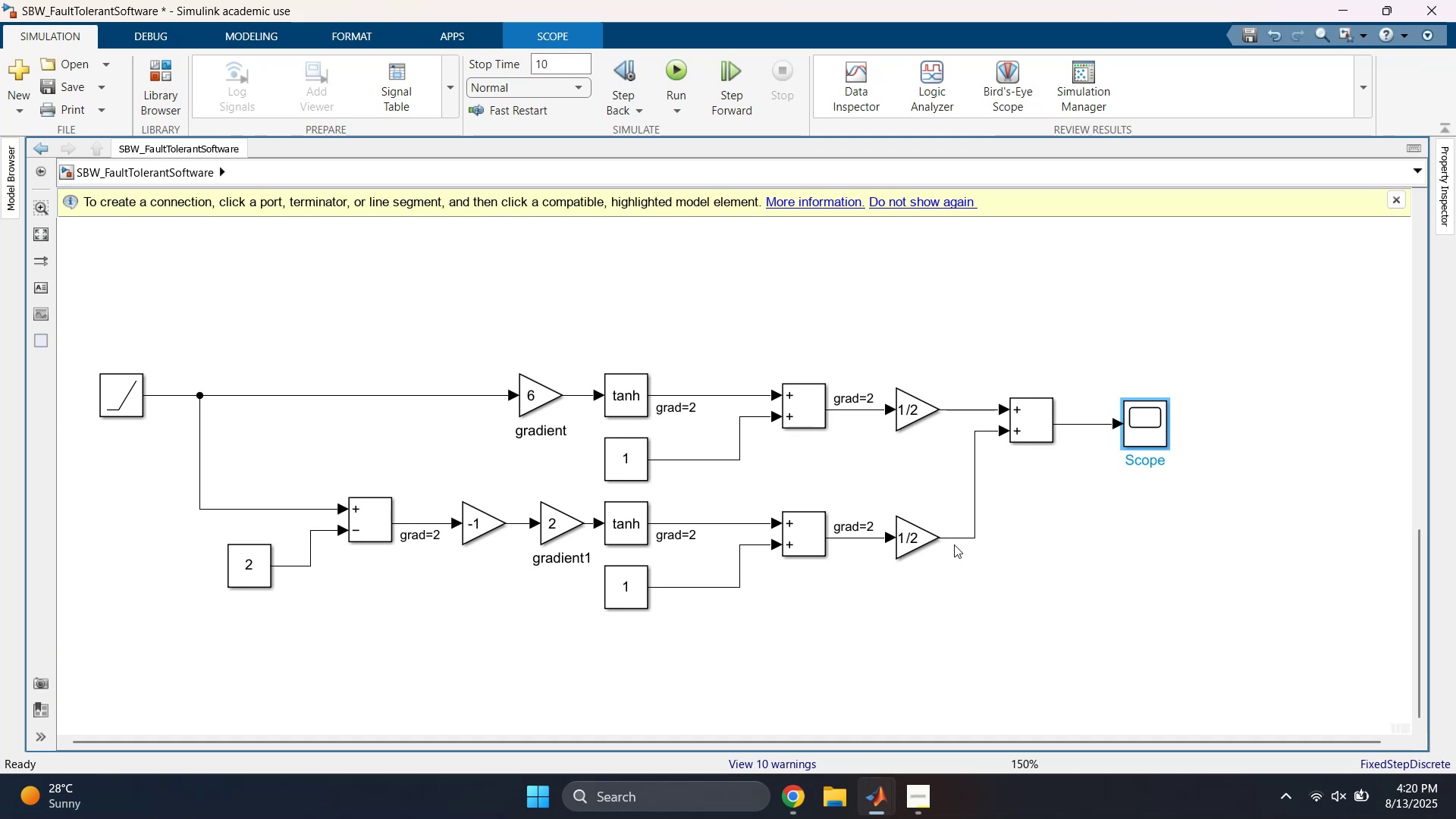 
left_click_drag(start_coordinate=[696, 485], to_coordinate=[610, 457])
 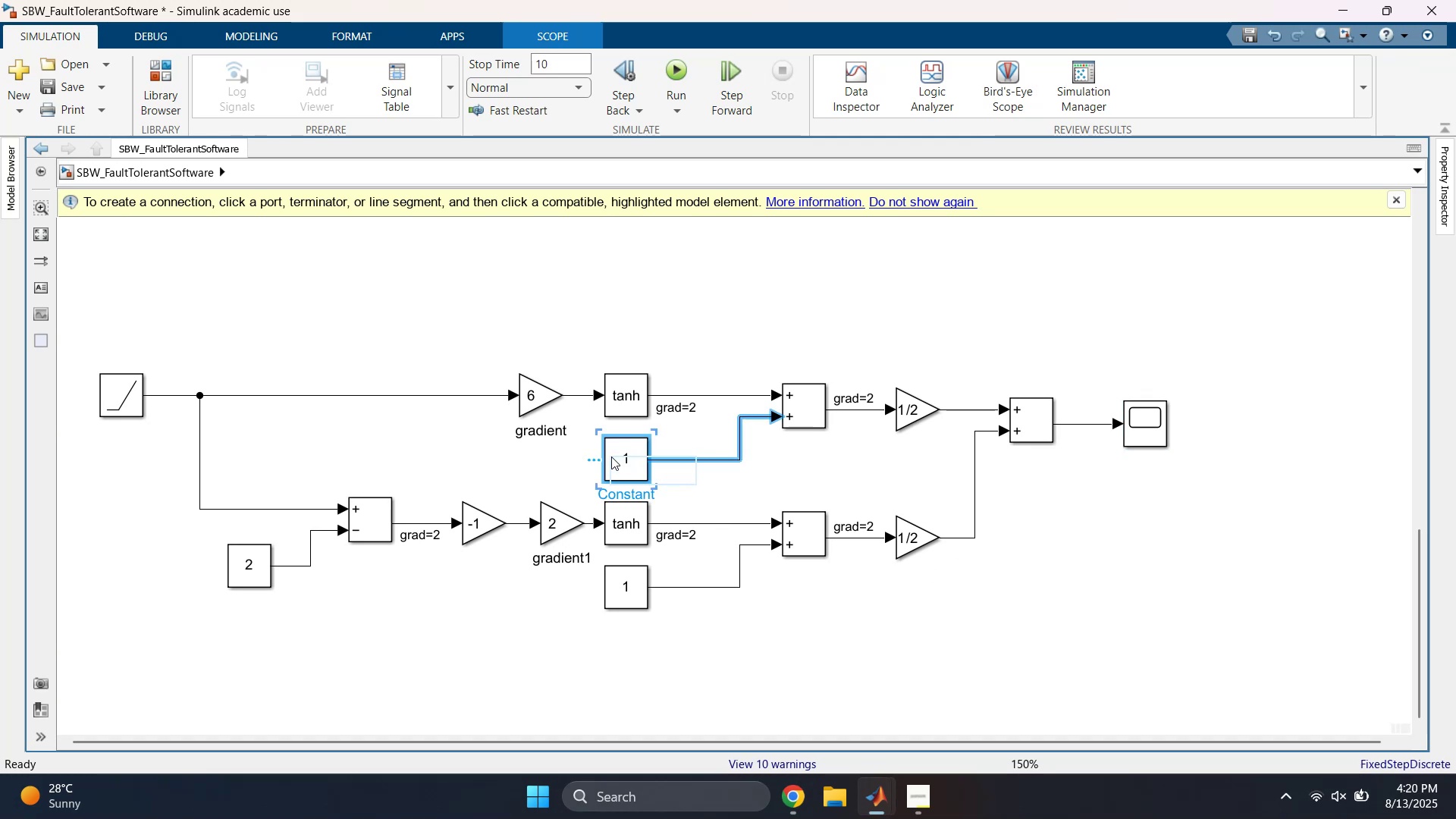 
key(Delete)
 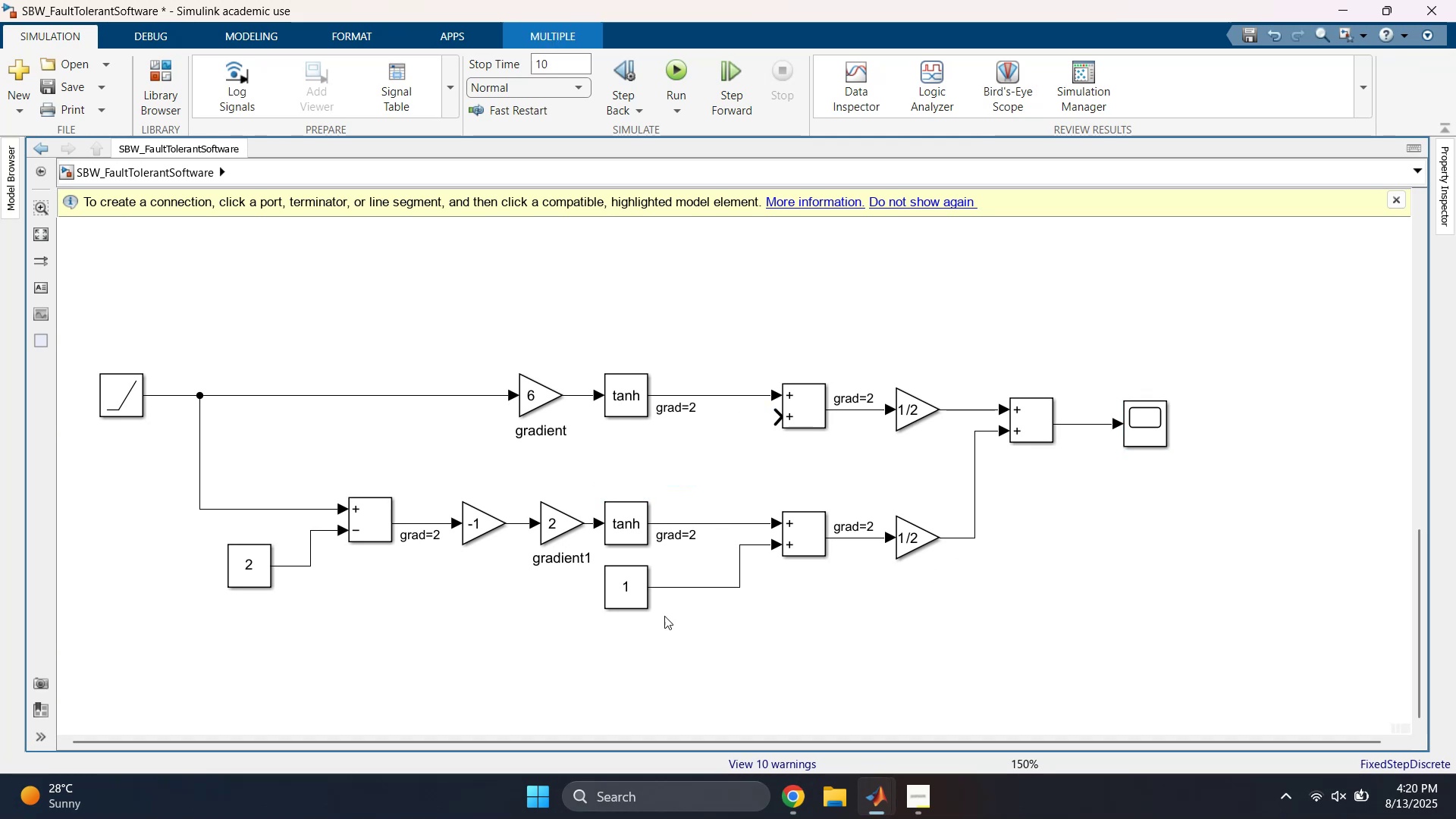 
left_click_drag(start_coordinate=[693, 647], to_coordinate=[622, 582])
 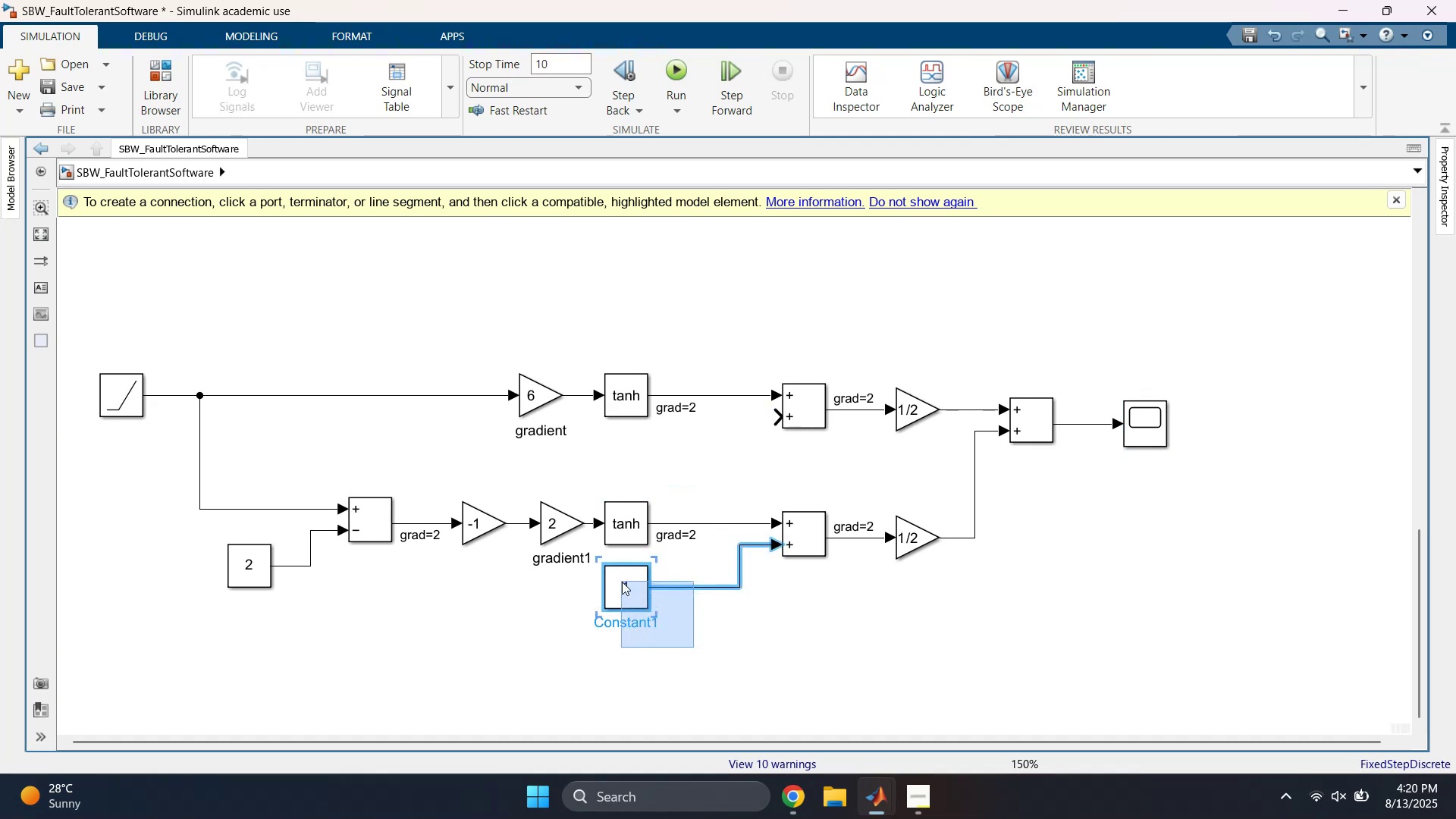 
key(Delete)
 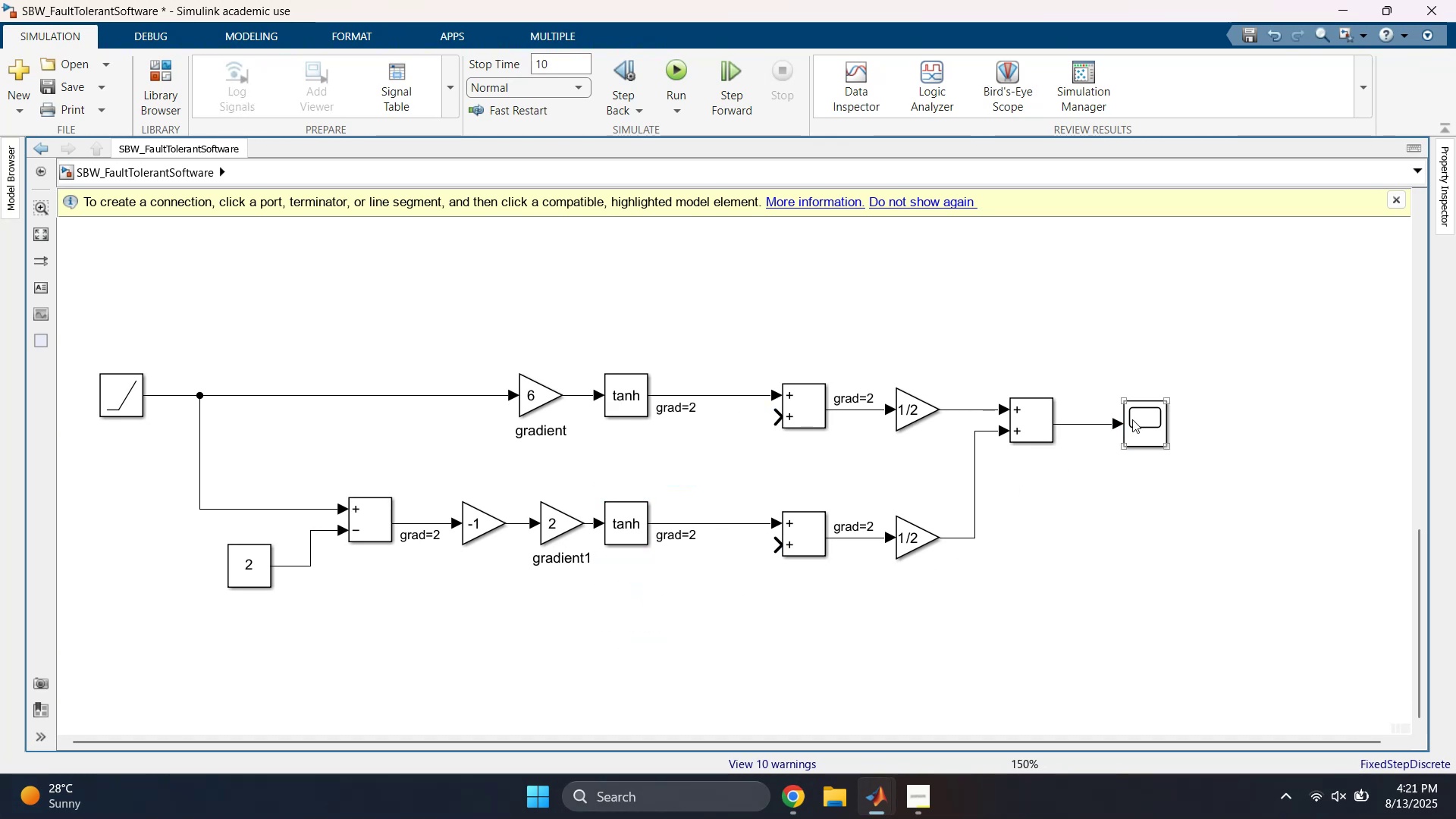 
double_click([1142, 416])
 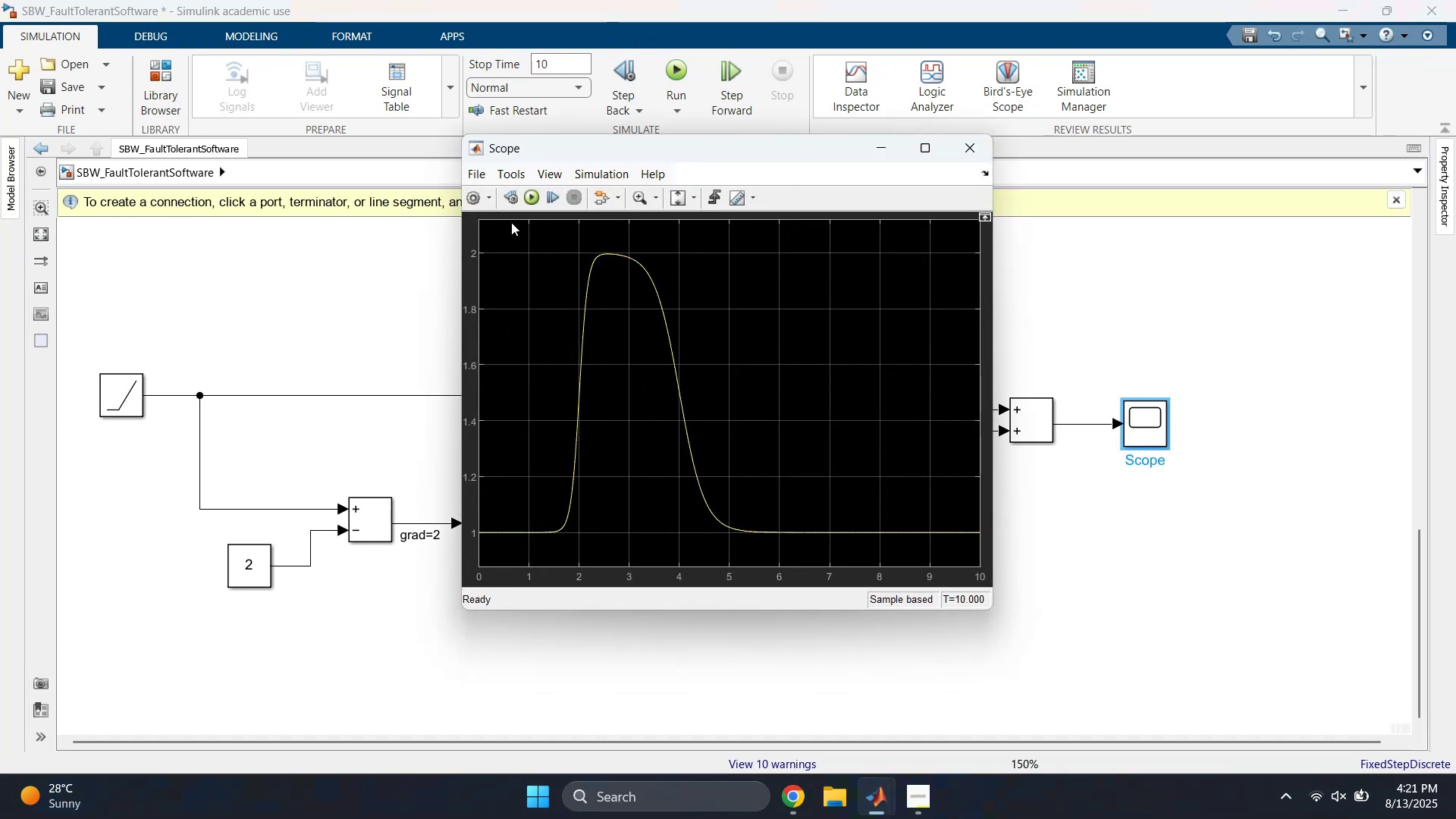 
left_click([529, 206])
 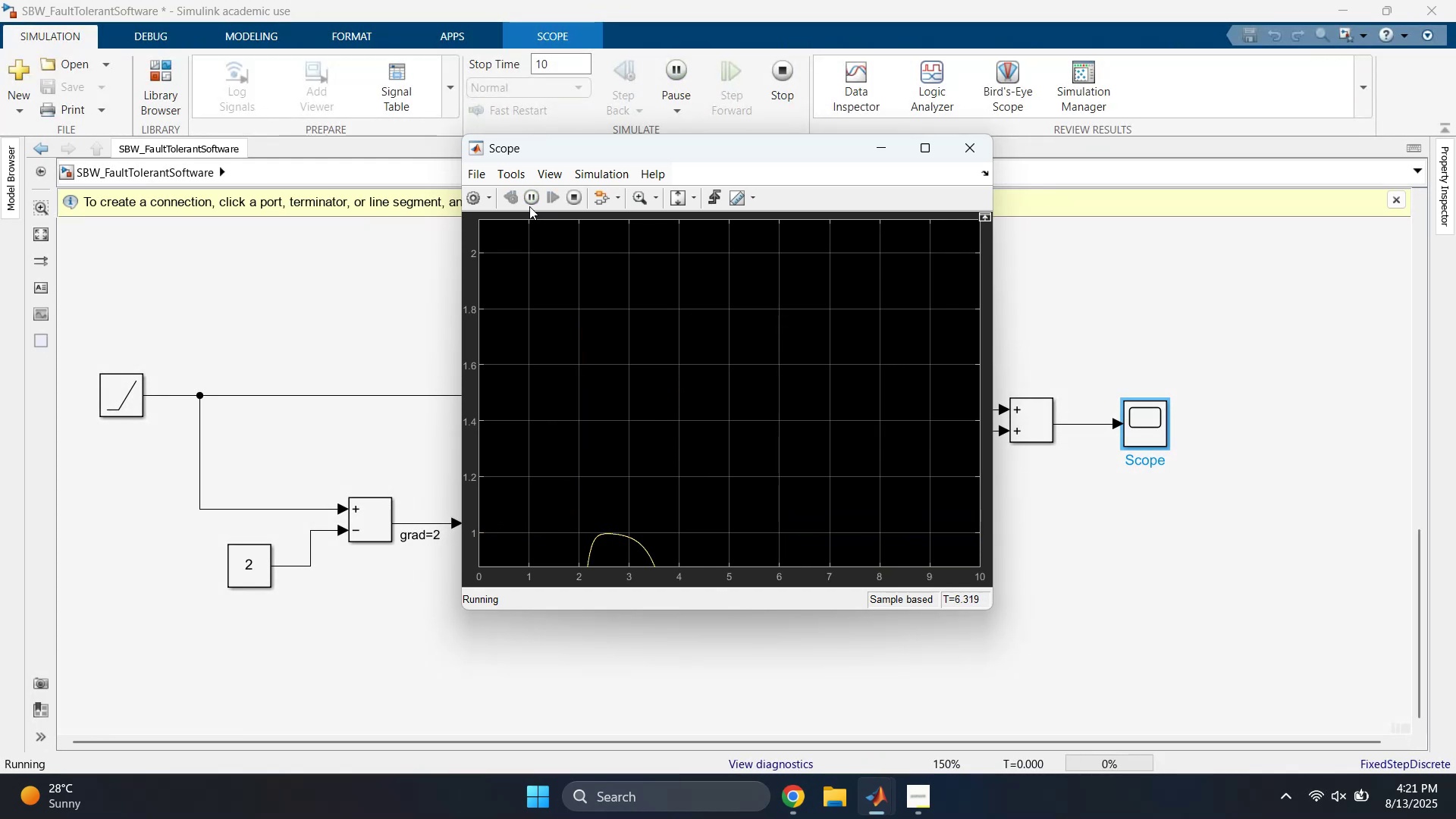 
left_click([683, 195])
 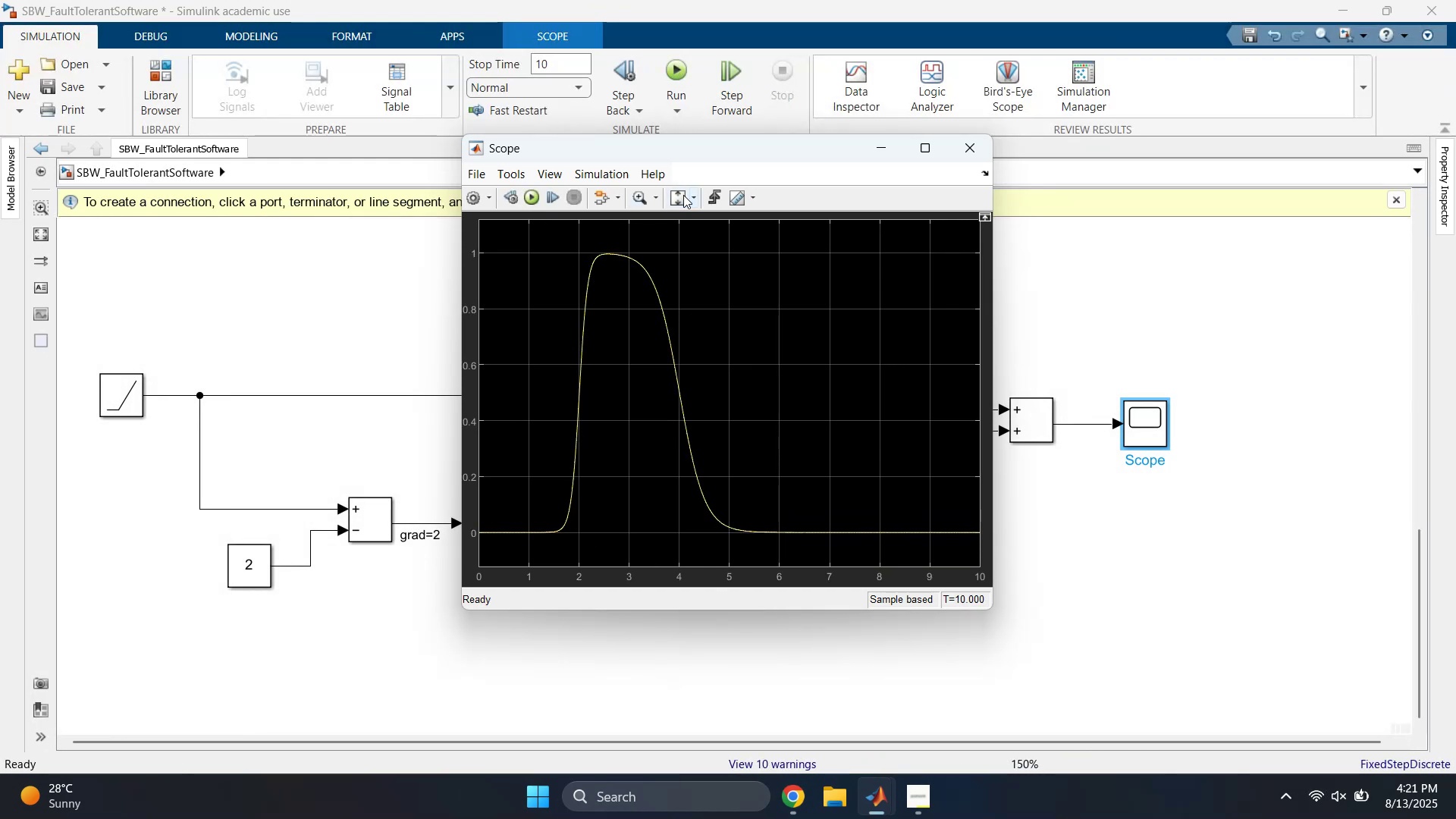 
left_click([683, 195])
 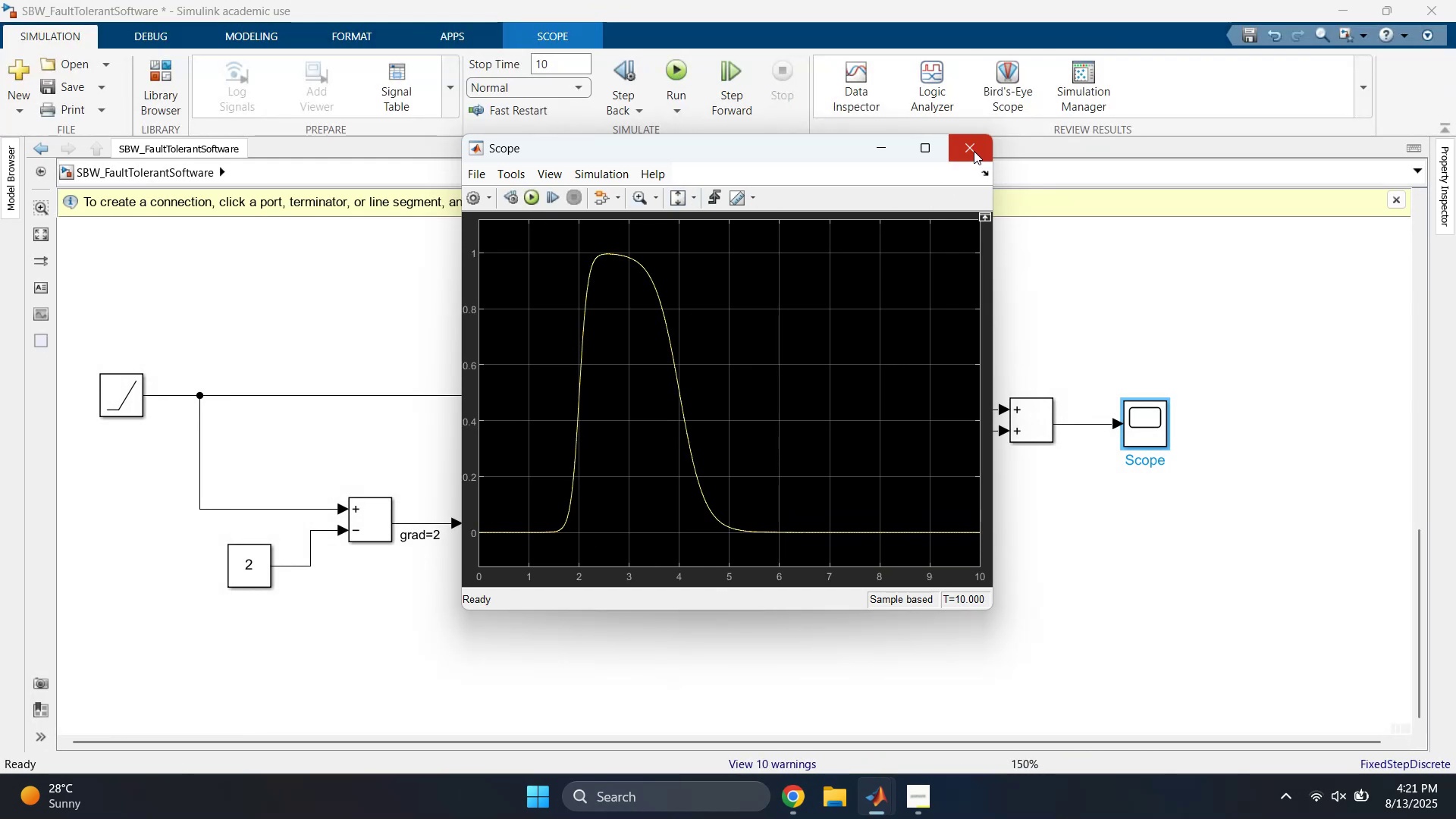 
left_click([974, 151])
 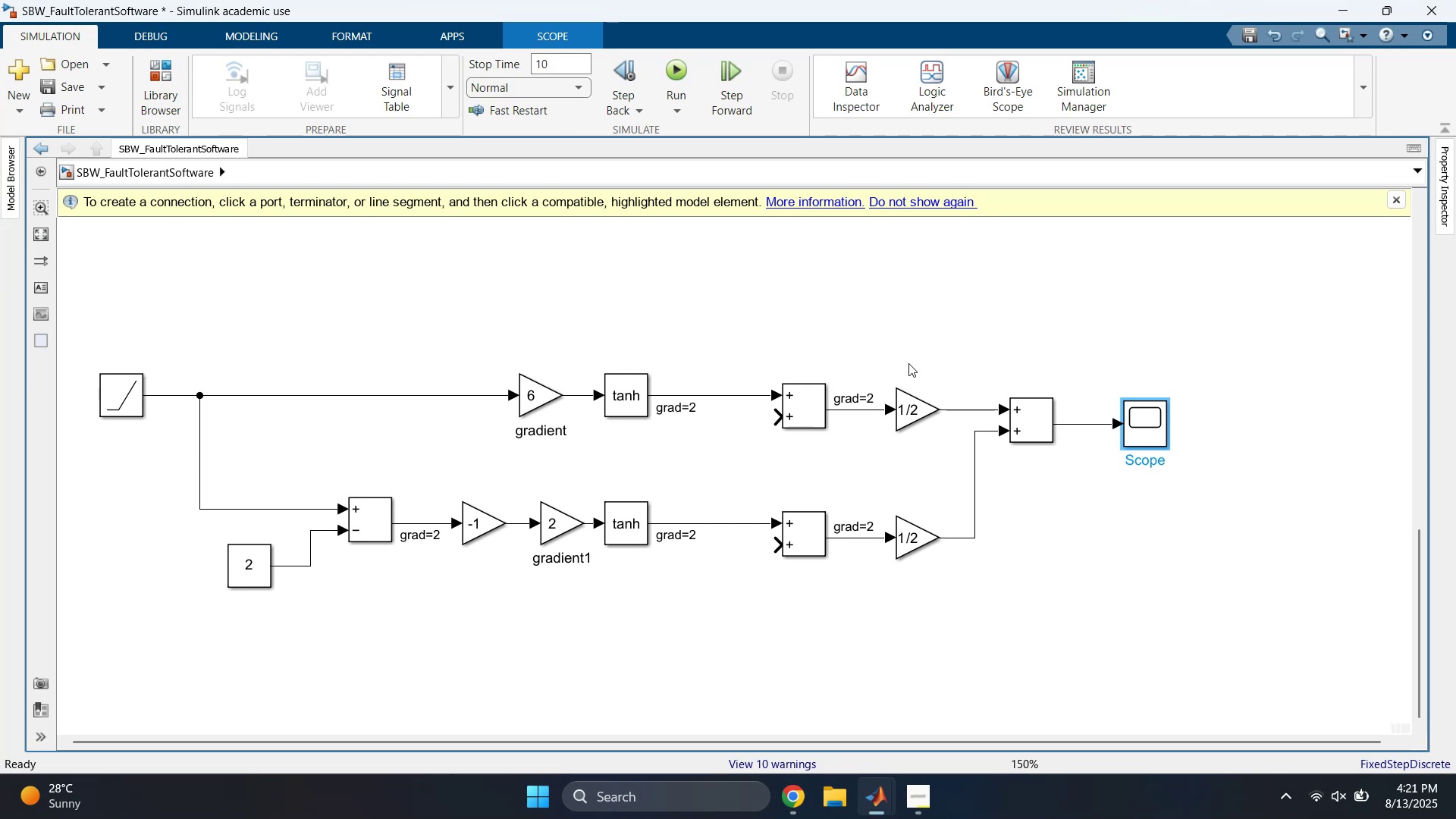 
left_click_drag(start_coordinate=[909, 359], to_coordinate=[959, 586])
 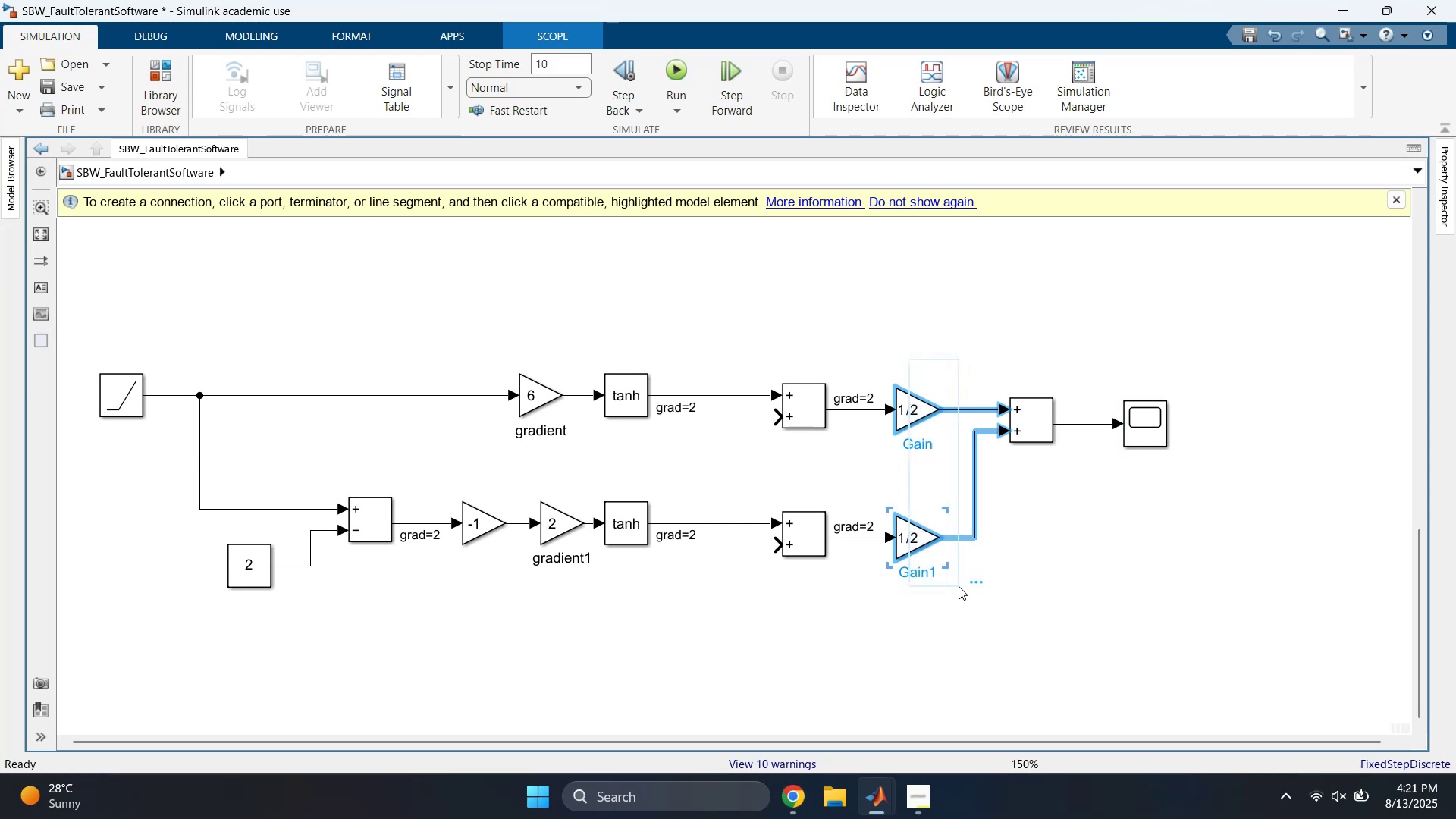 
key(Delete)
 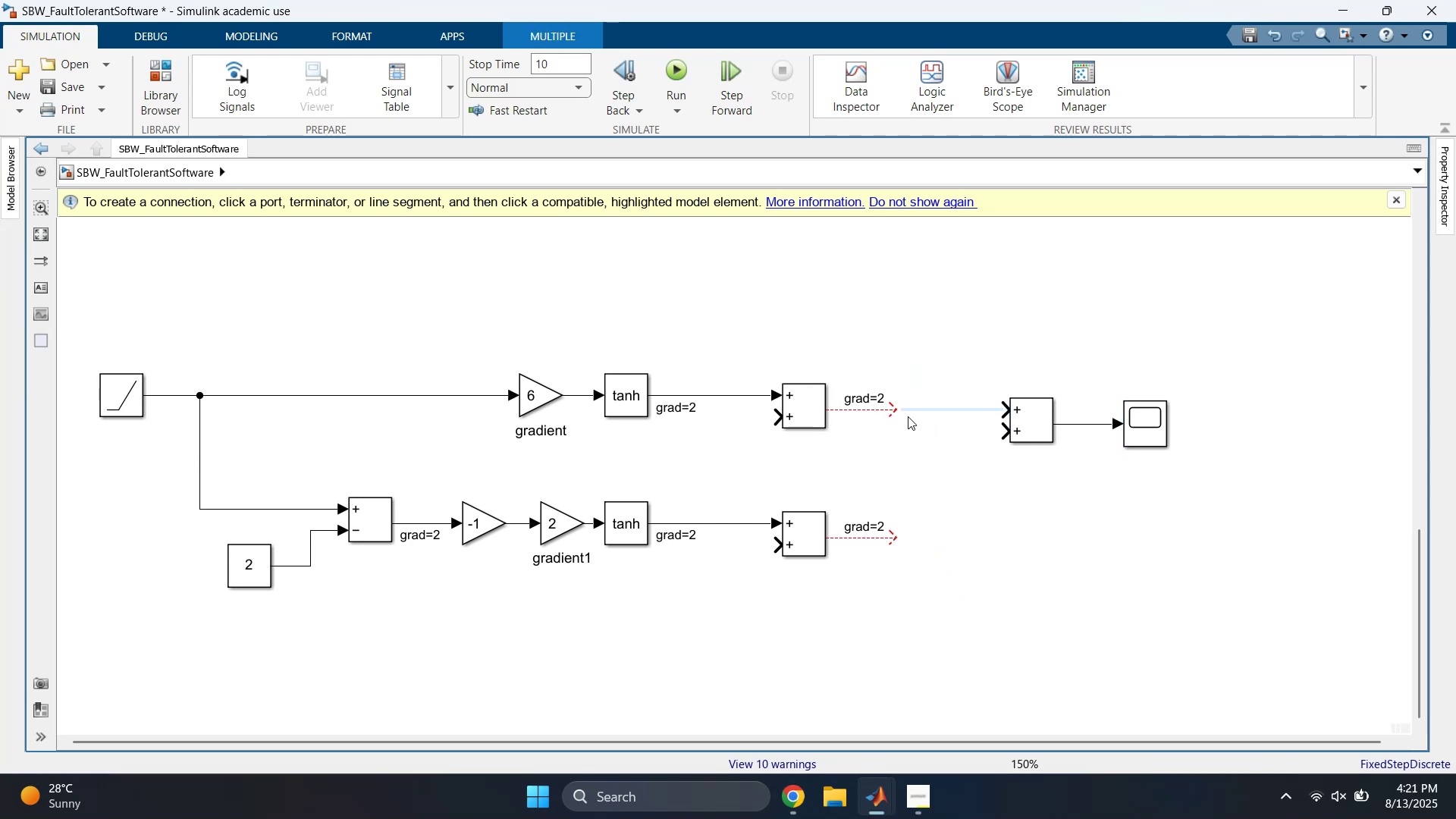 
left_click([902, 409])
 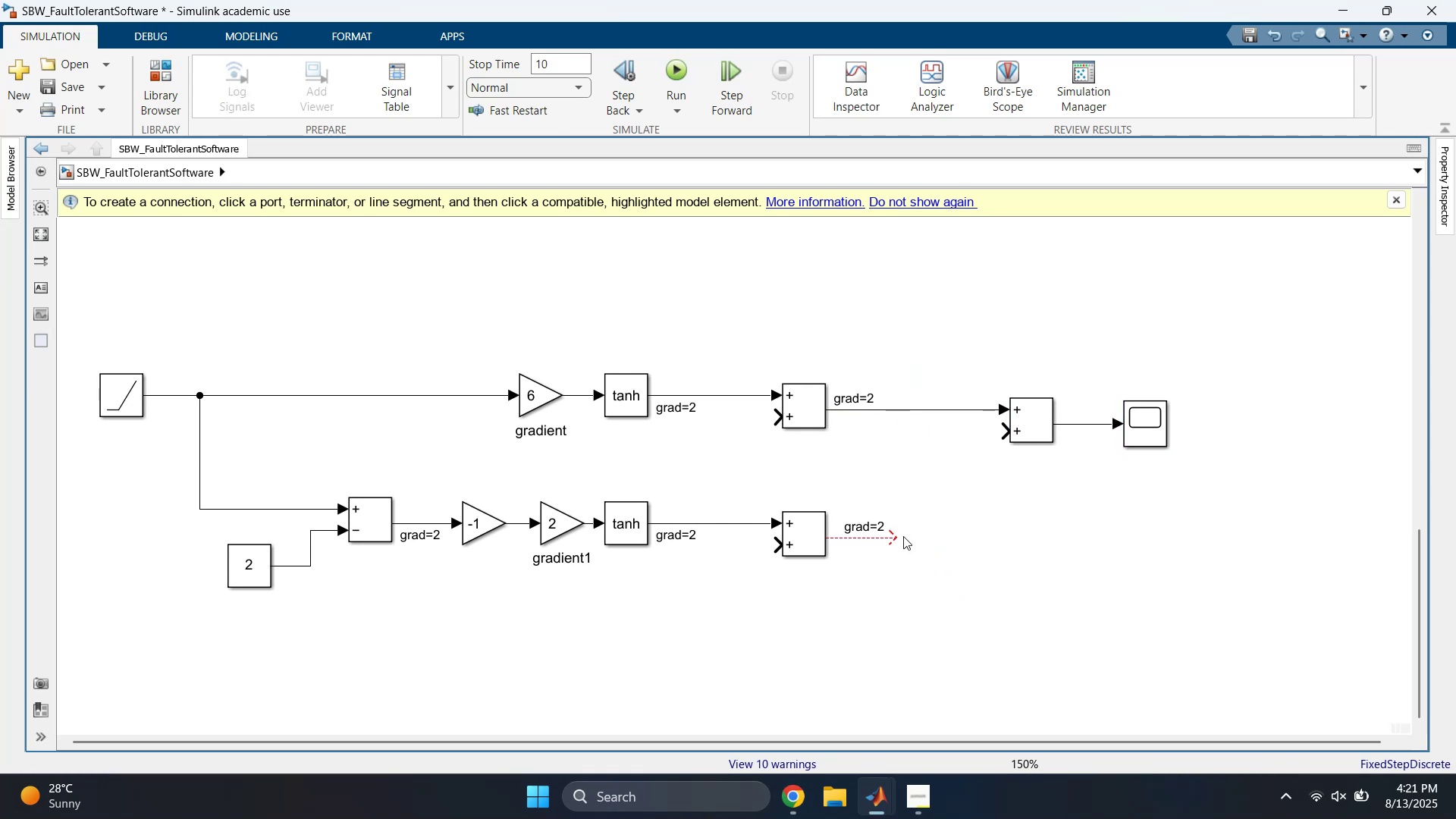 
left_click_drag(start_coordinate=[894, 535], to_coordinate=[1007, 464])
 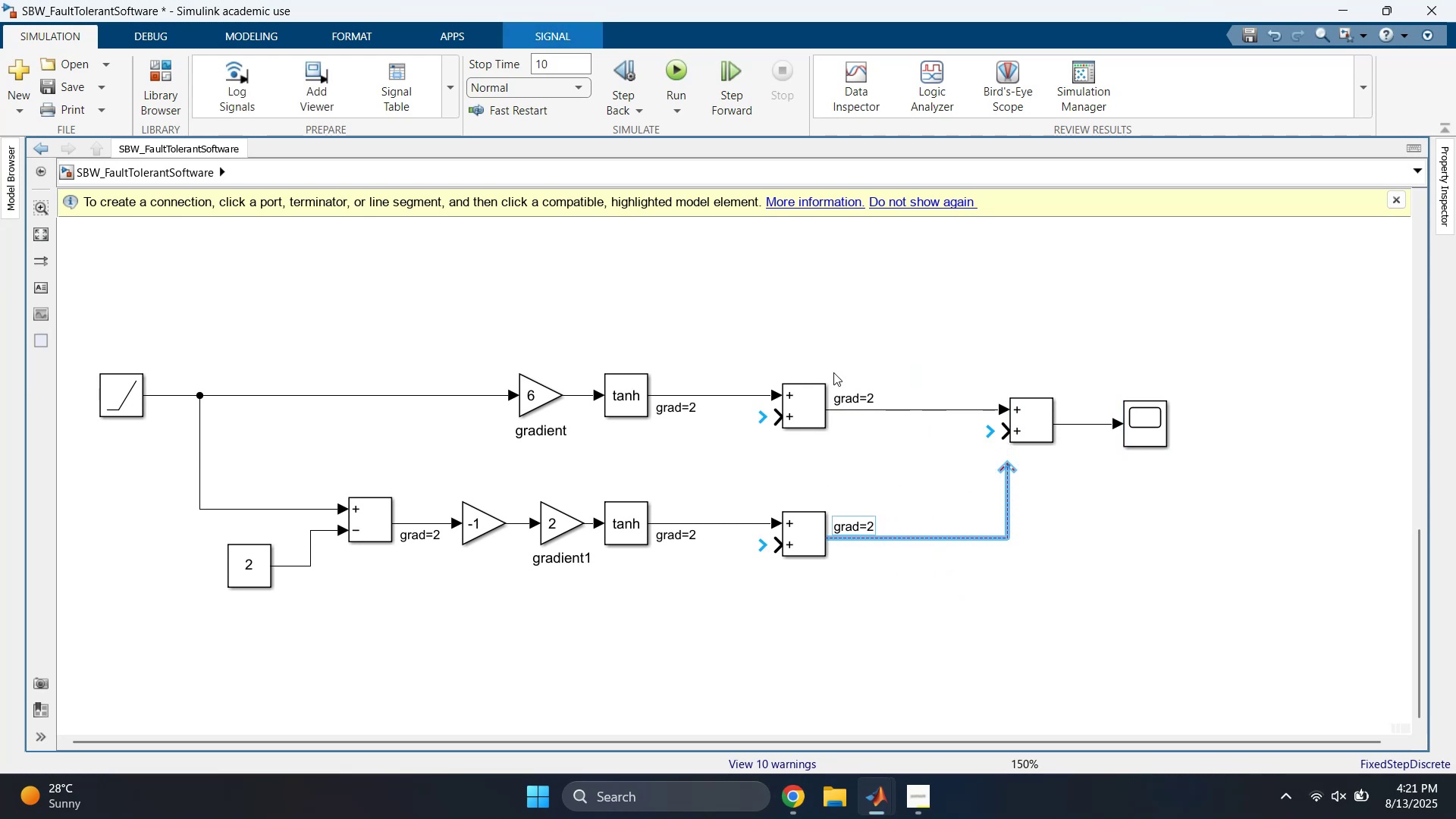 
left_click_drag(start_coordinate=[806, 340], to_coordinate=[980, 617])
 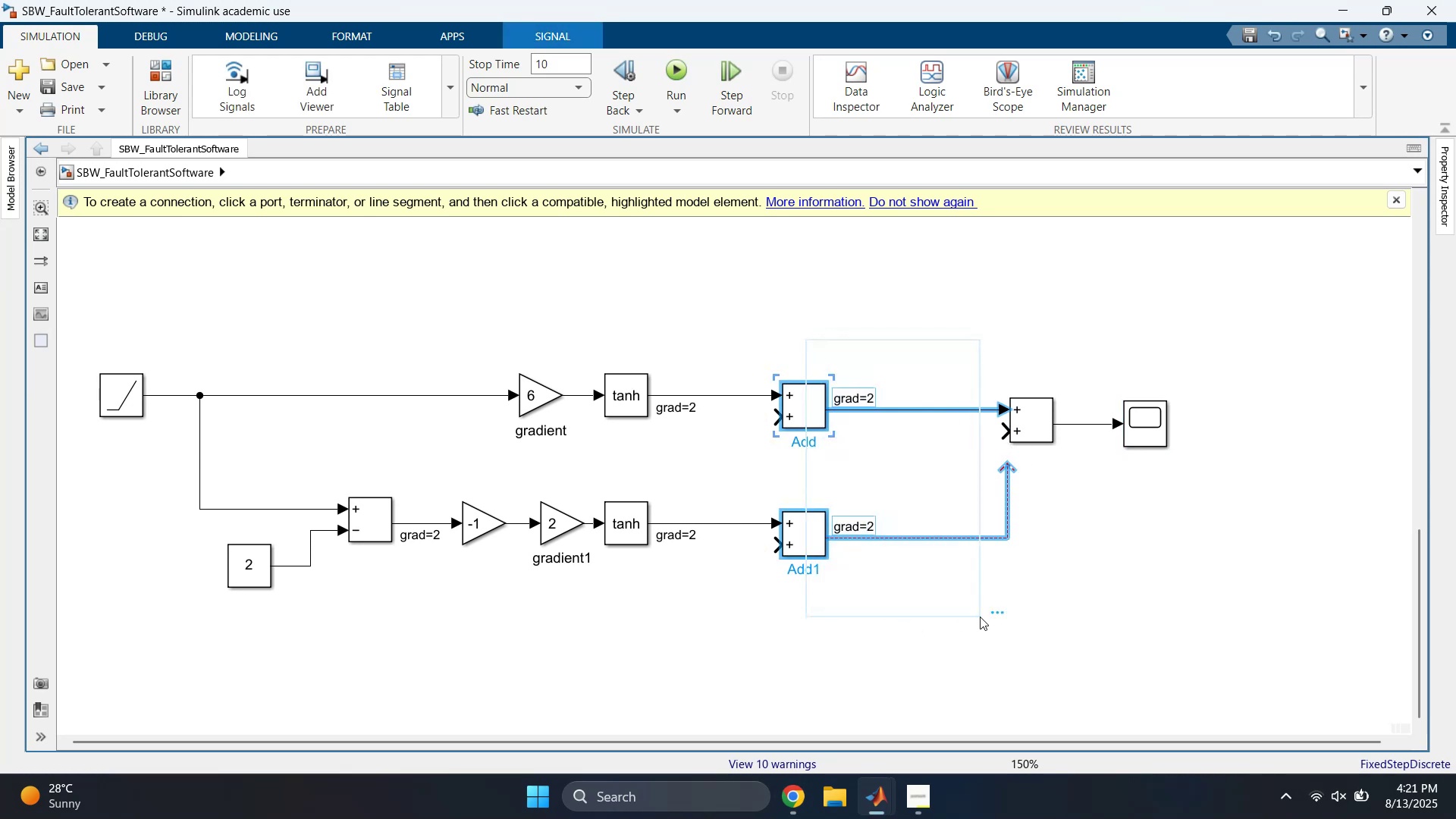 
key(Delete)
 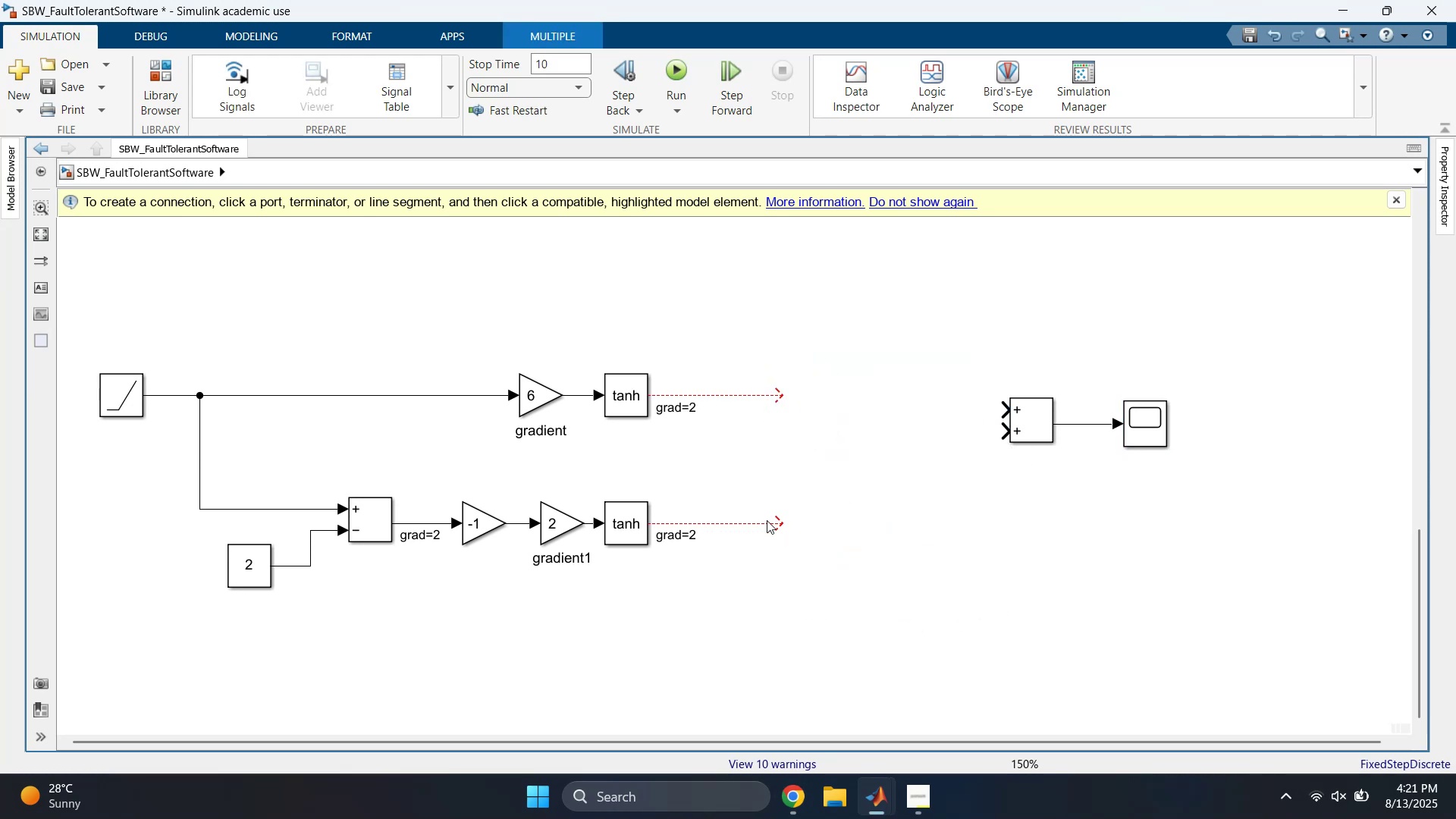 
left_click_drag(start_coordinate=[783, 520], to_coordinate=[999, 435])
 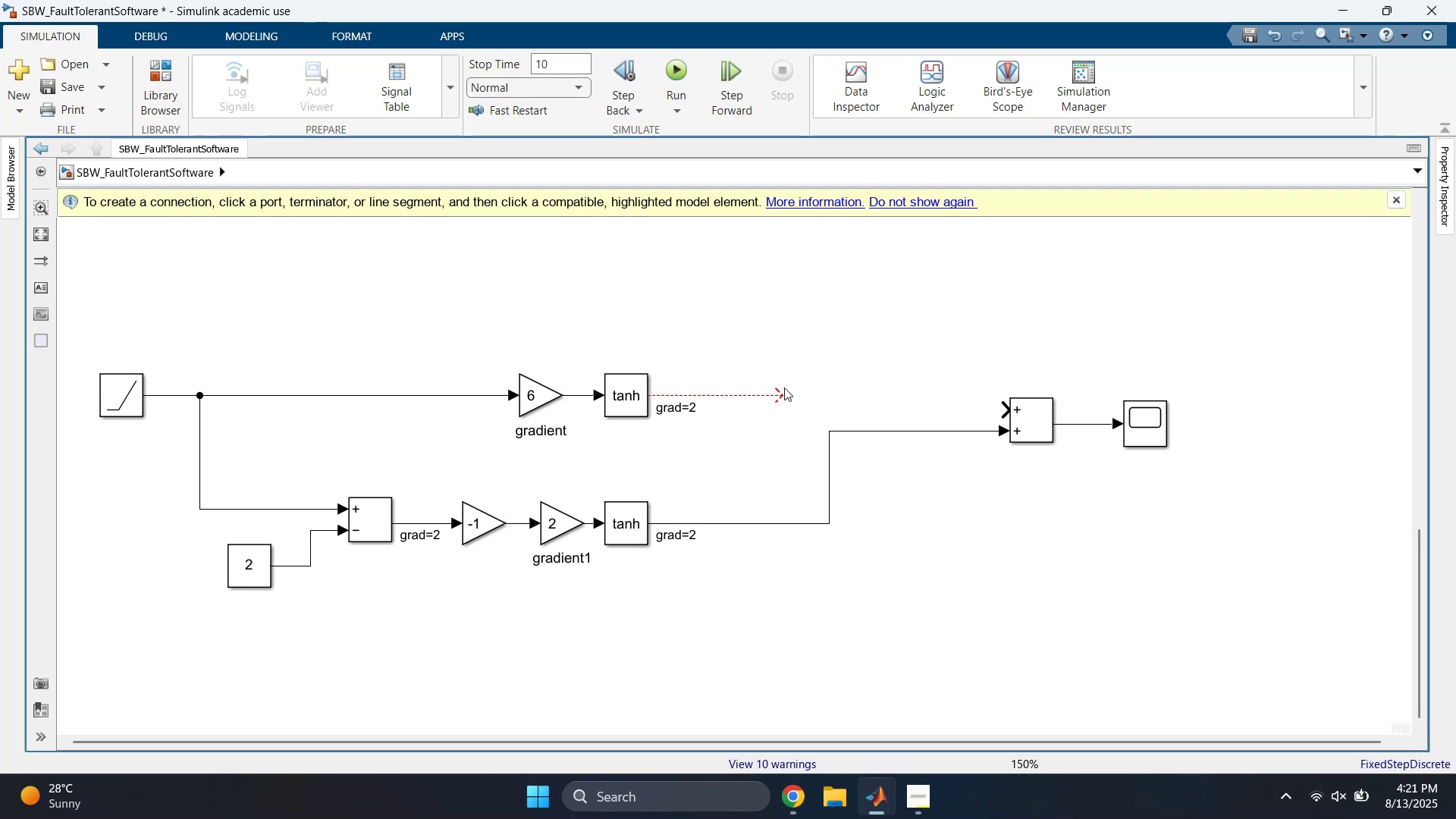 
left_click_drag(start_coordinate=[783, 393], to_coordinate=[804, 398])
 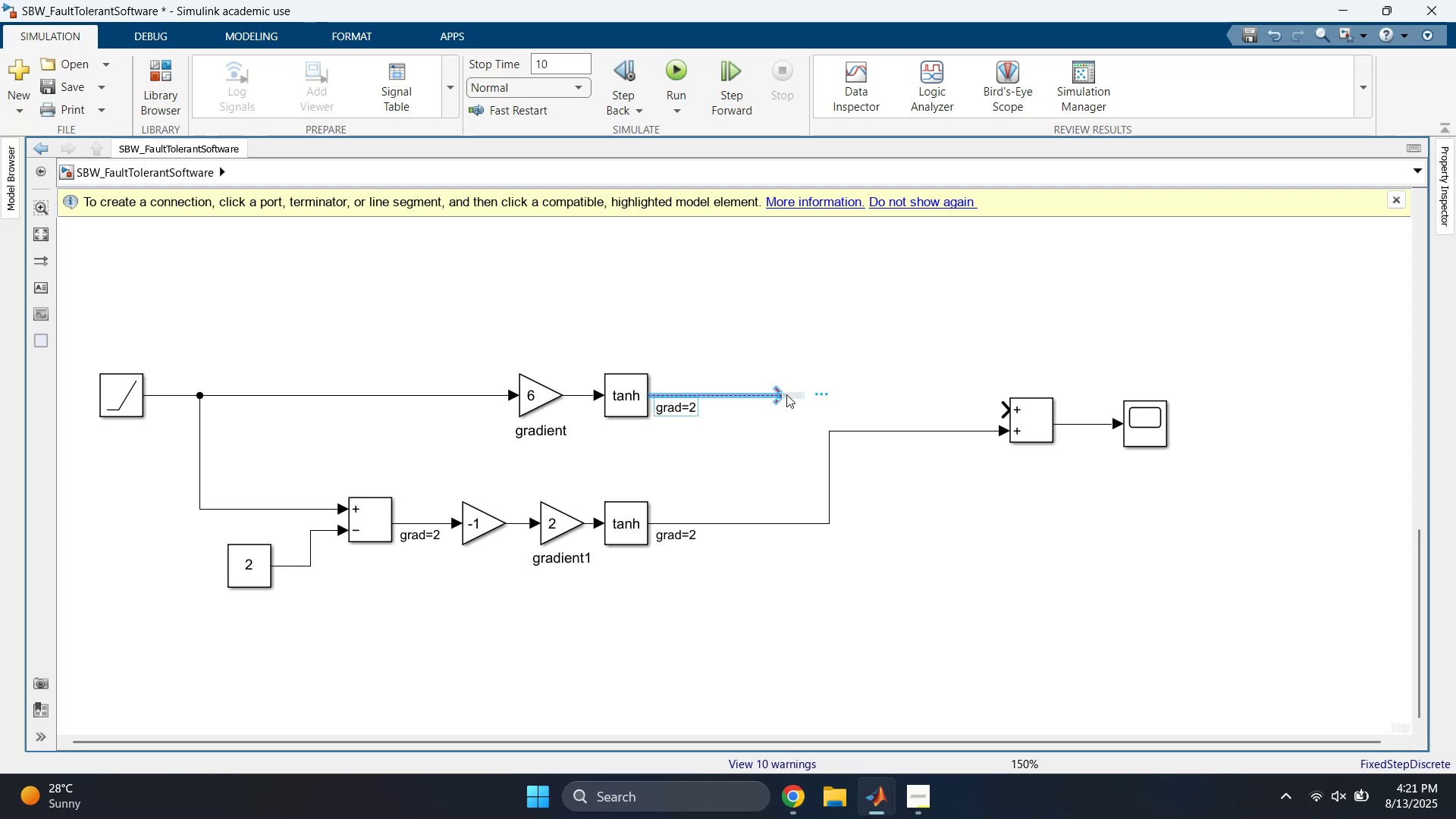 
left_click([790, 339])
 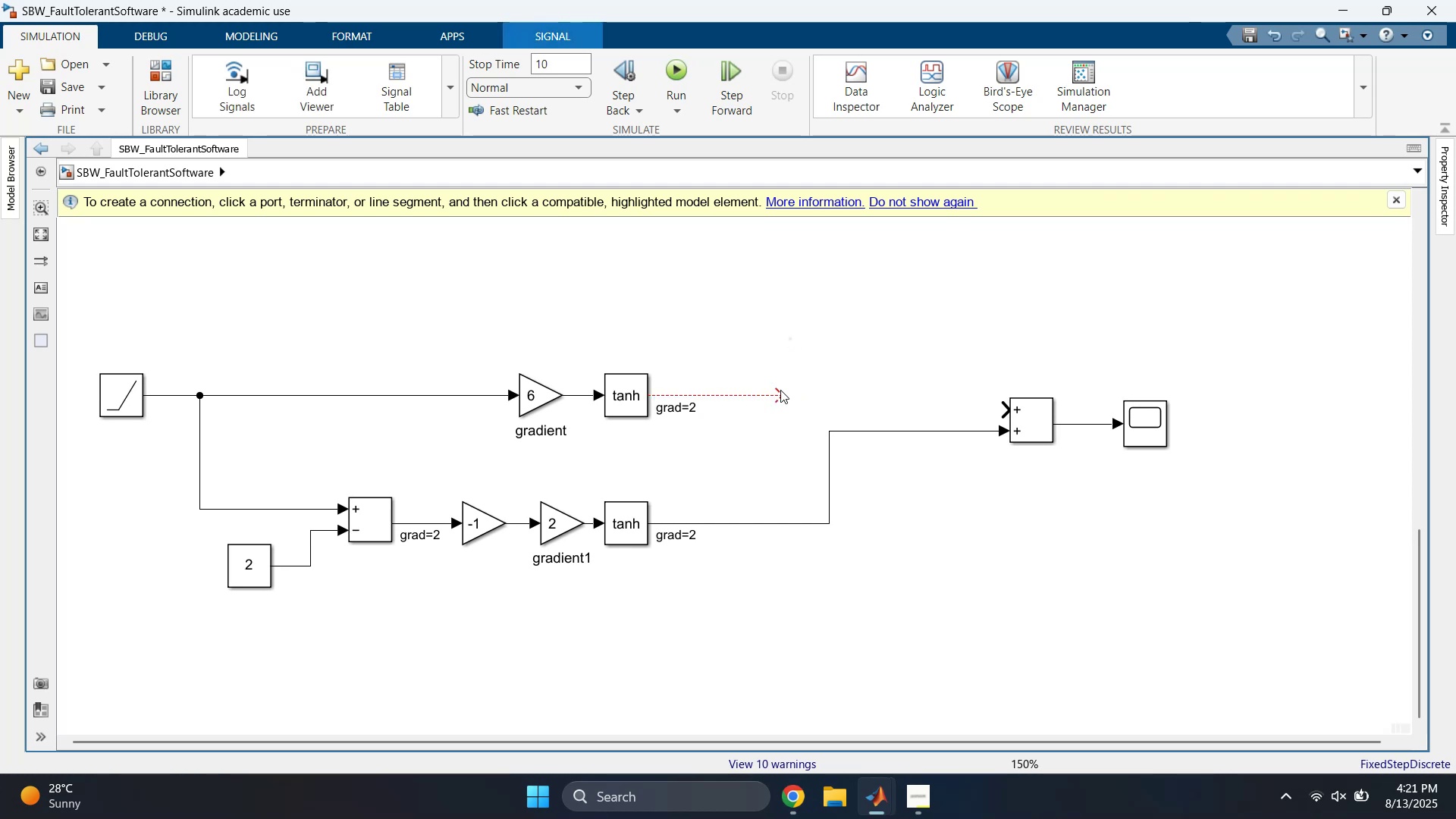 
left_click_drag(start_coordinate=[780, 397], to_coordinate=[1012, 413])
 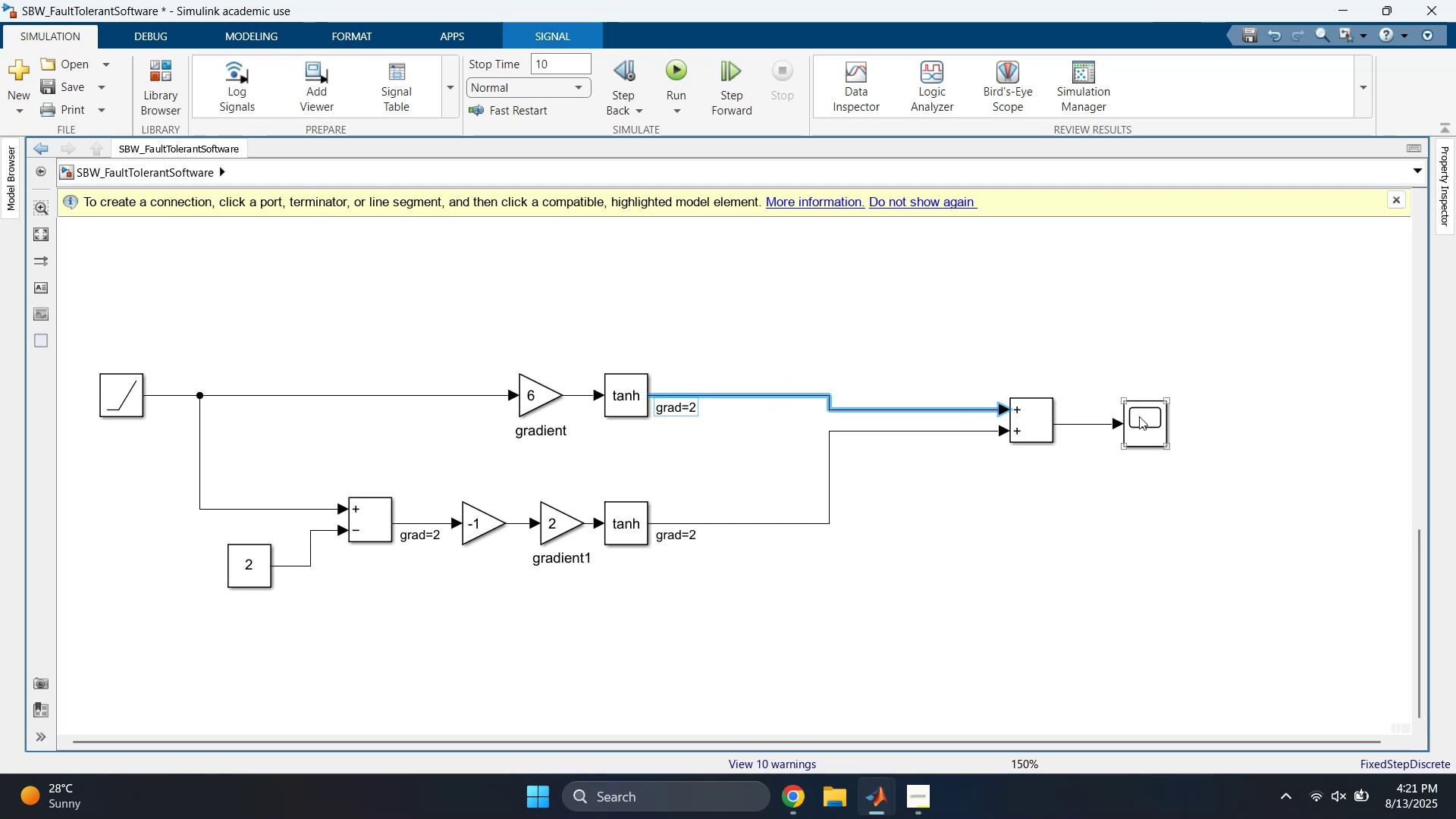 
double_click([1141, 417])
 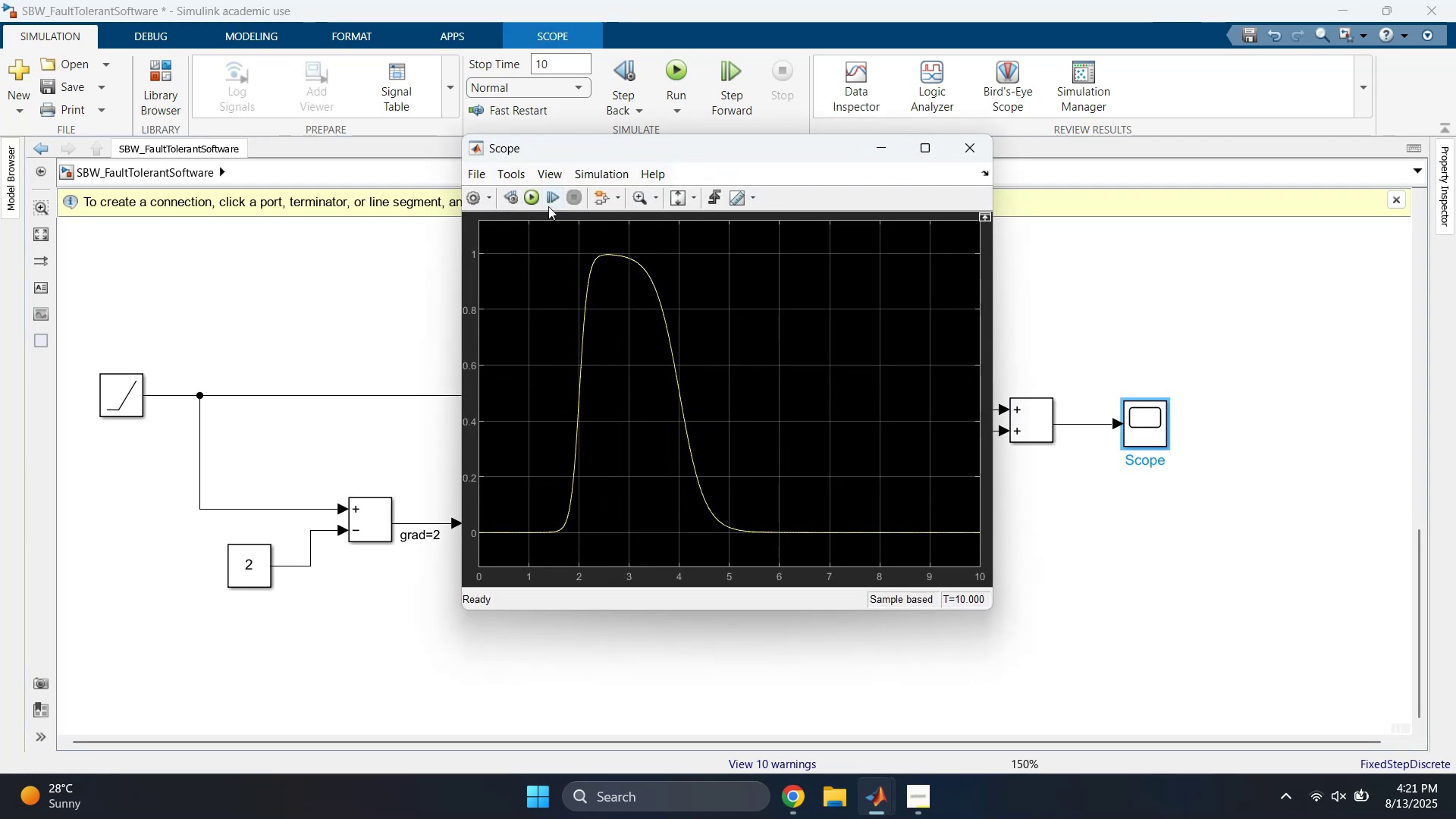 
left_click([529, 198])
 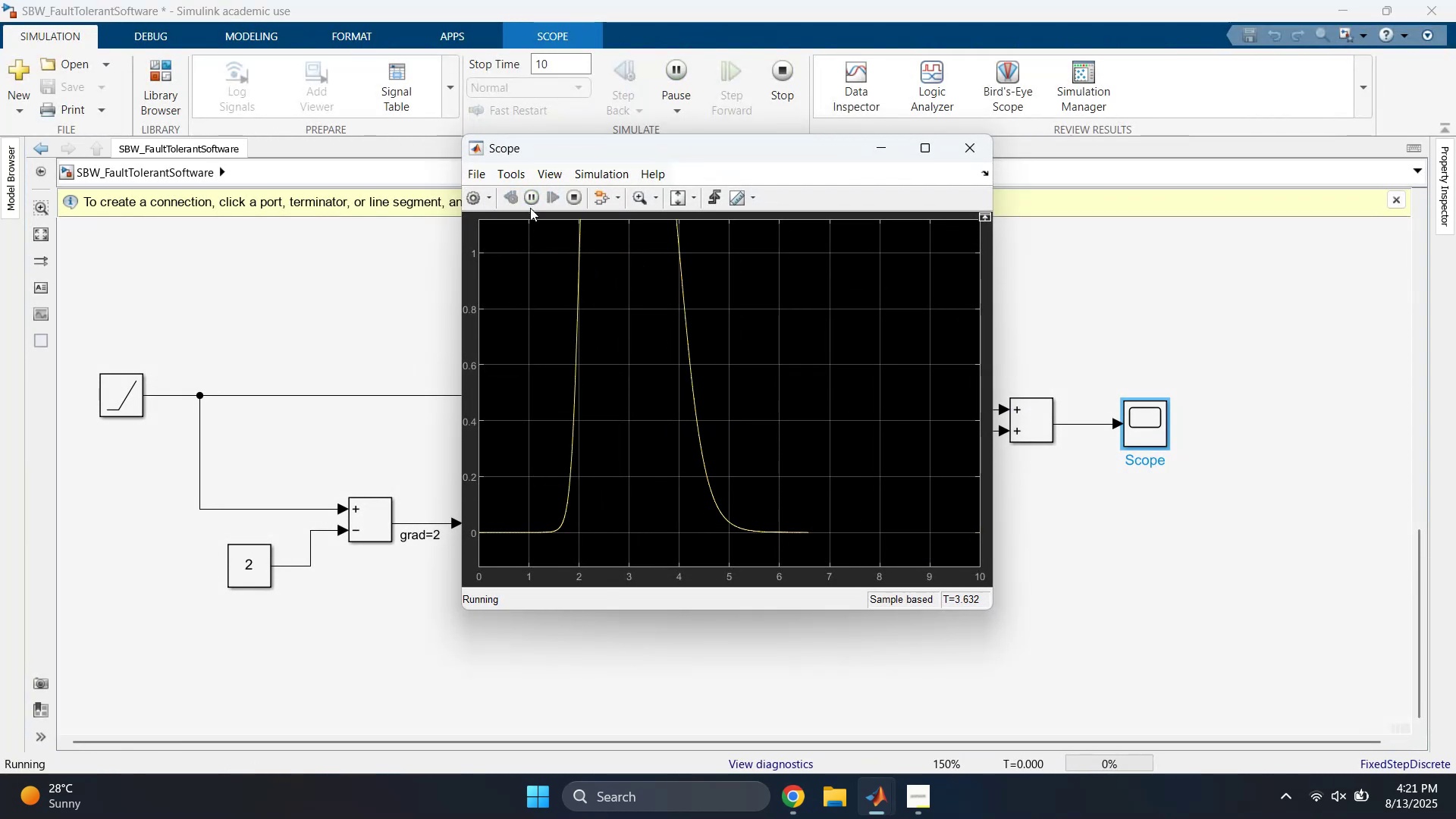 
left_click([680, 196])
 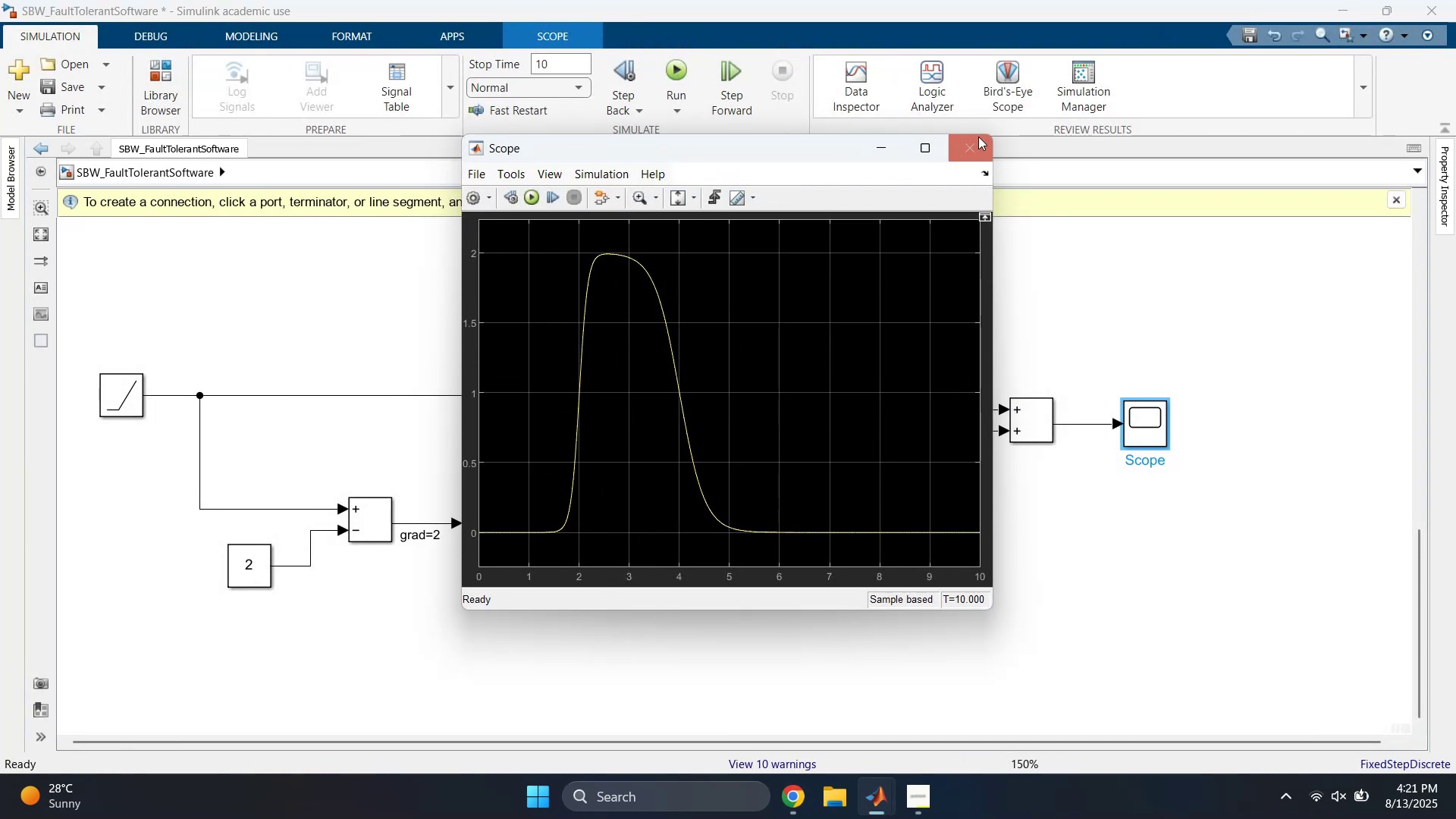 
double_click([974, 138])
 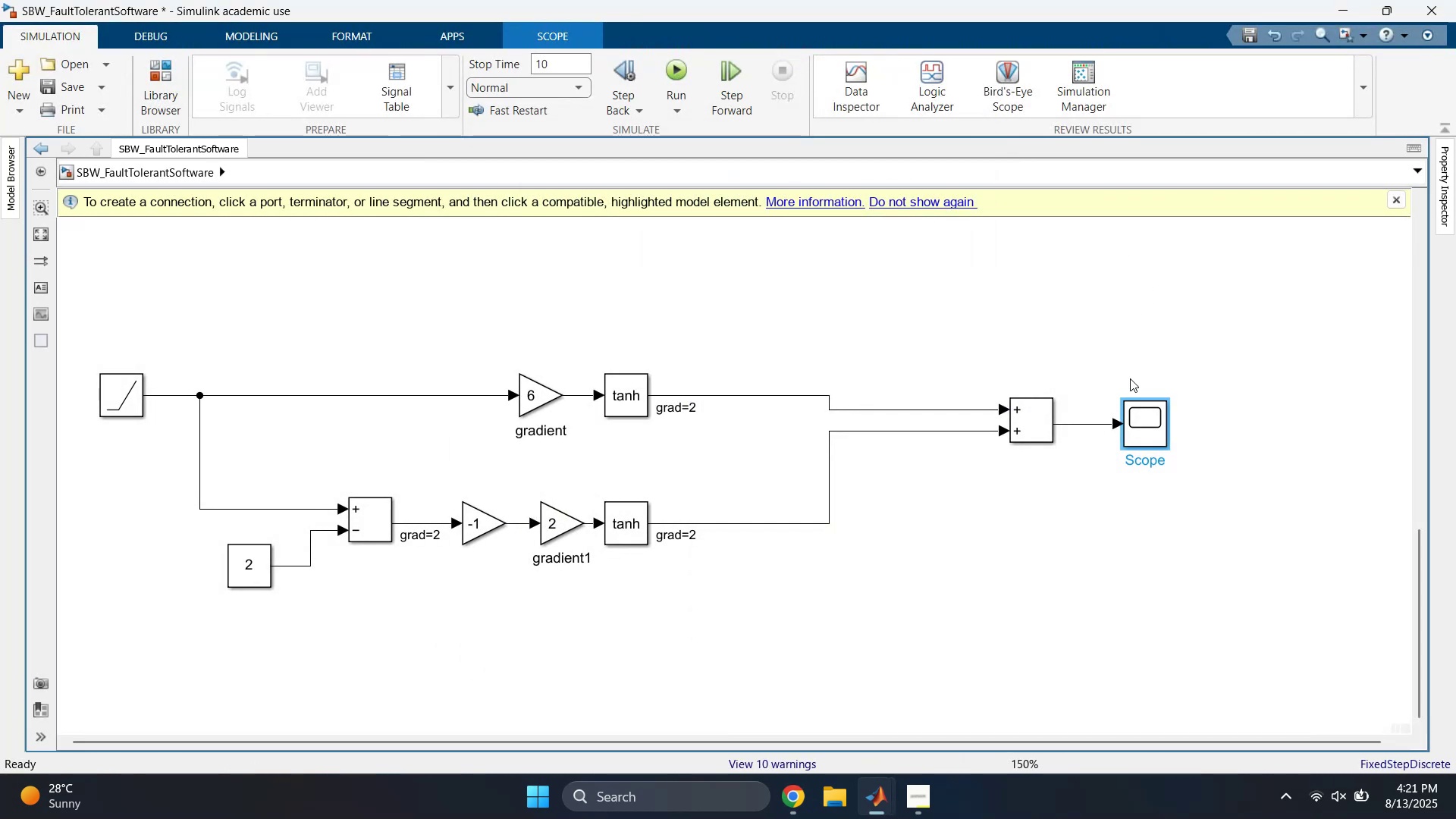 
left_click_drag(start_coordinate=[1144, 416], to_coordinate=[1219, 423])
 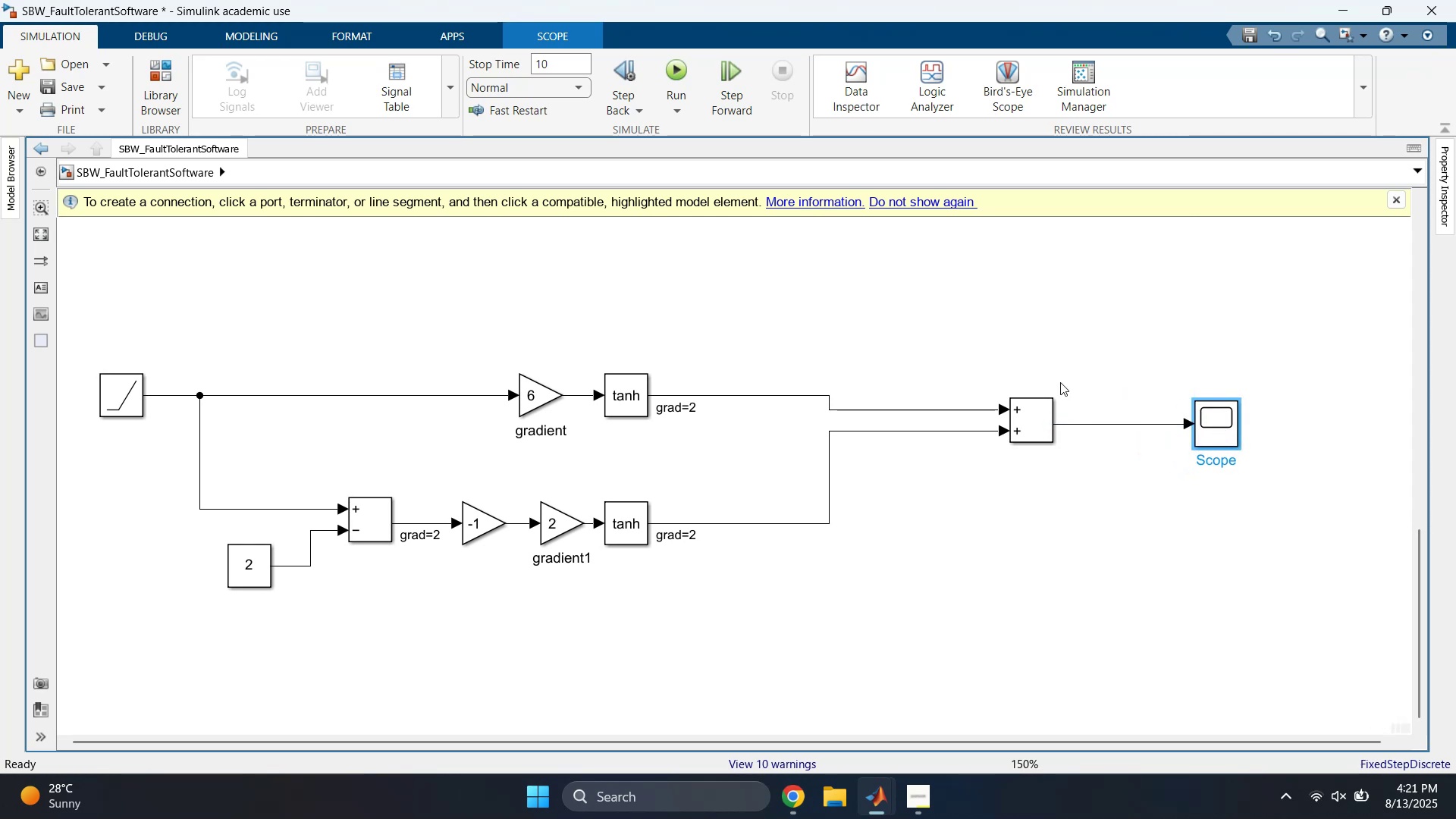 
left_click_drag(start_coordinate=[1031, 381], to_coordinate=[1232, 463])
 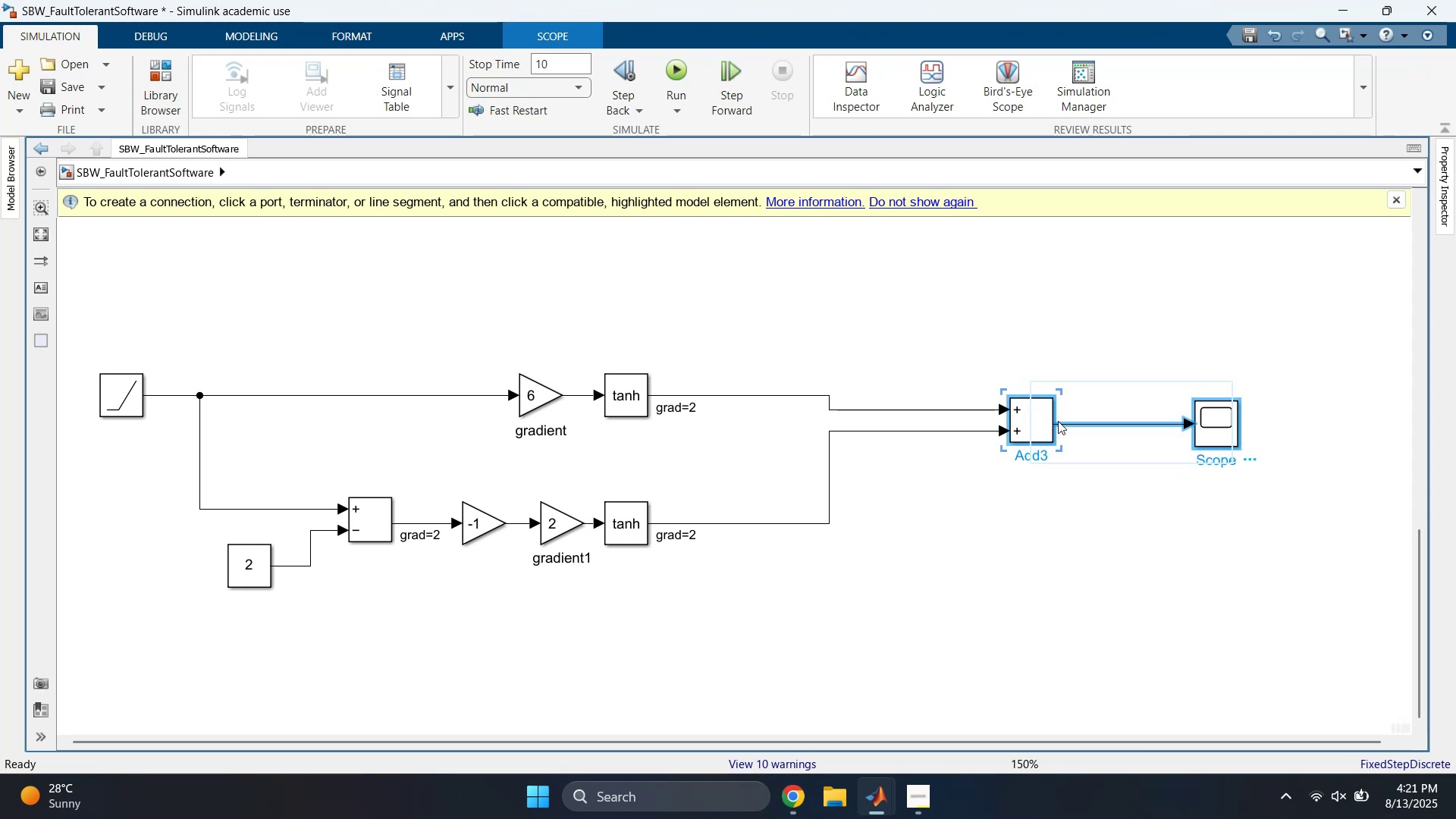 
left_click_drag(start_coordinate=[1030, 420], to_coordinate=[833, 403])
 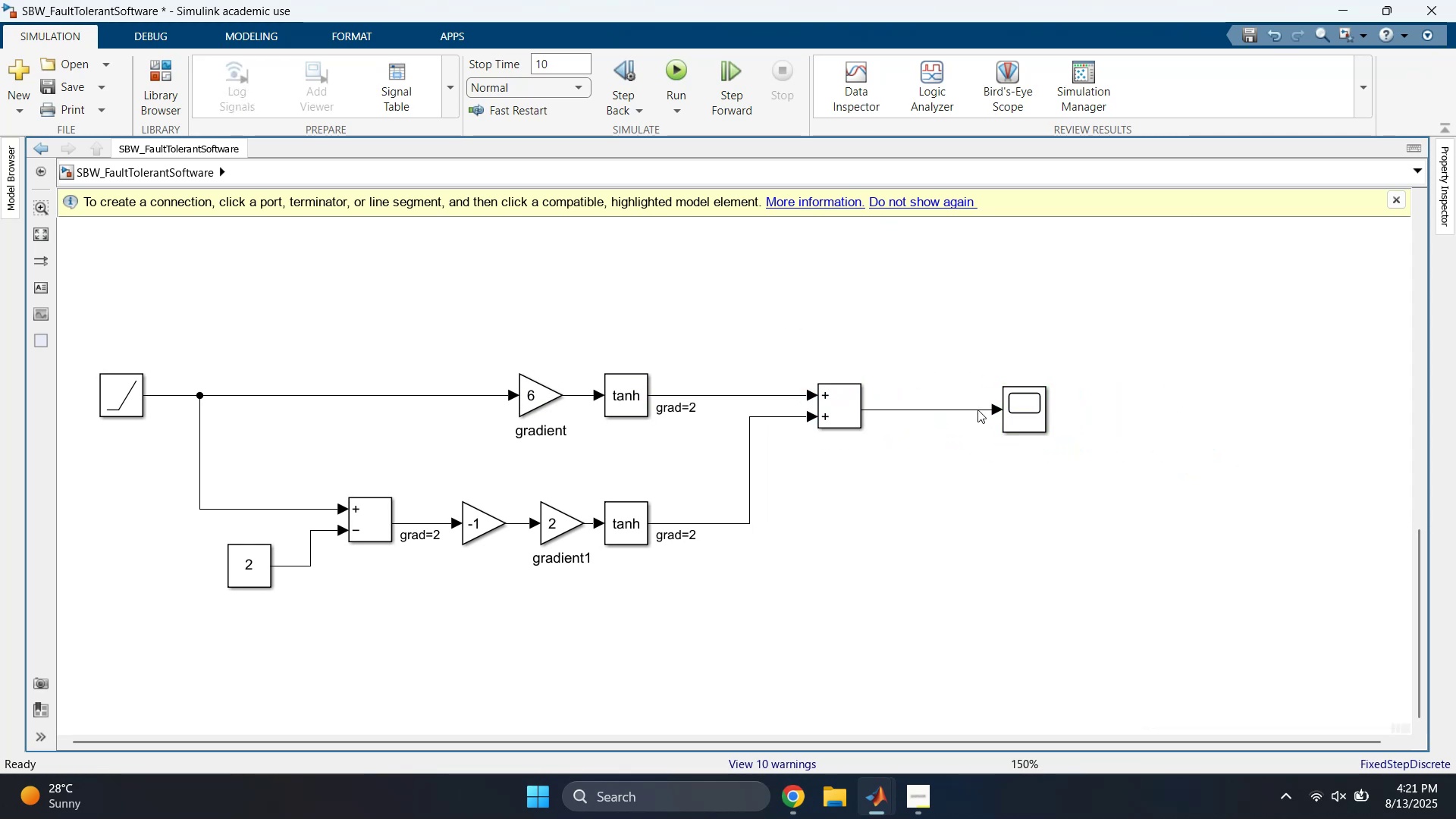 
left_click_drag(start_coordinate=[1013, 417], to_coordinate=[1097, 419])
 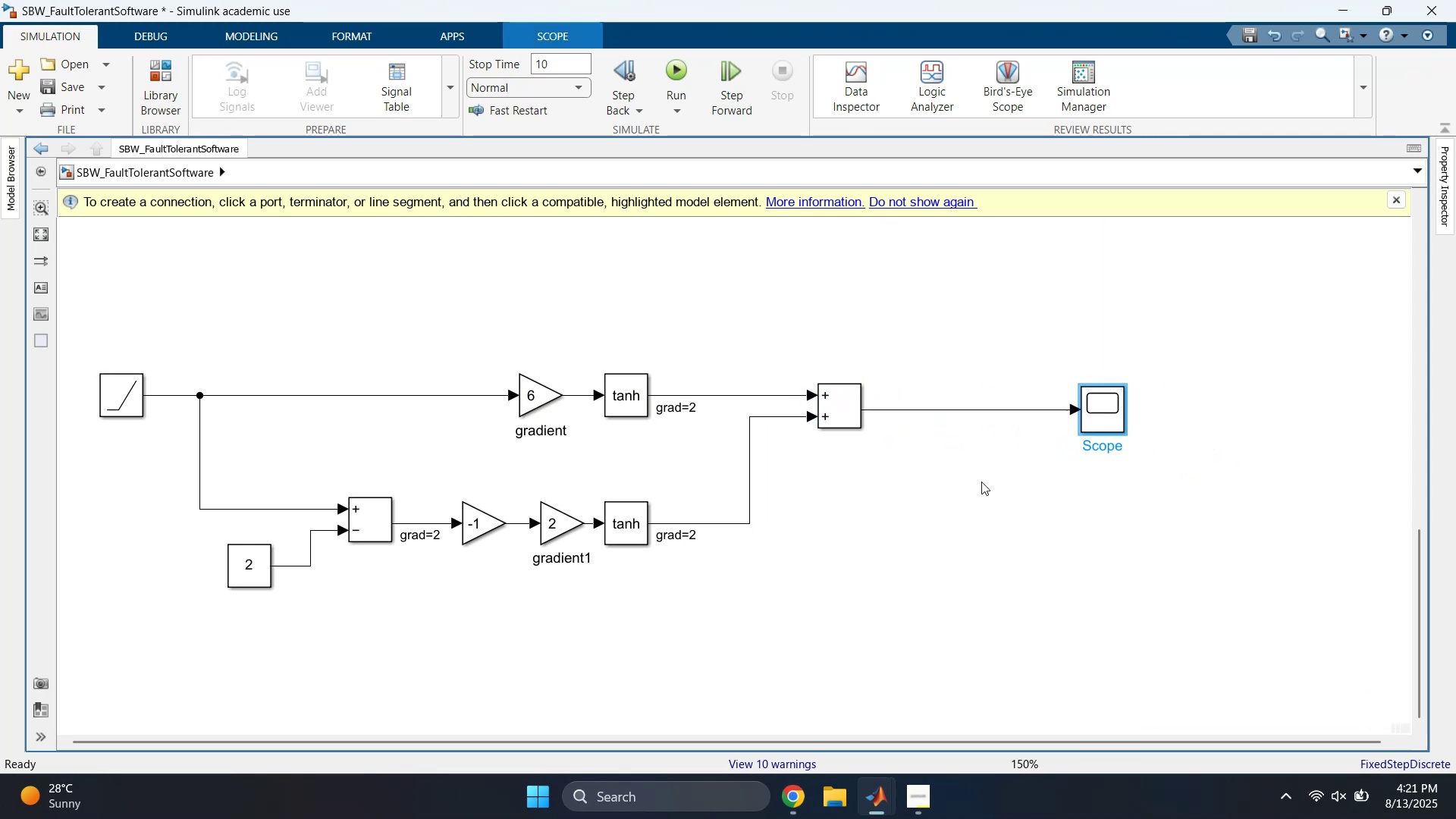 
double_click([981, 482])
 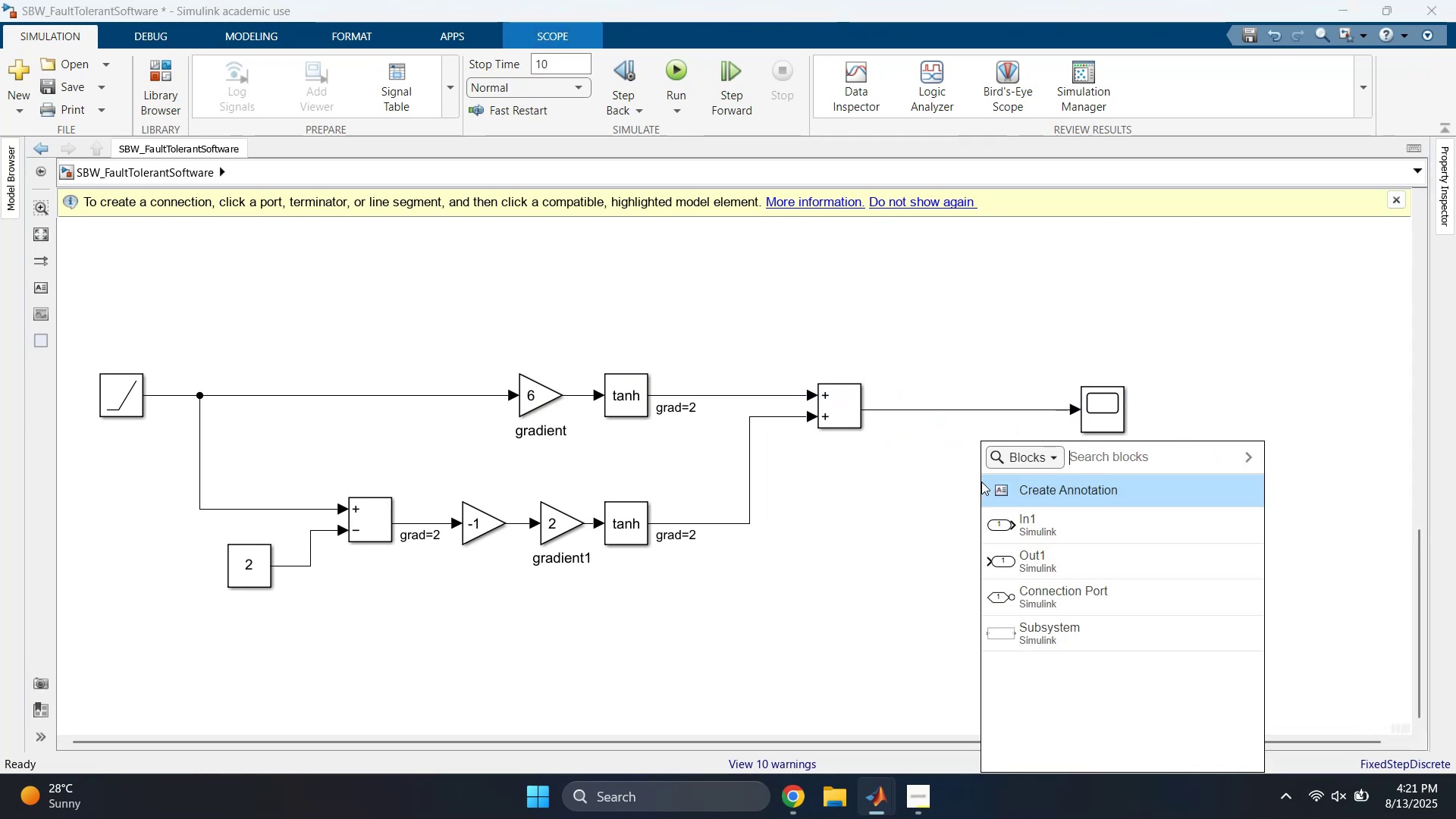 
type(gain)
 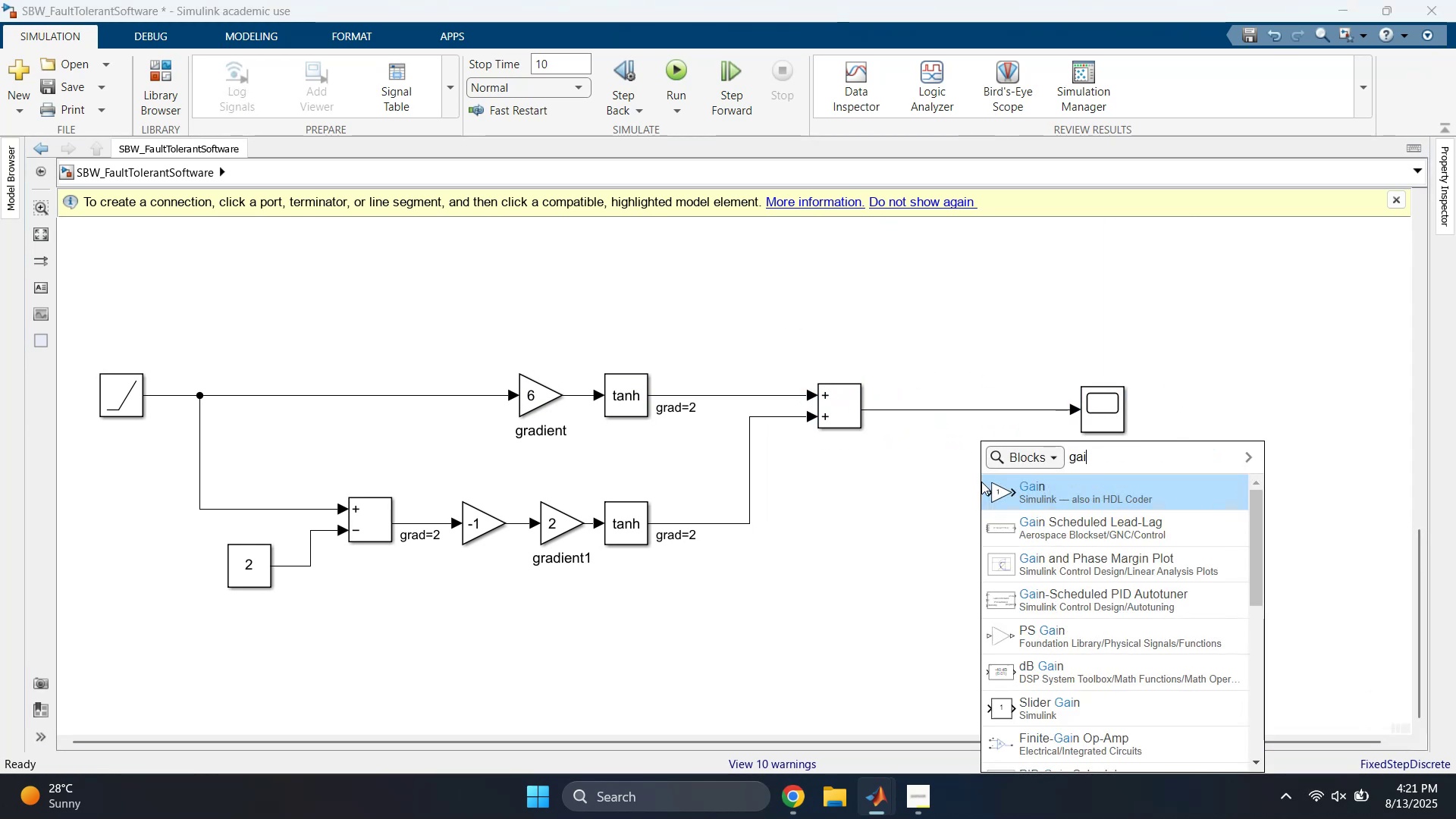 
key(Enter)
 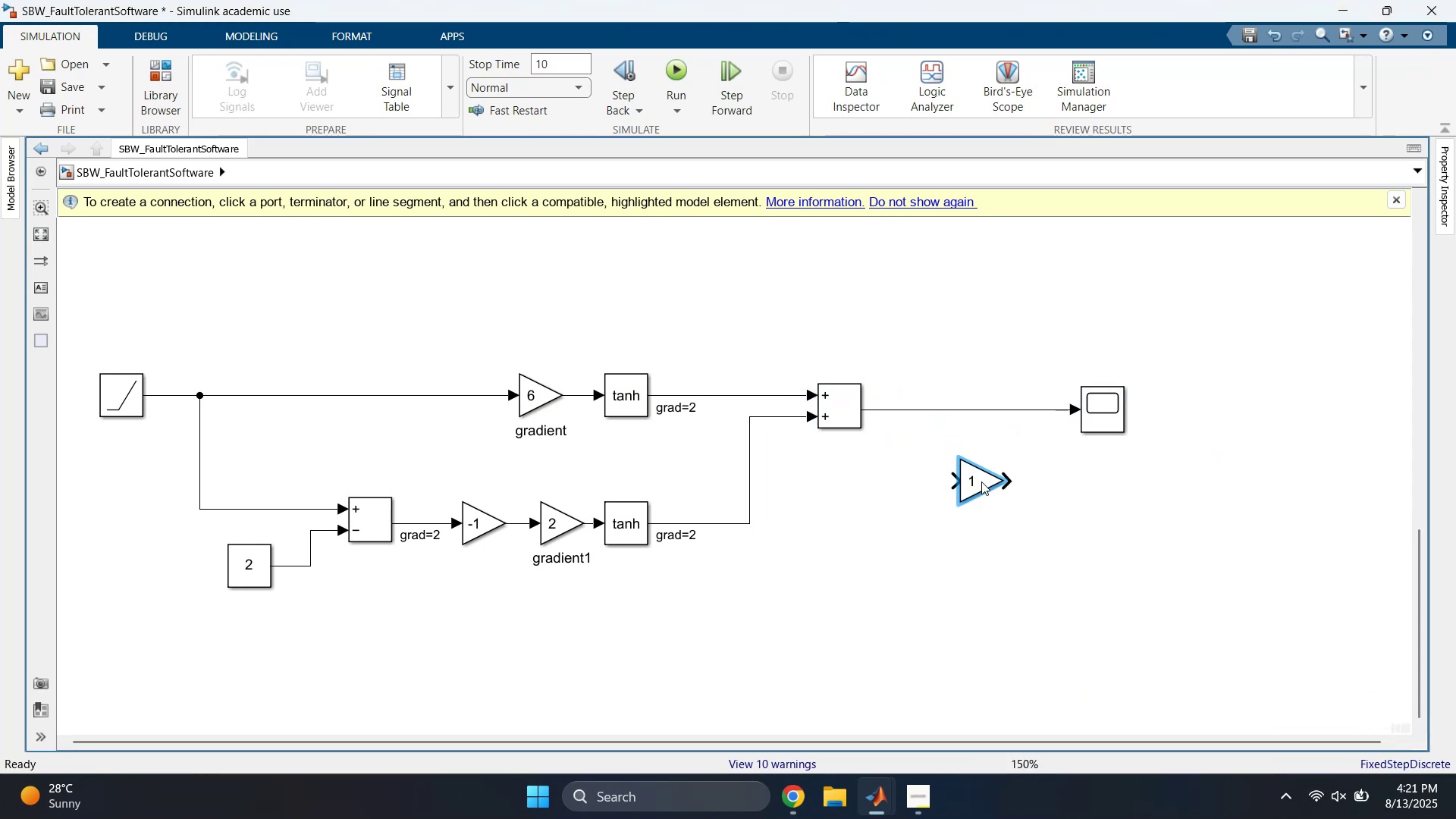 
left_click_drag(start_coordinate=[981, 482], to_coordinate=[952, 410])
 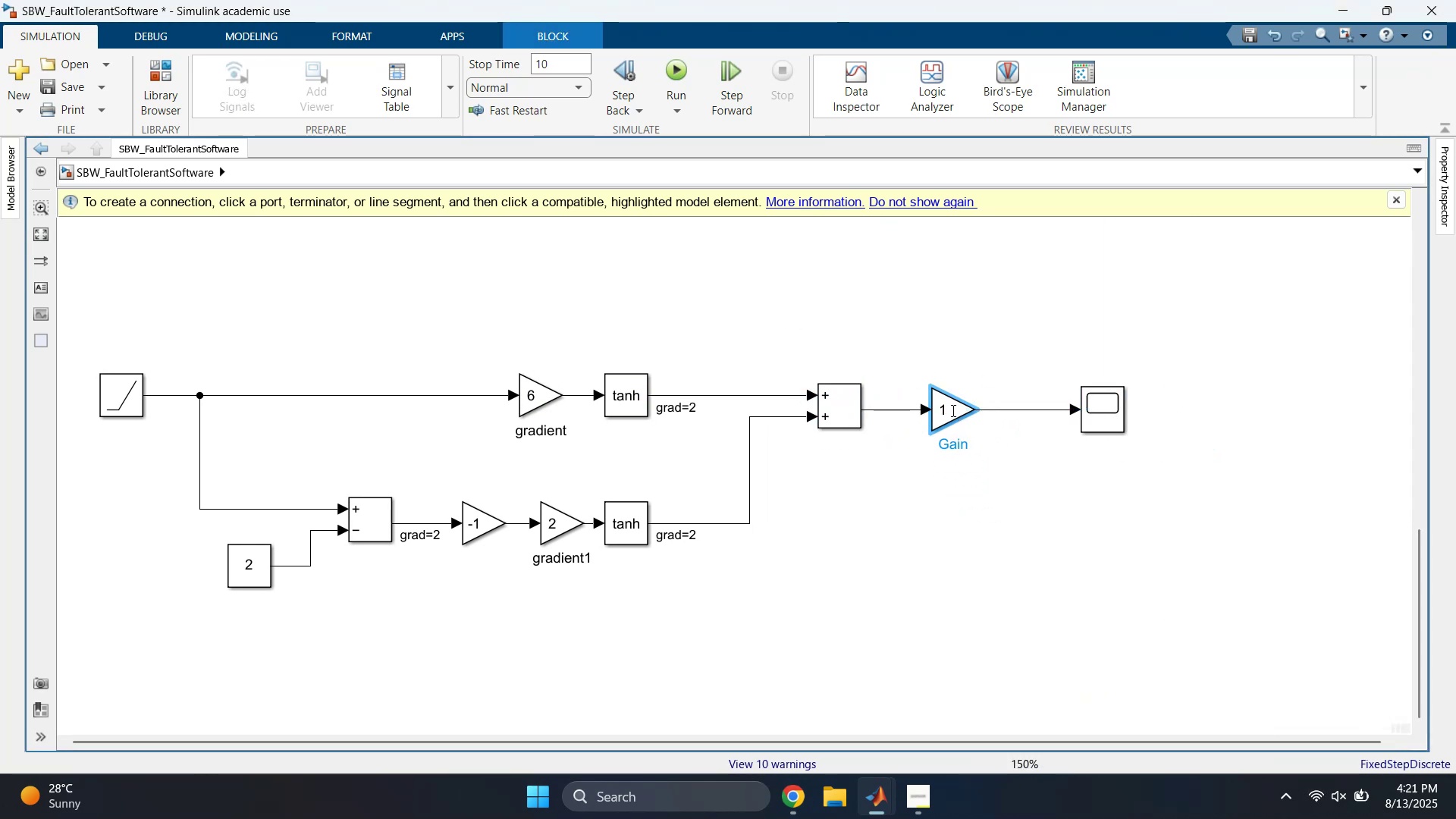 
double_click([952, 410])
 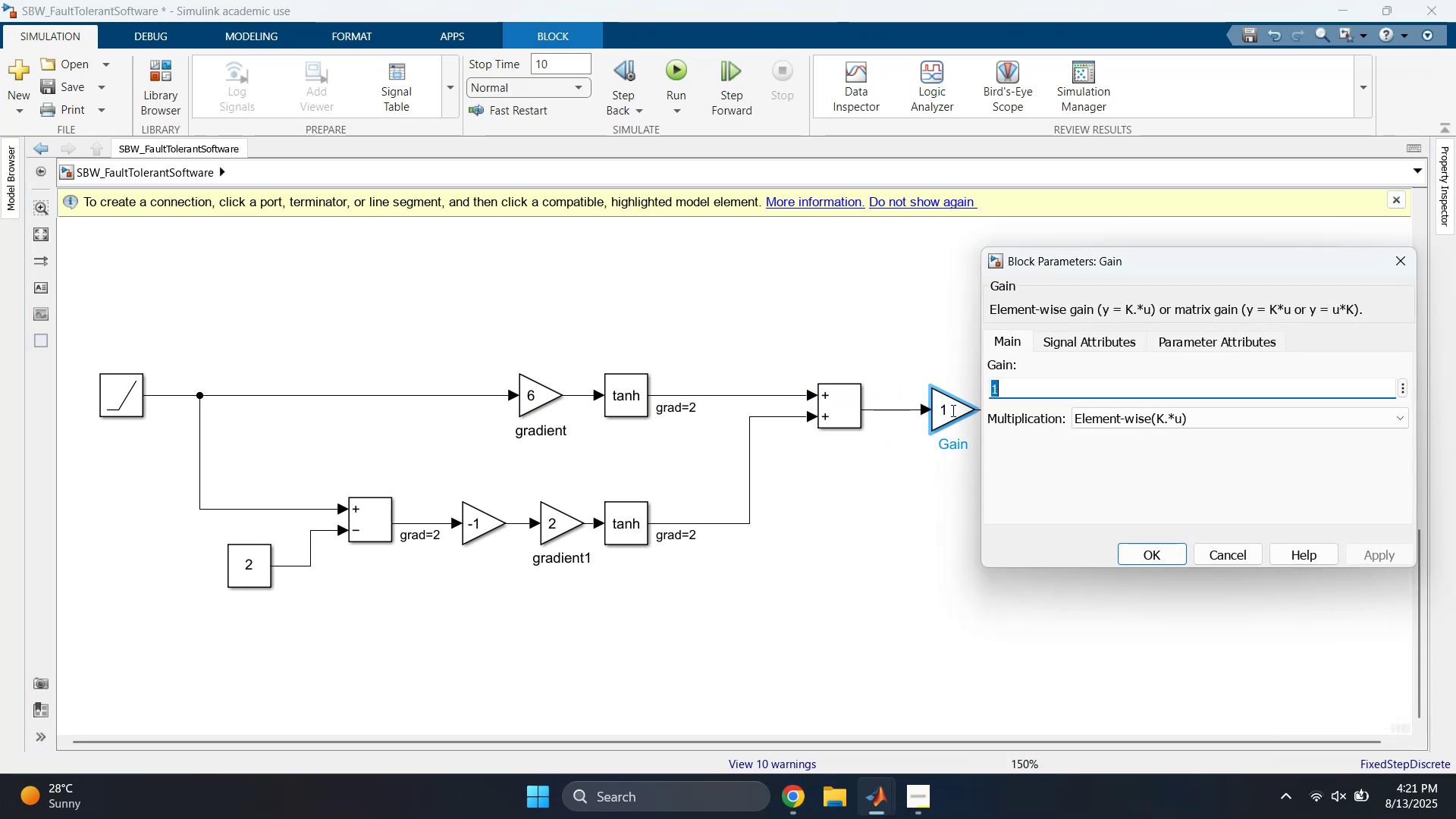 
key(2)
 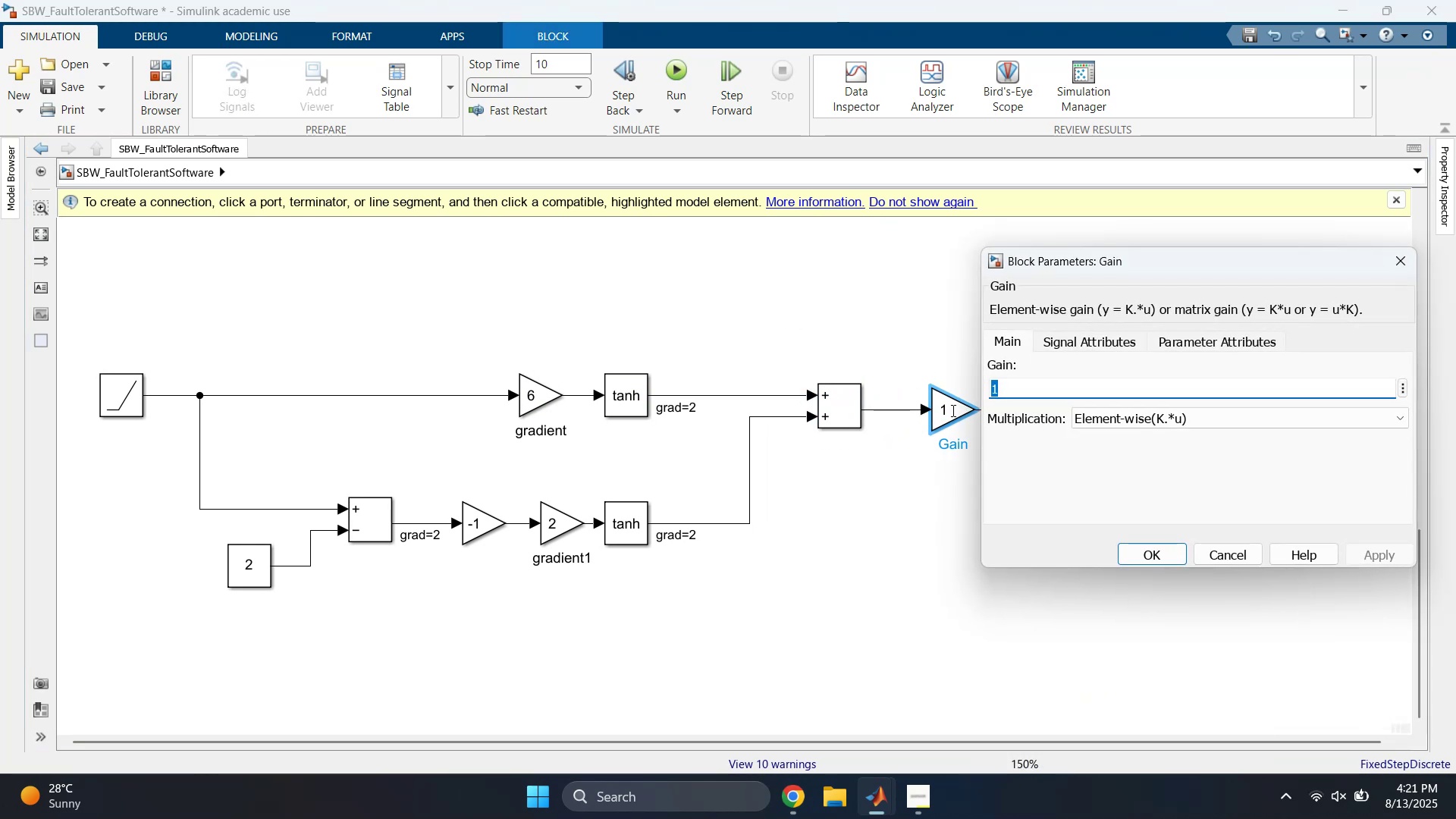 
key(Enter)
 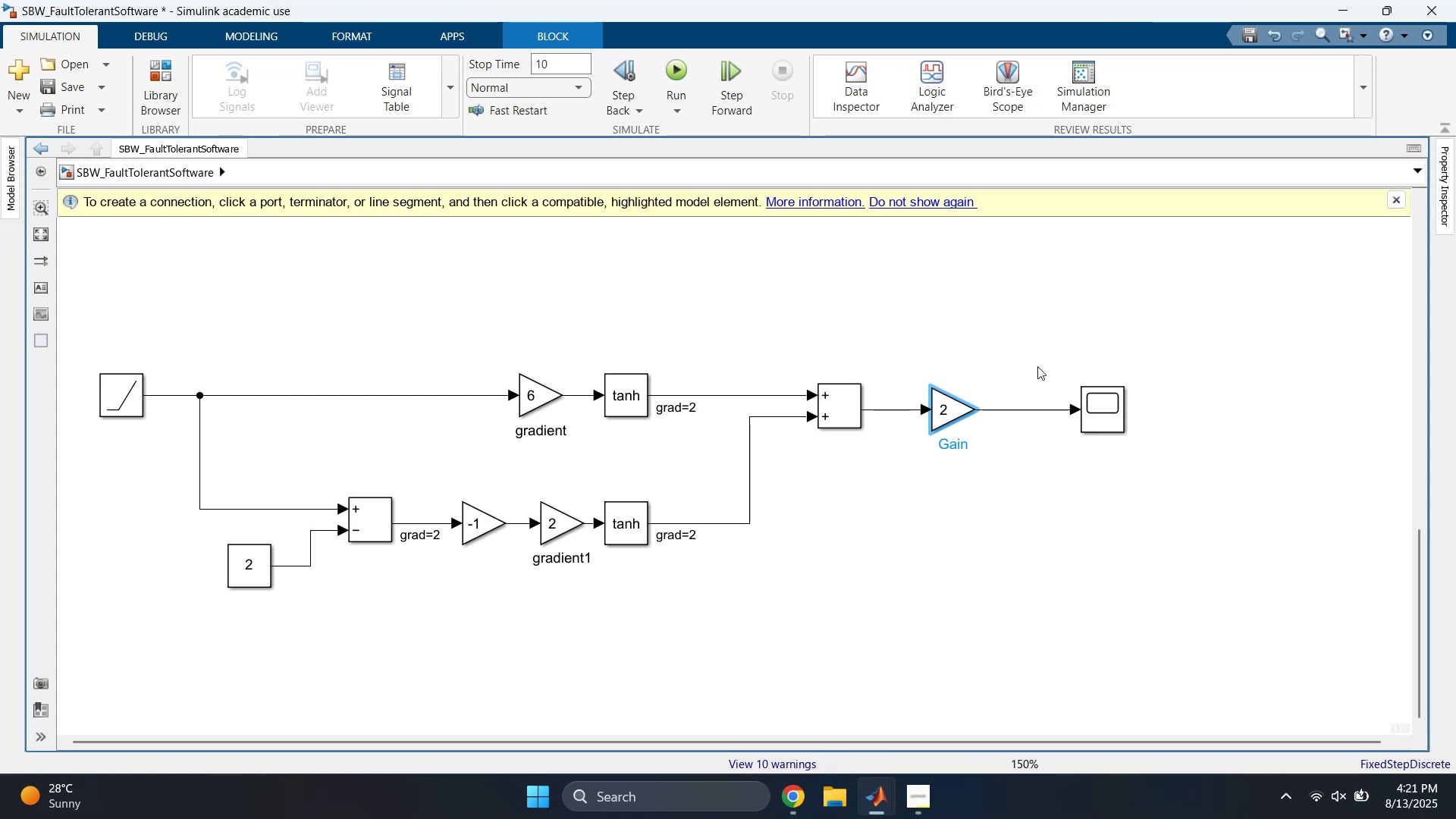 
double_click([1097, 395])
 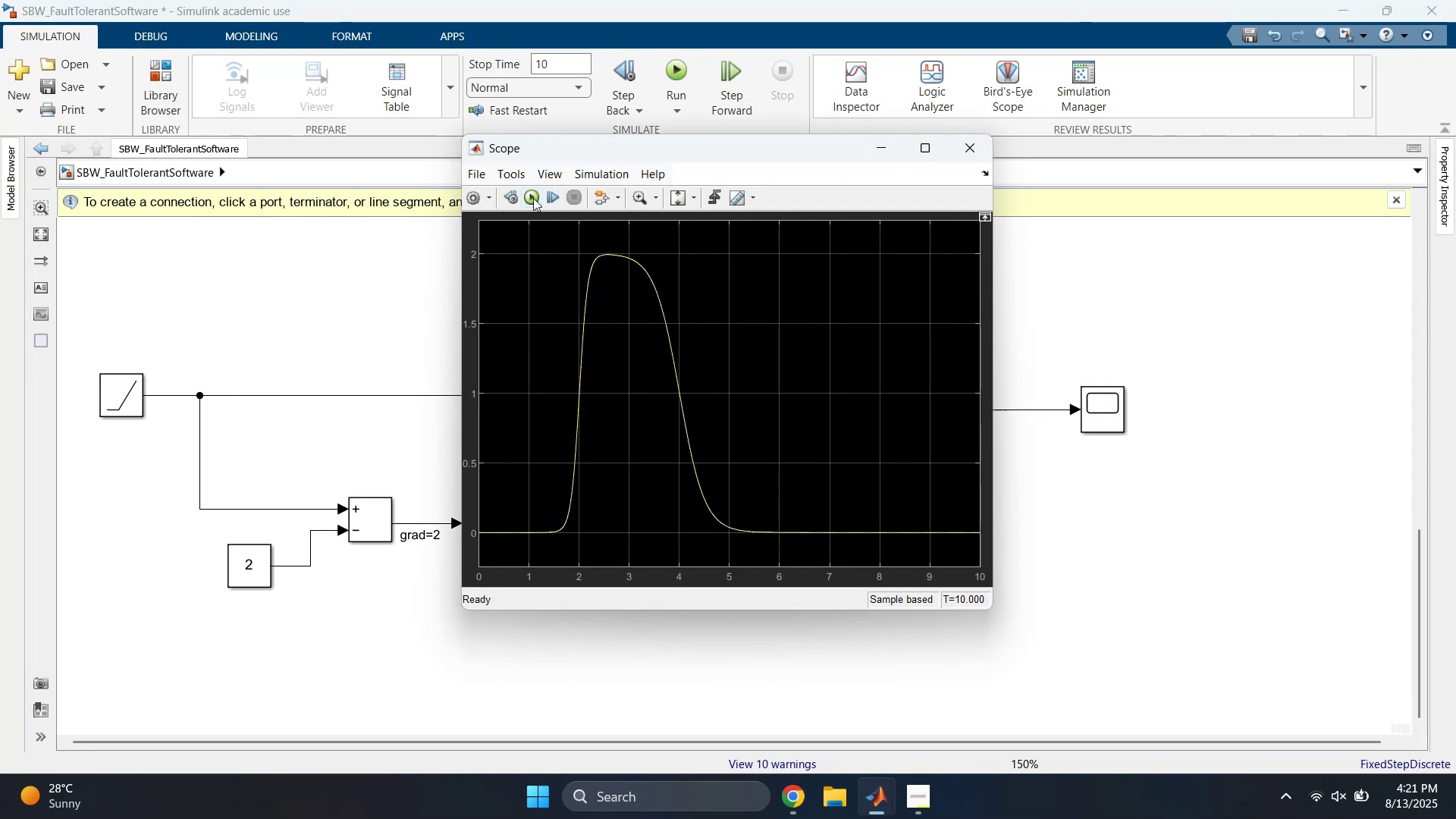 
left_click([528, 187])
 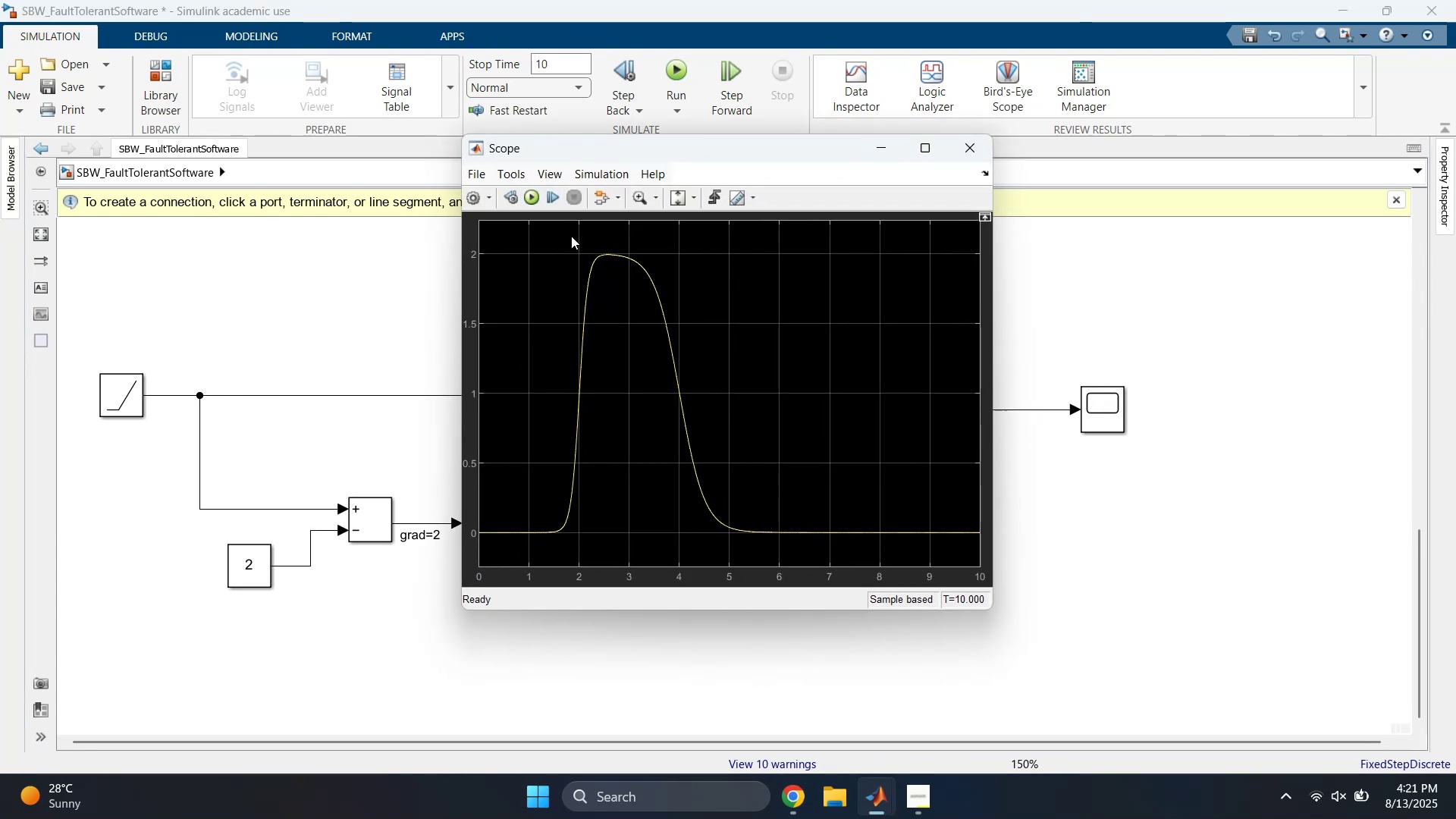 
left_click([537, 190])
 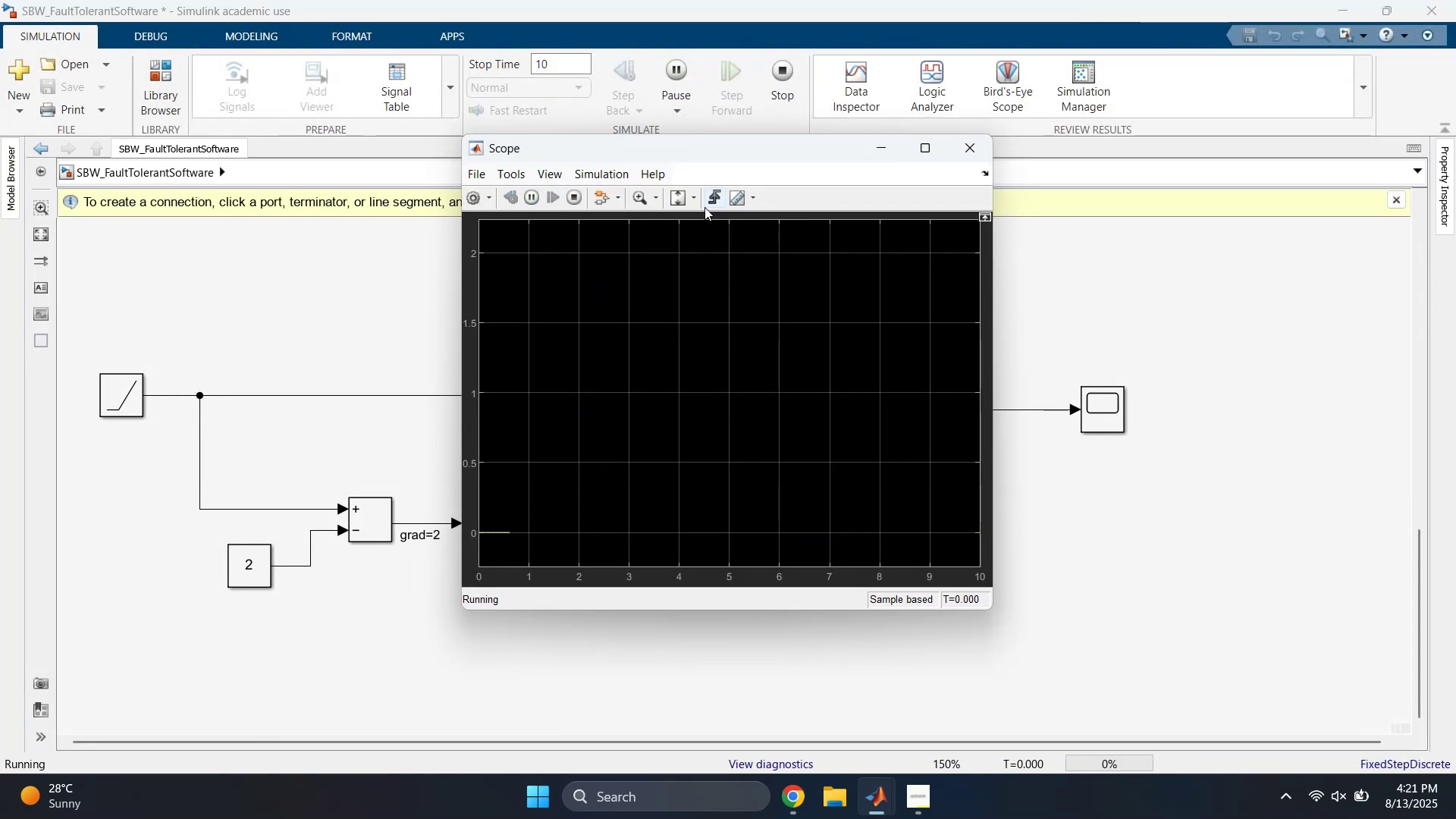 
left_click([680, 199])
 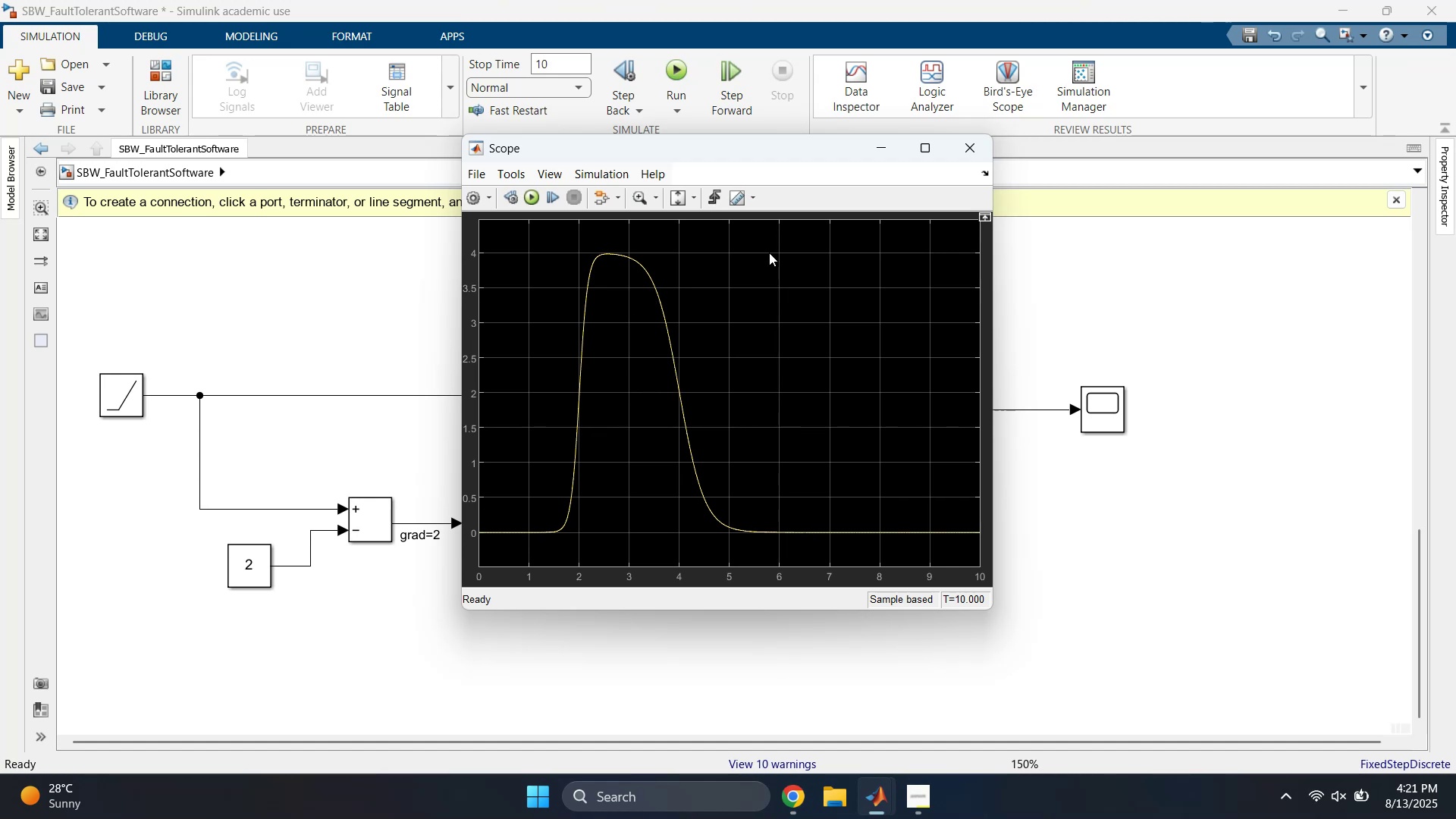 
wait(5.76)
 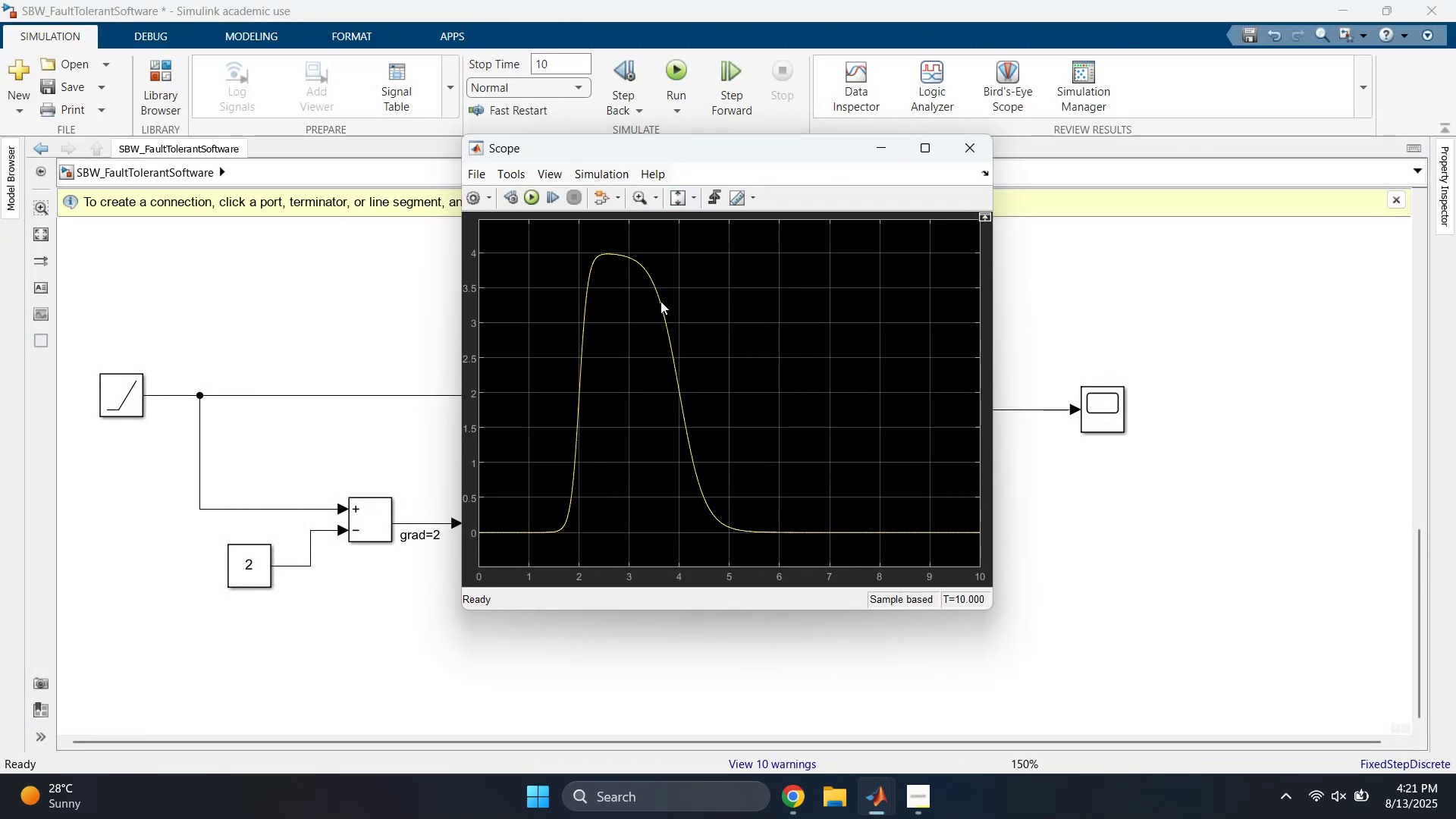 
left_click([880, 146])
 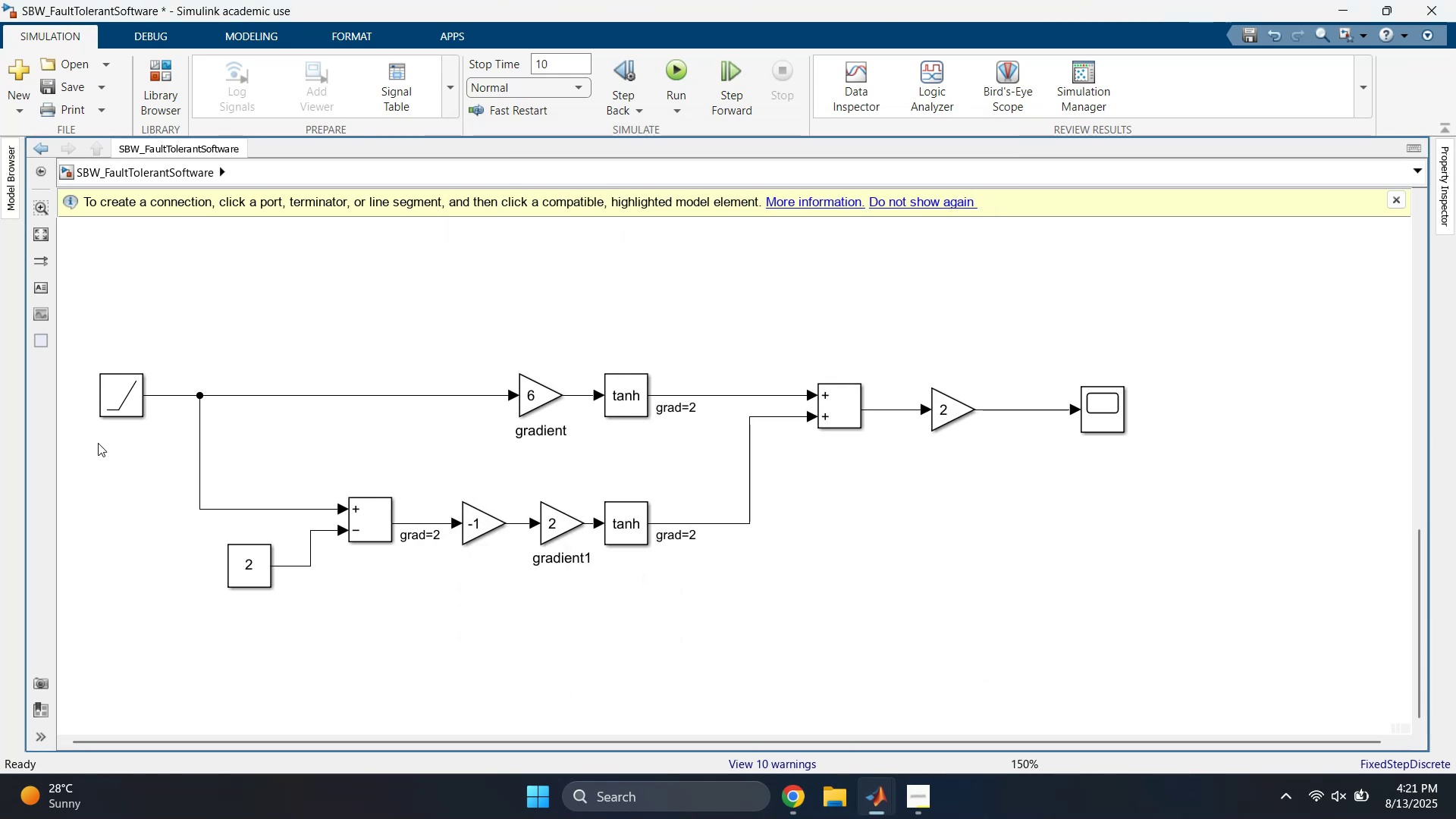 
double_click([113, 404])
 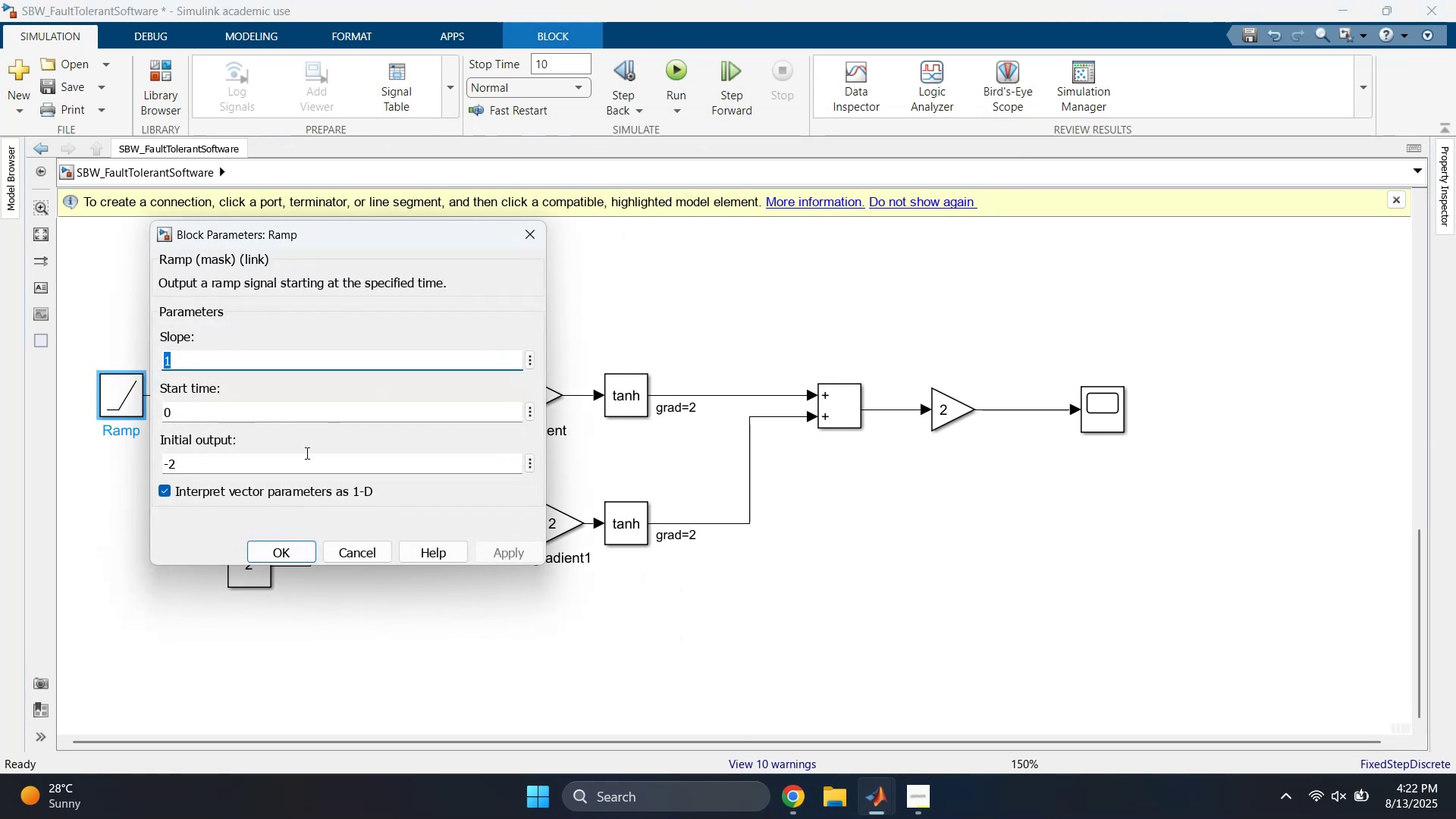 
left_click([299, 462])
 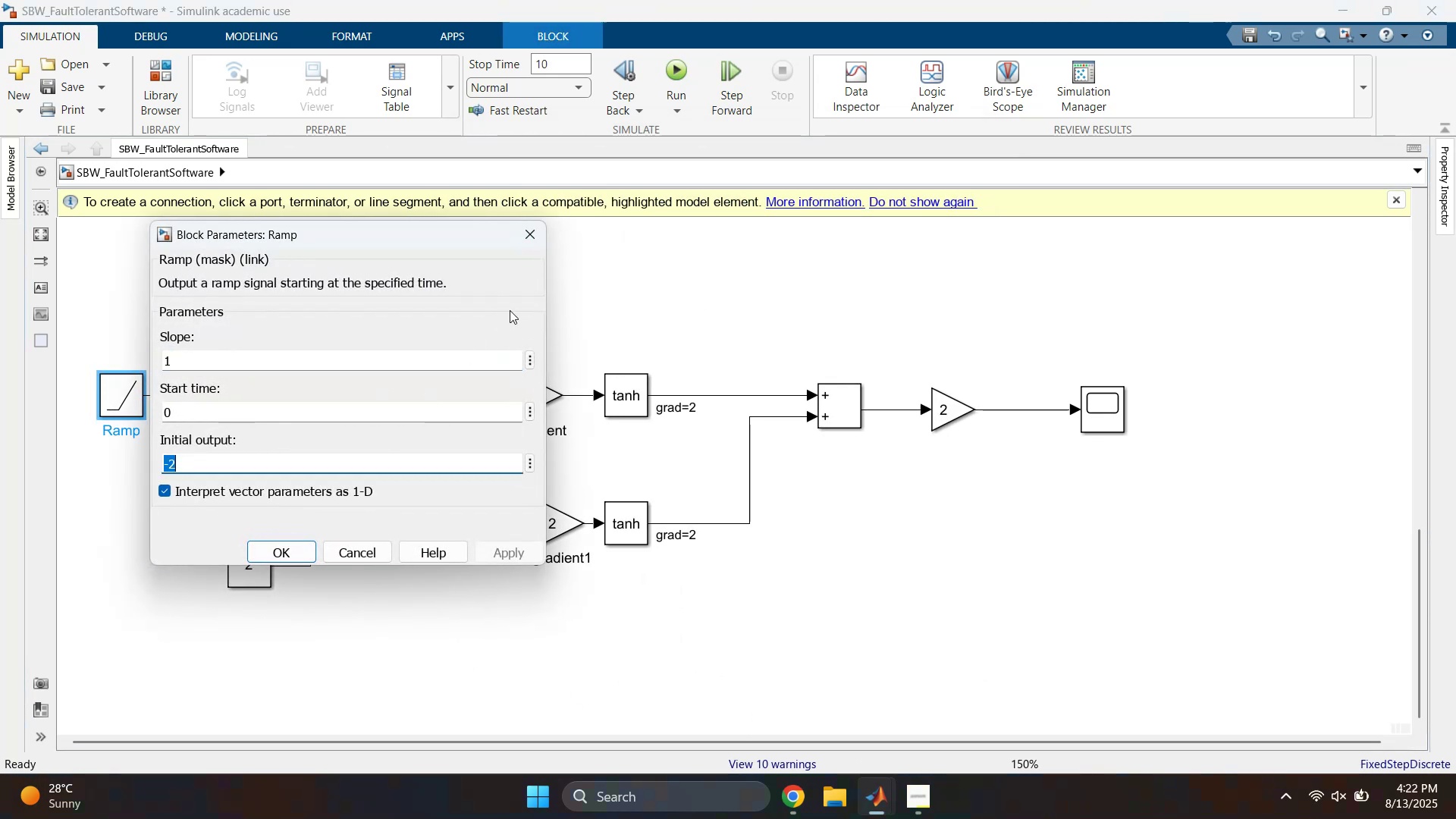 
key(0)
 